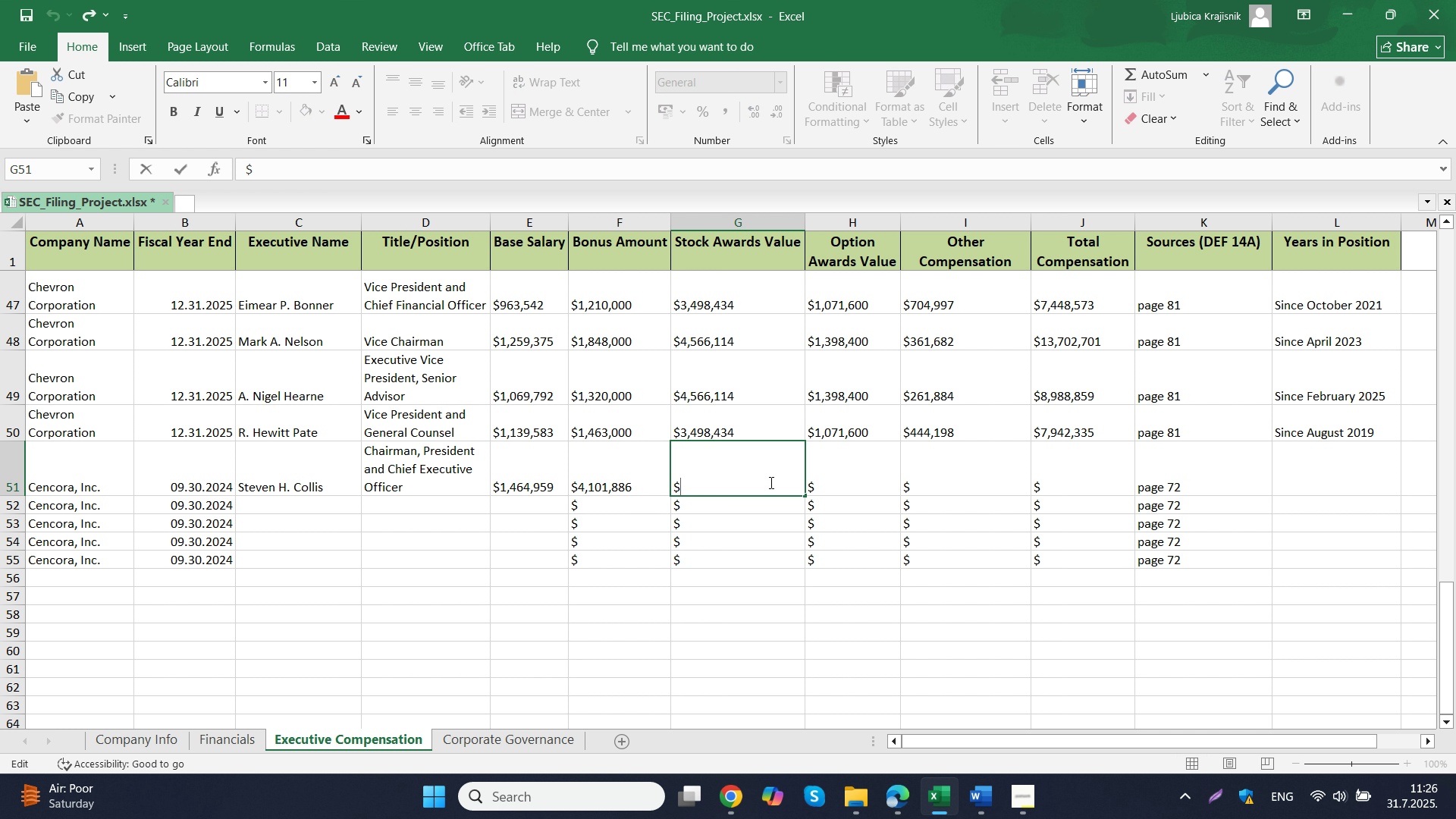 
key(Control+V)
 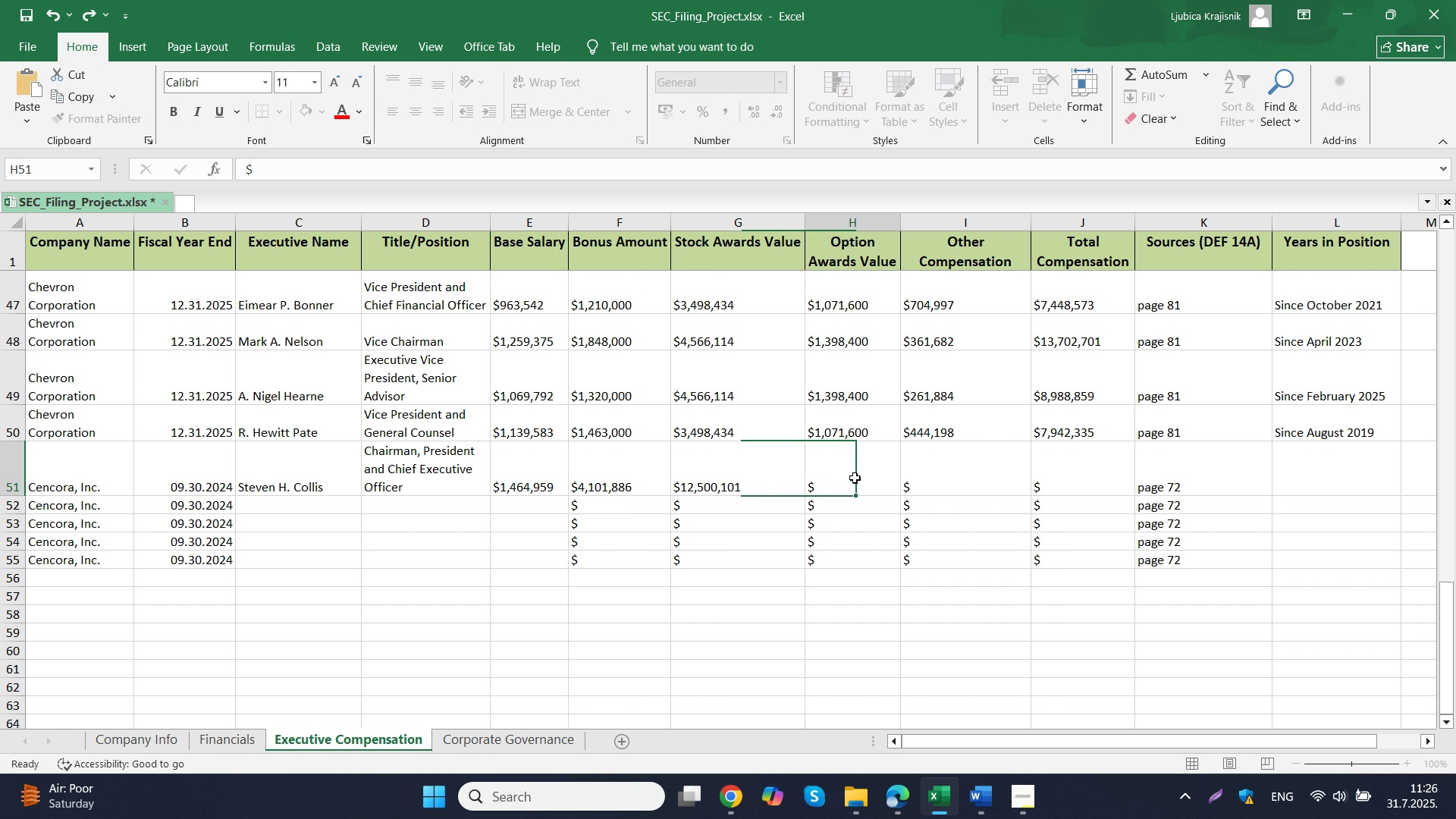 
left_click([855, 478])
 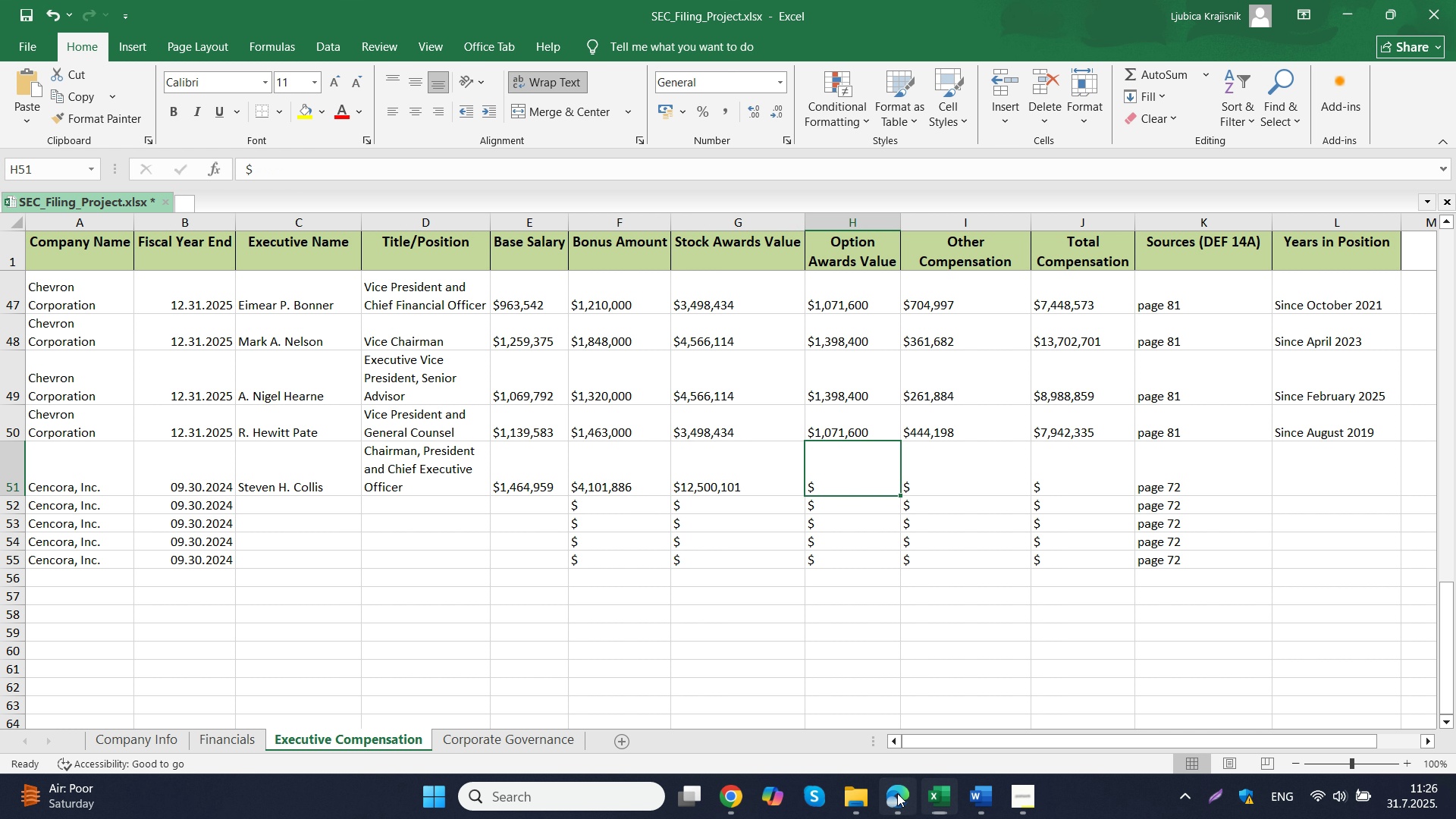 
left_click([897, 793])
 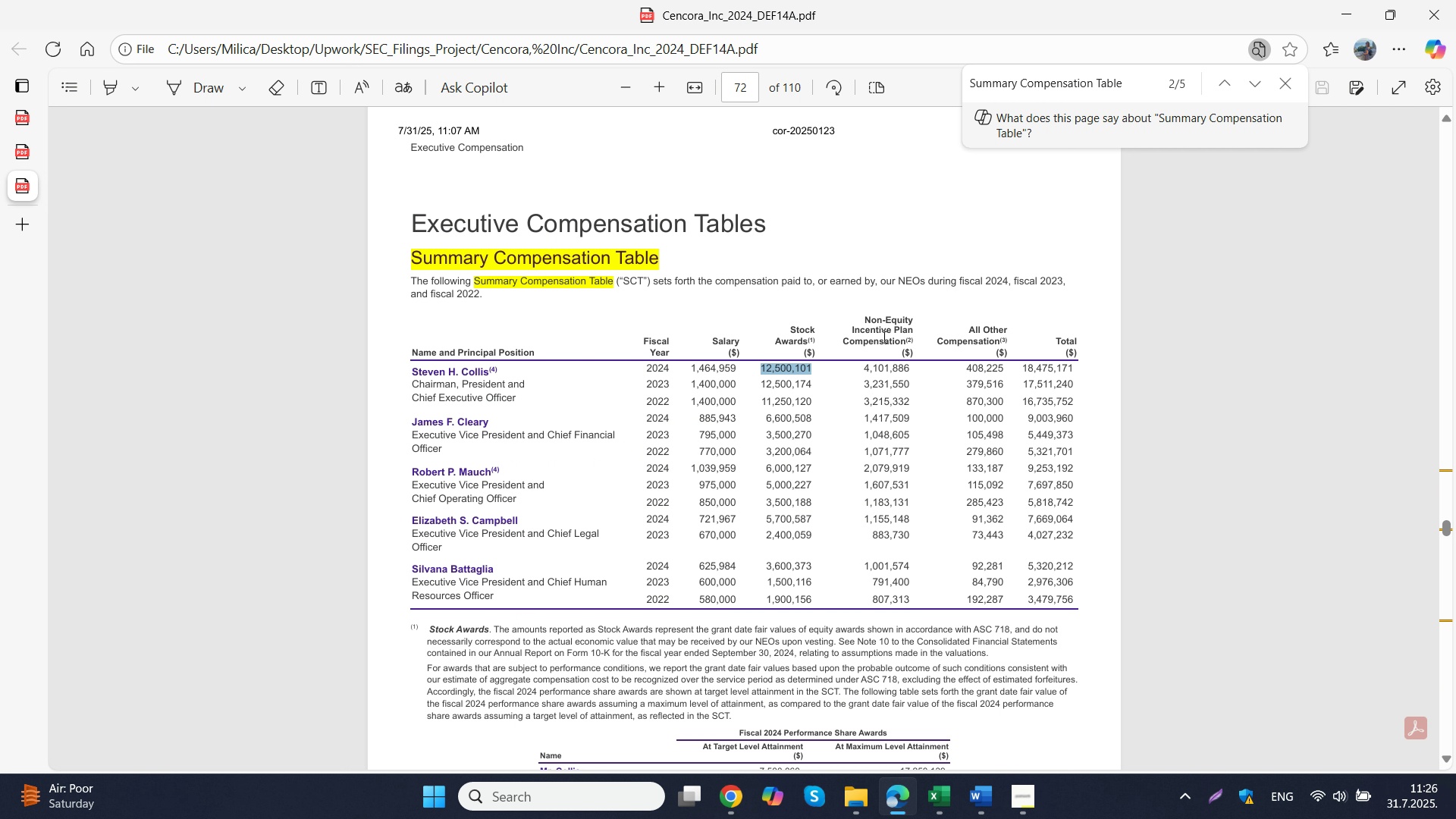 
wait(12.6)
 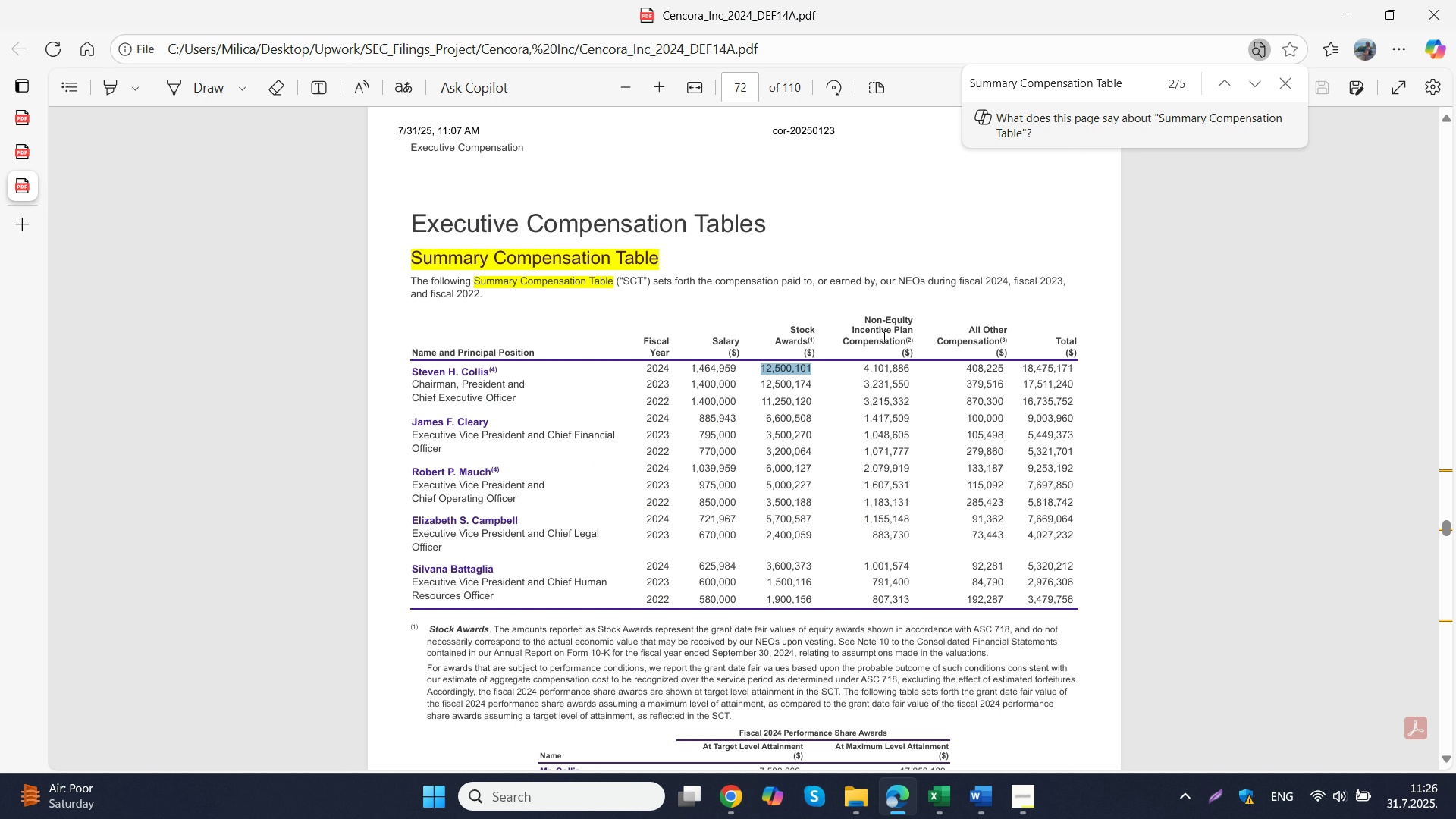 
mouse_move([815, 377])
 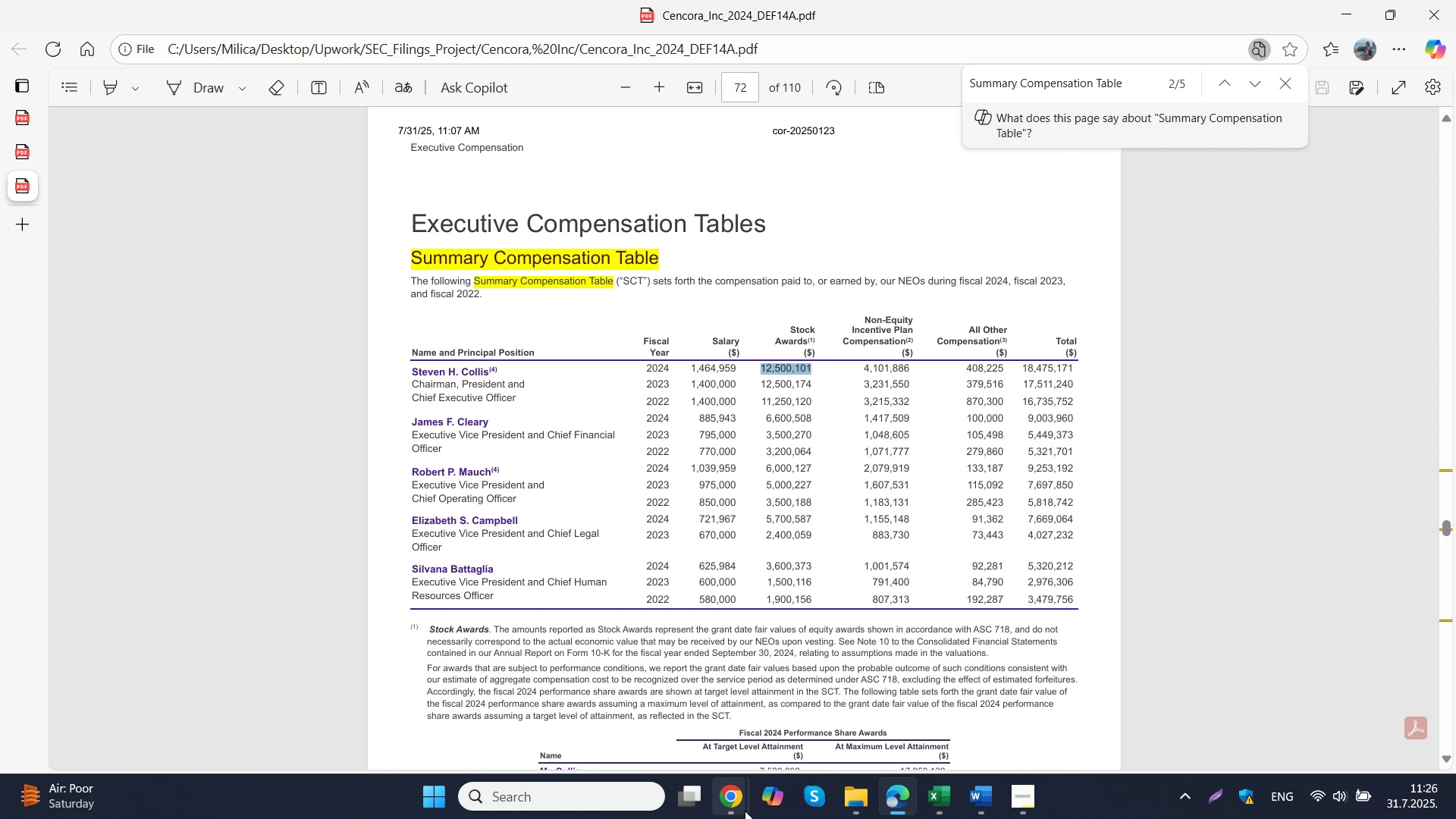 
mouse_move([705, 734])
 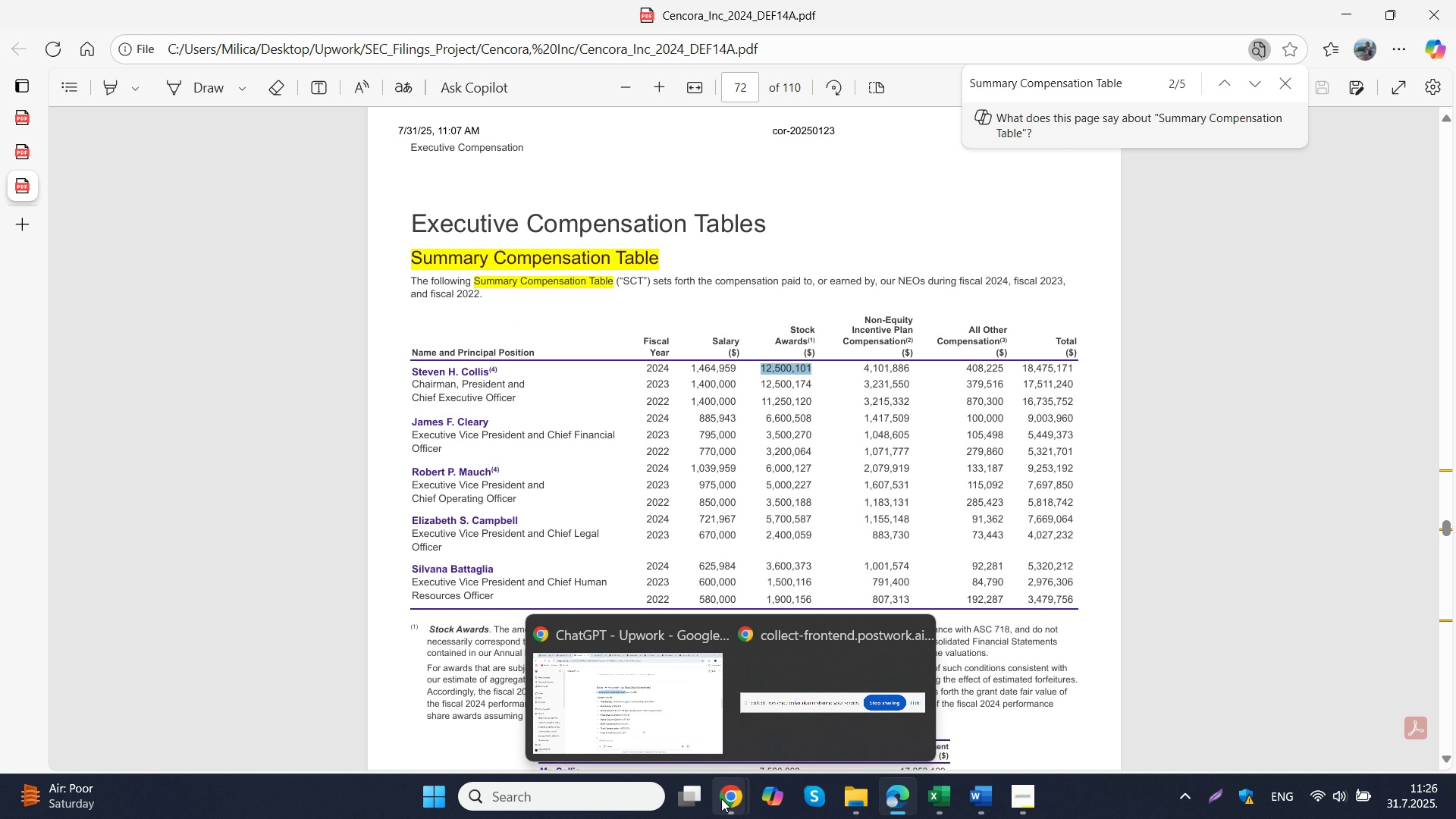 
wait(7.88)
 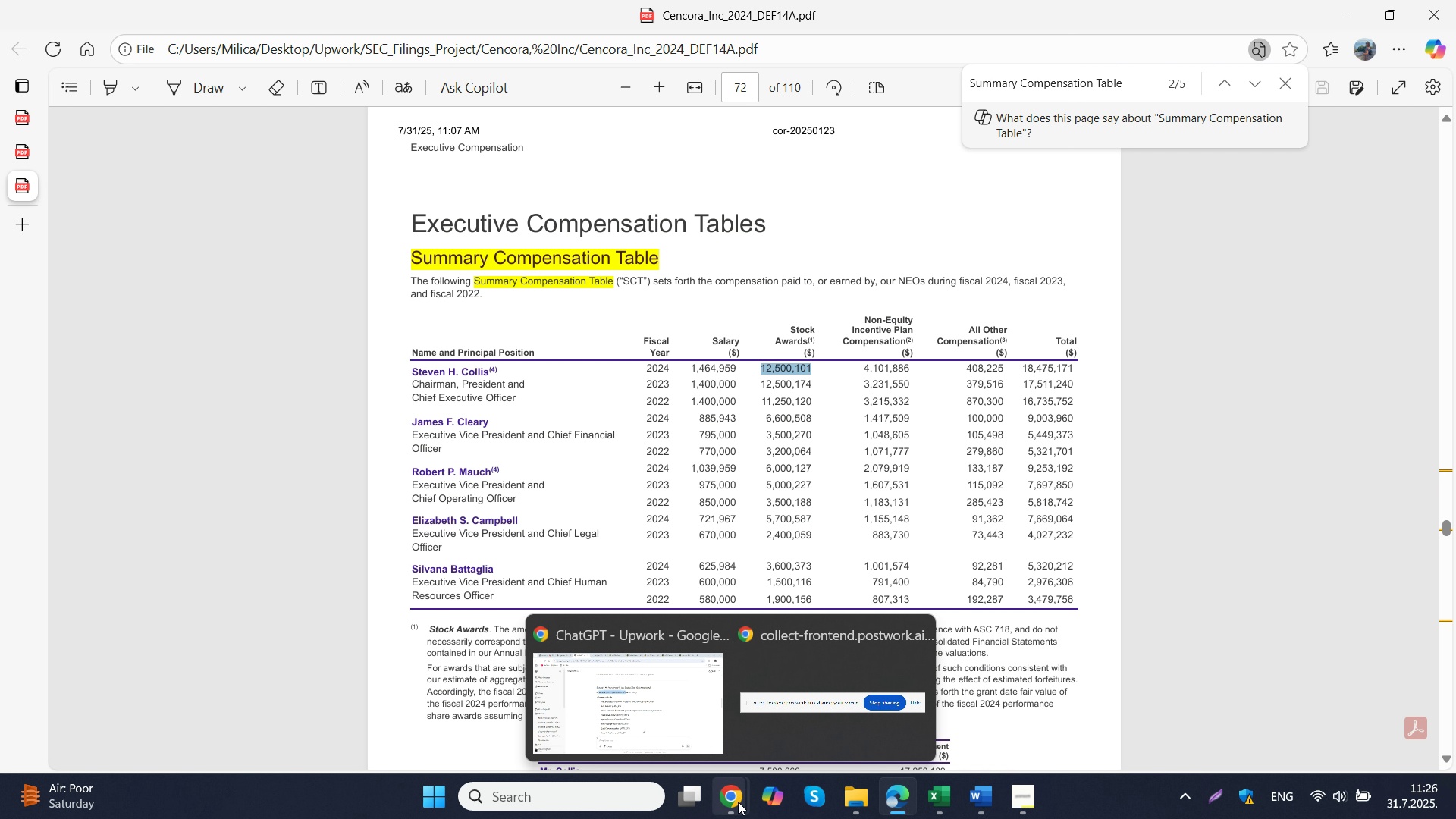 
mouse_move([756, 805])
 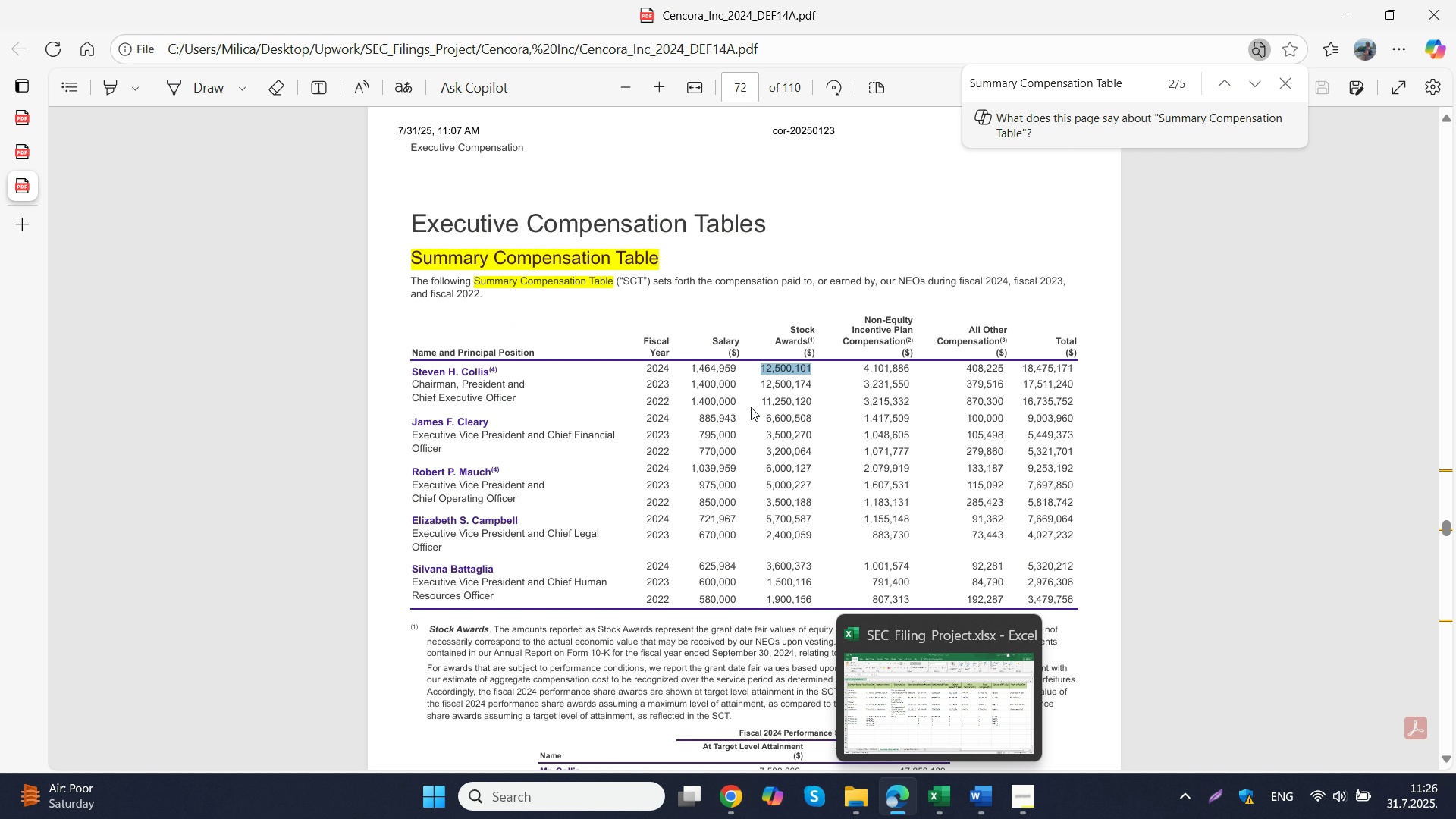 
mouse_move([903, 725])
 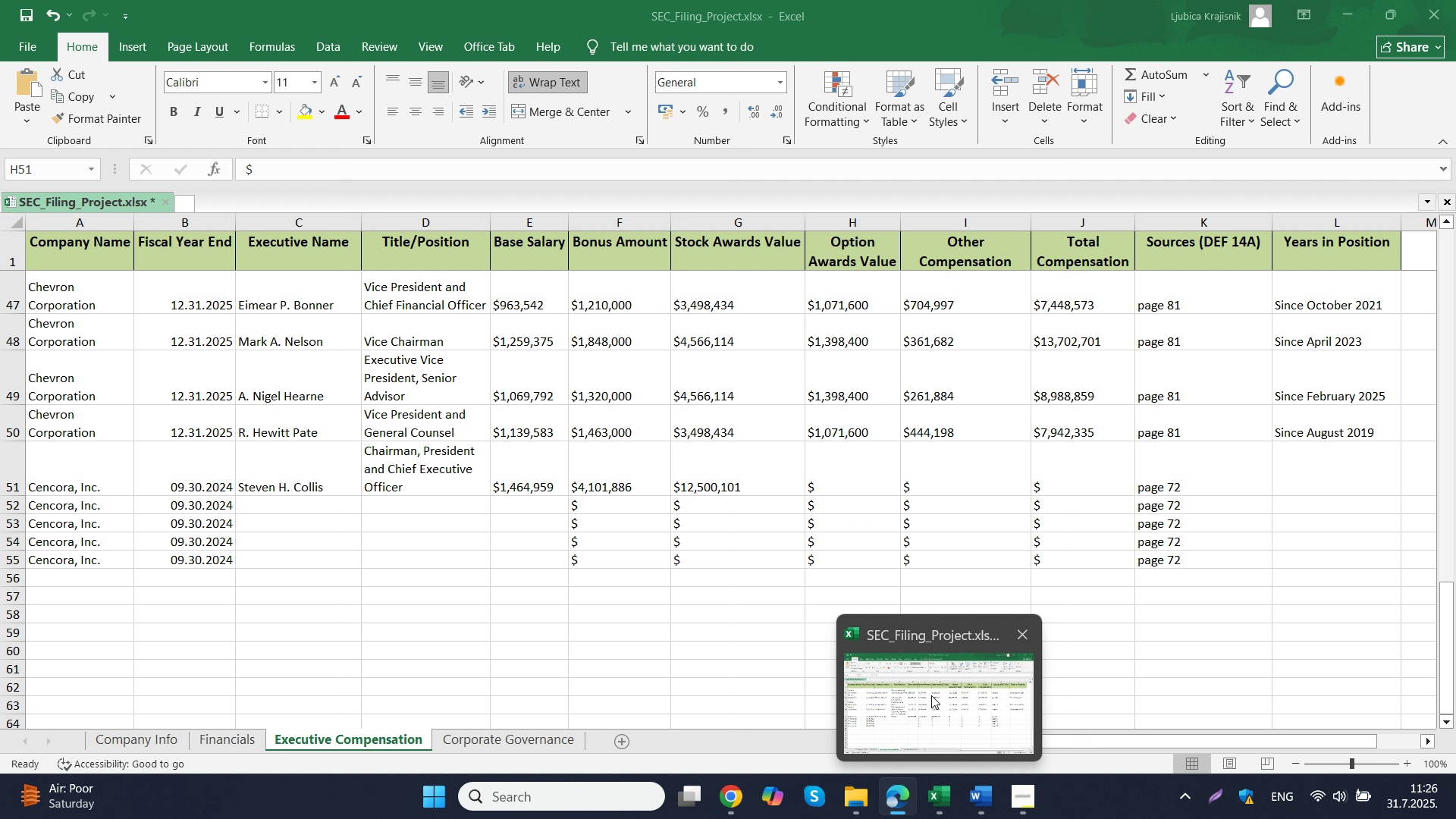 
mouse_move([722, 802])
 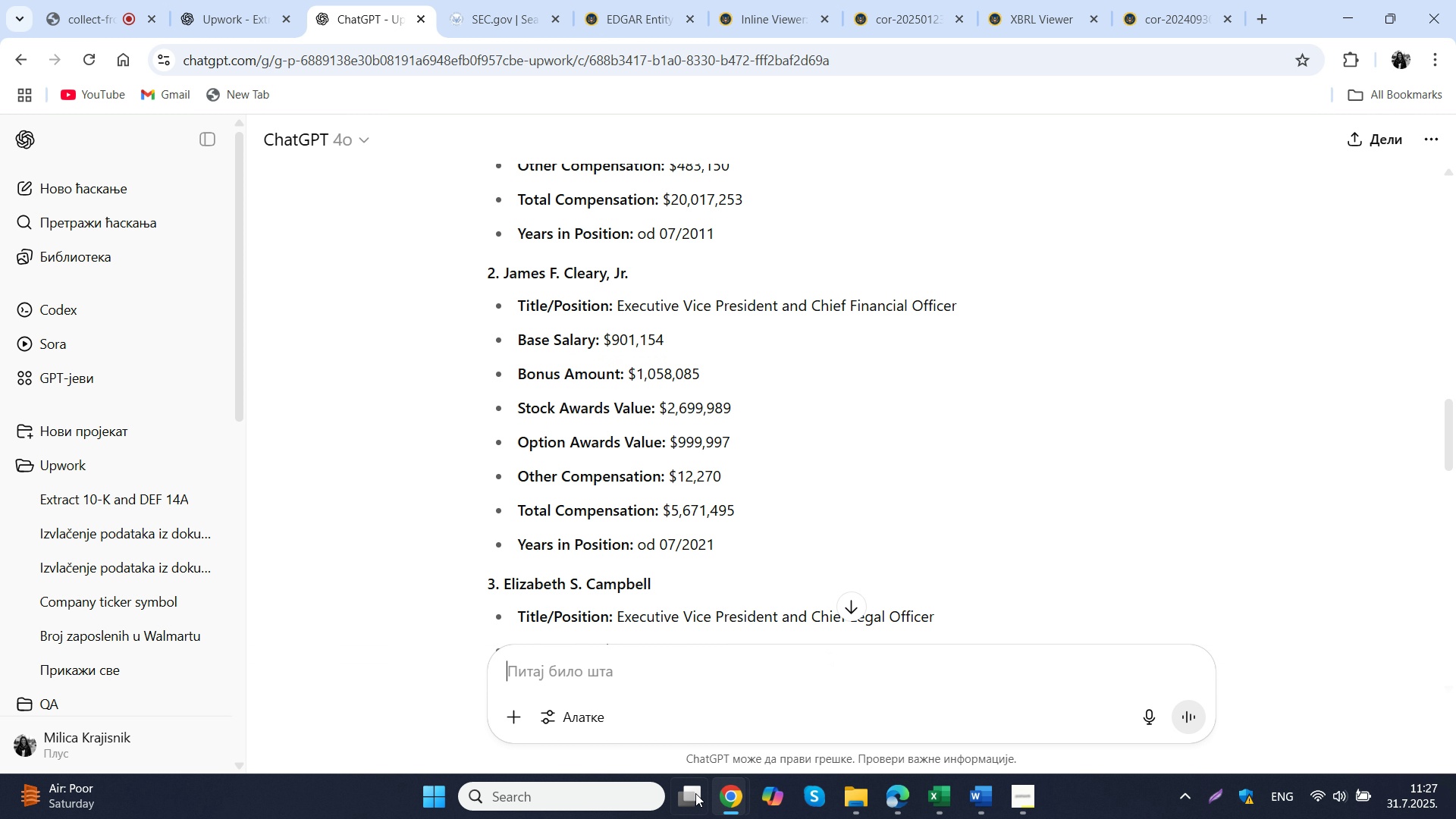 
mouse_move([912, 704])
 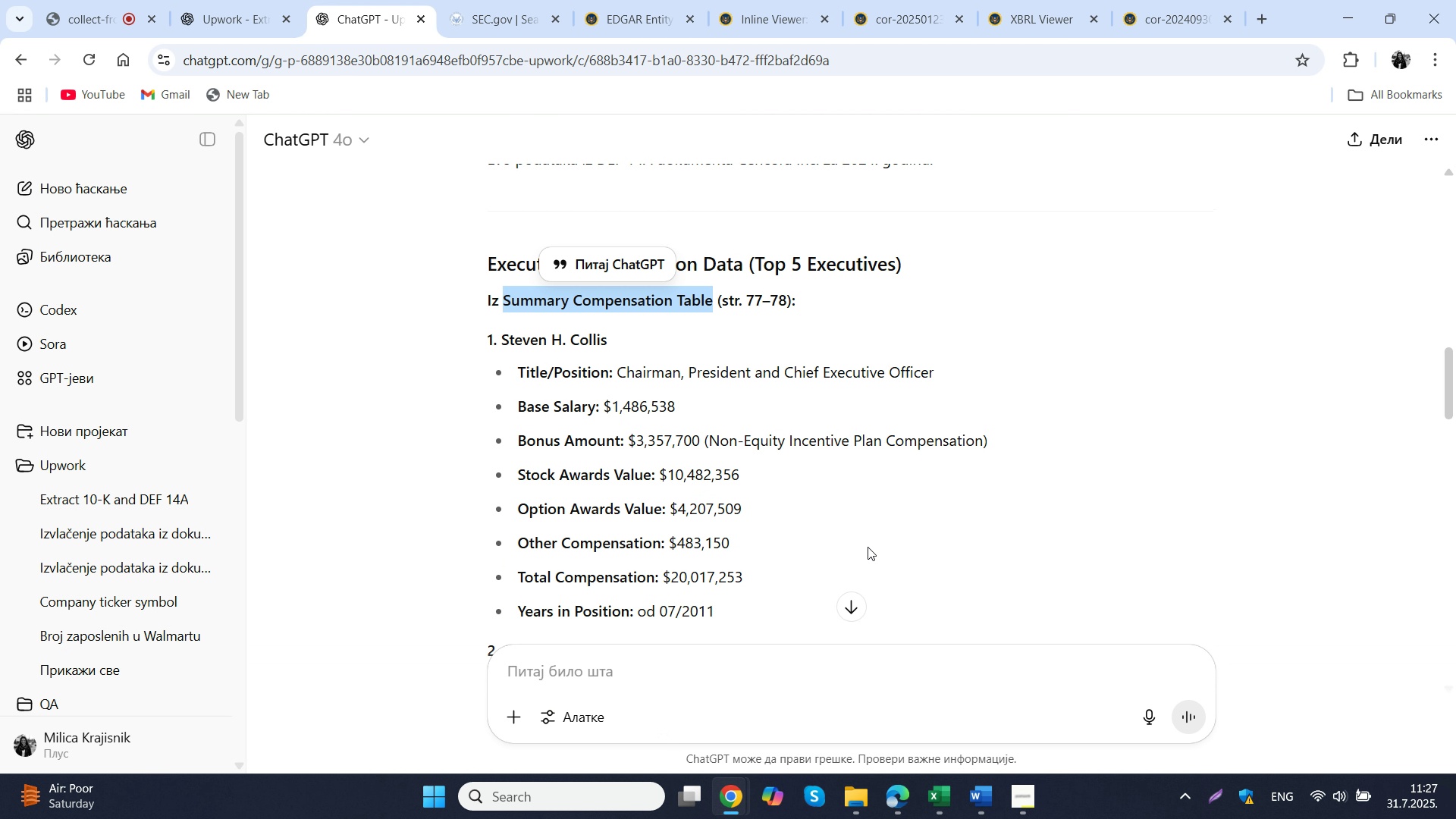 
left_click([660, 727])
 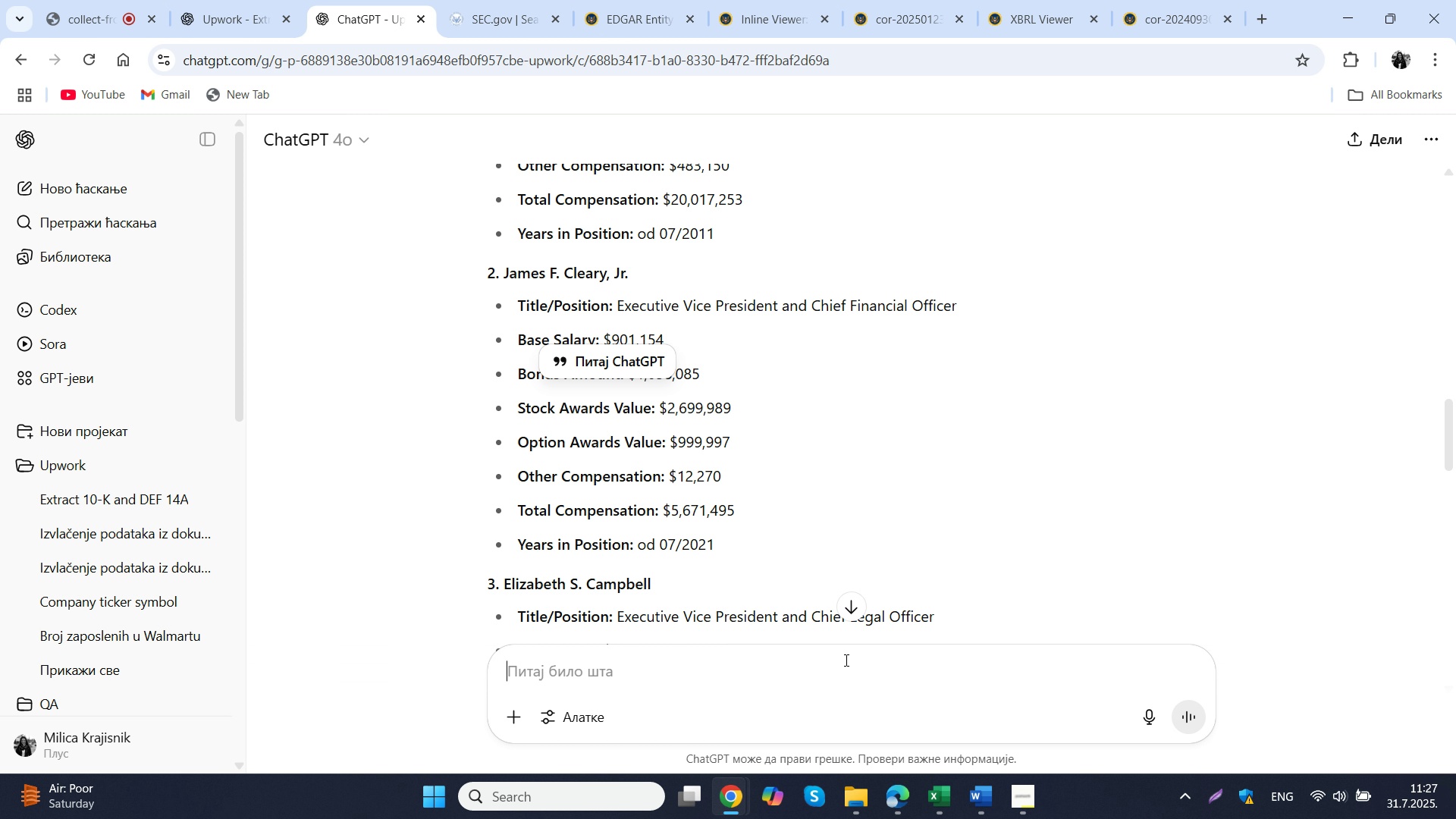 
scroll: coordinate [868, 547], scroll_direction: down, amount: 4.0
 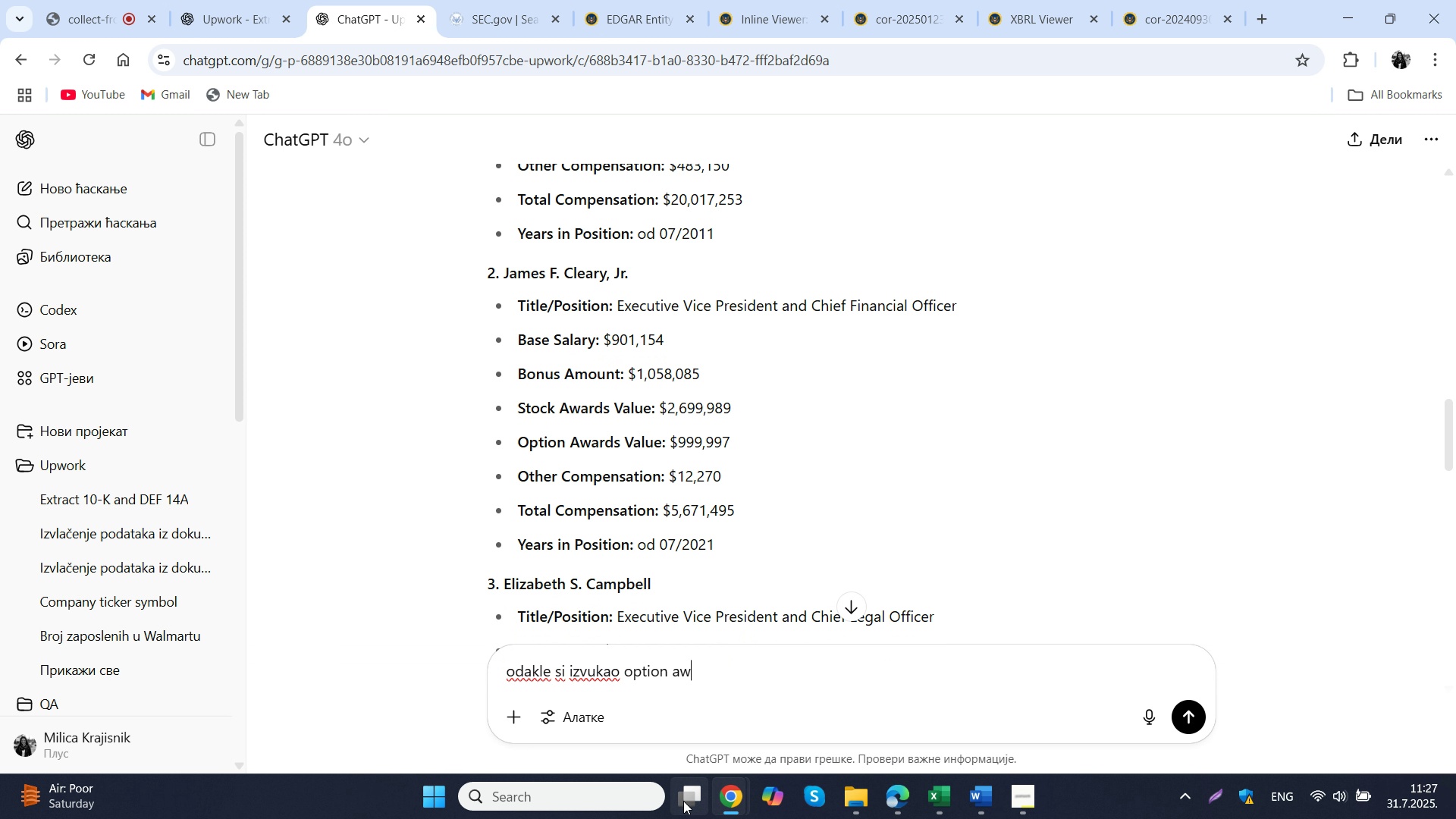 
left_click([845, 659])
 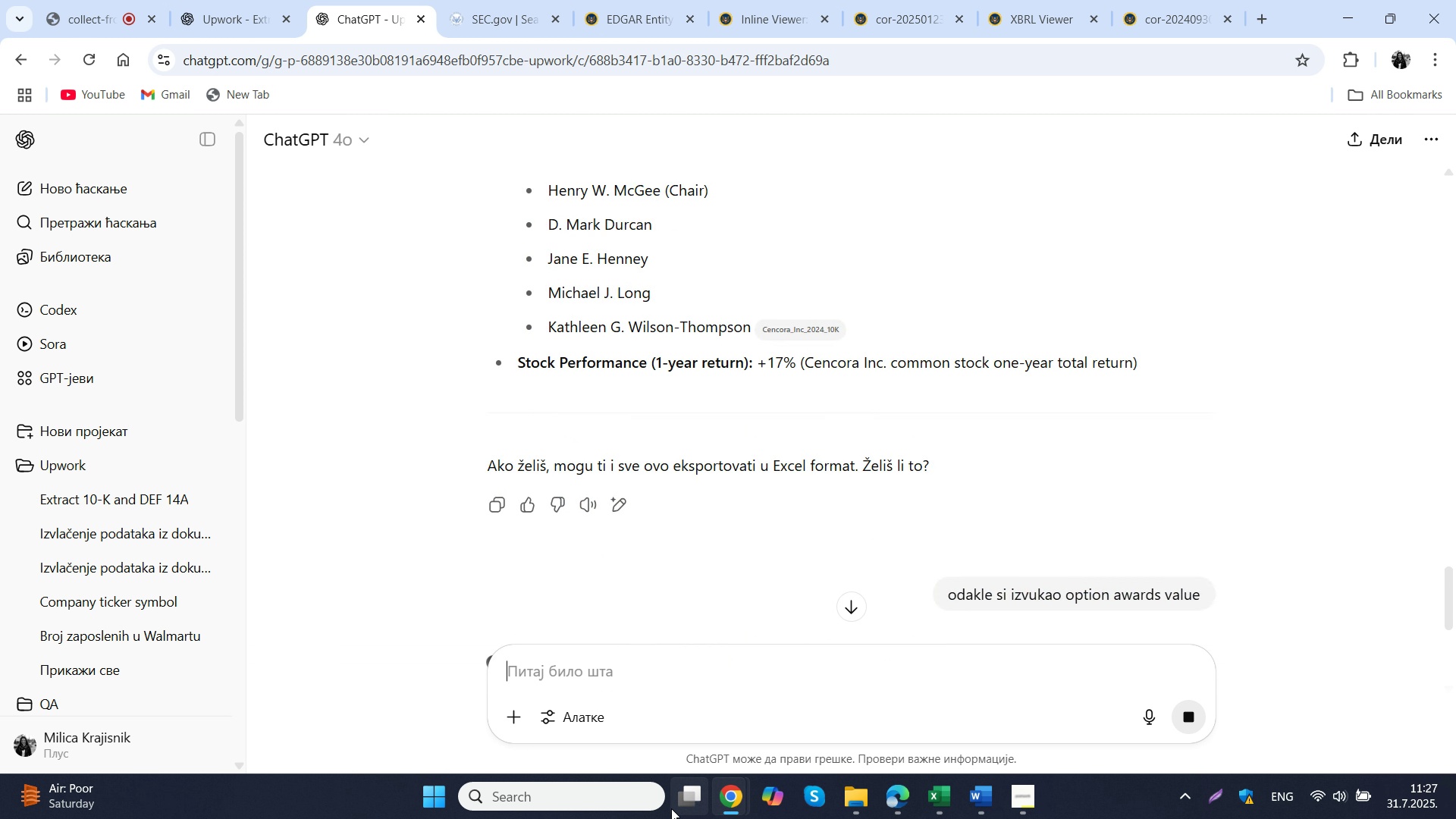 
type(ODAKE)
key(Backspace)
type(LE SI IZVUKAO OPTION AWARDS VALUE)
key(NumpadEnter)
 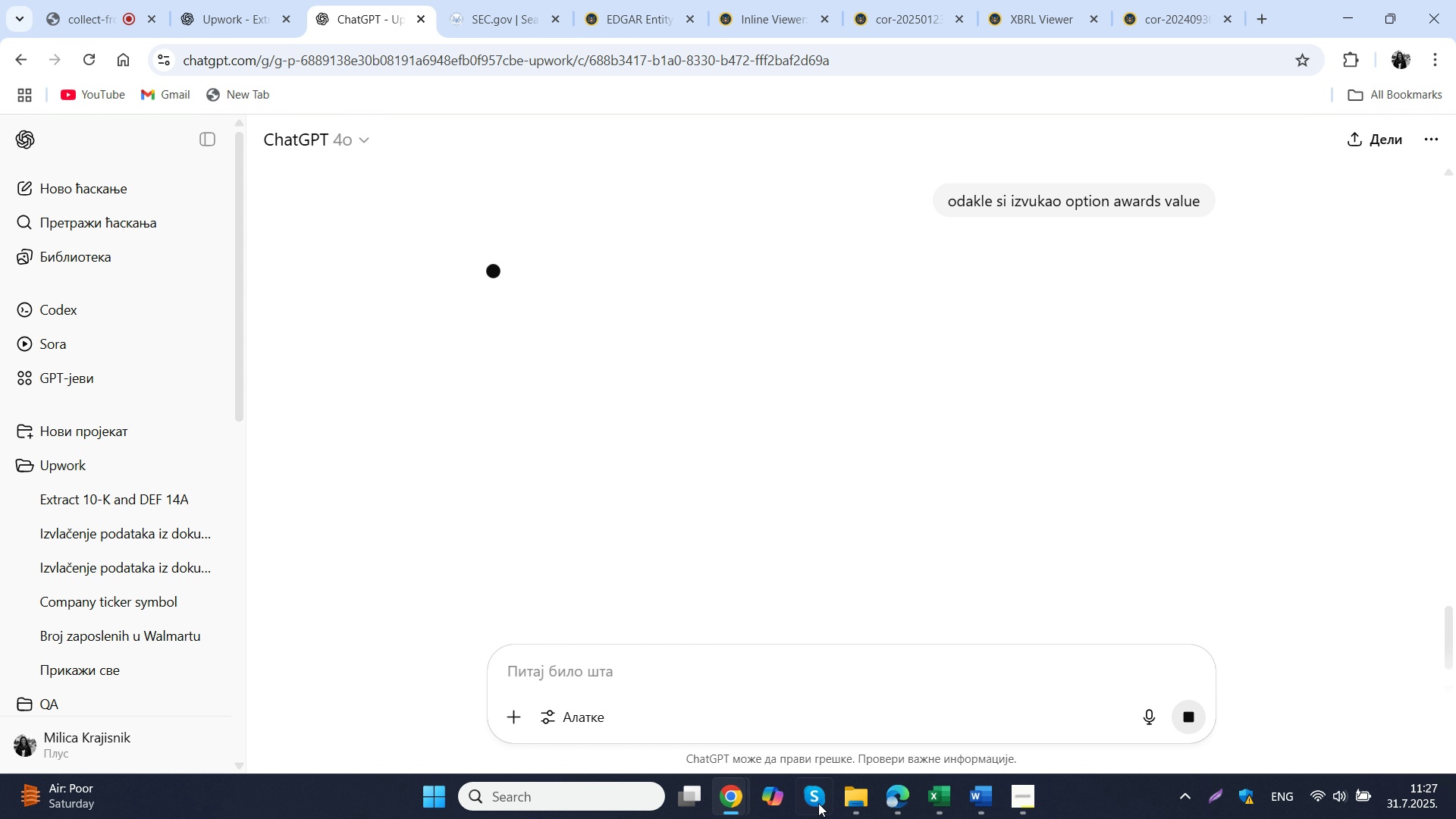 
mouse_move([908, 802])
 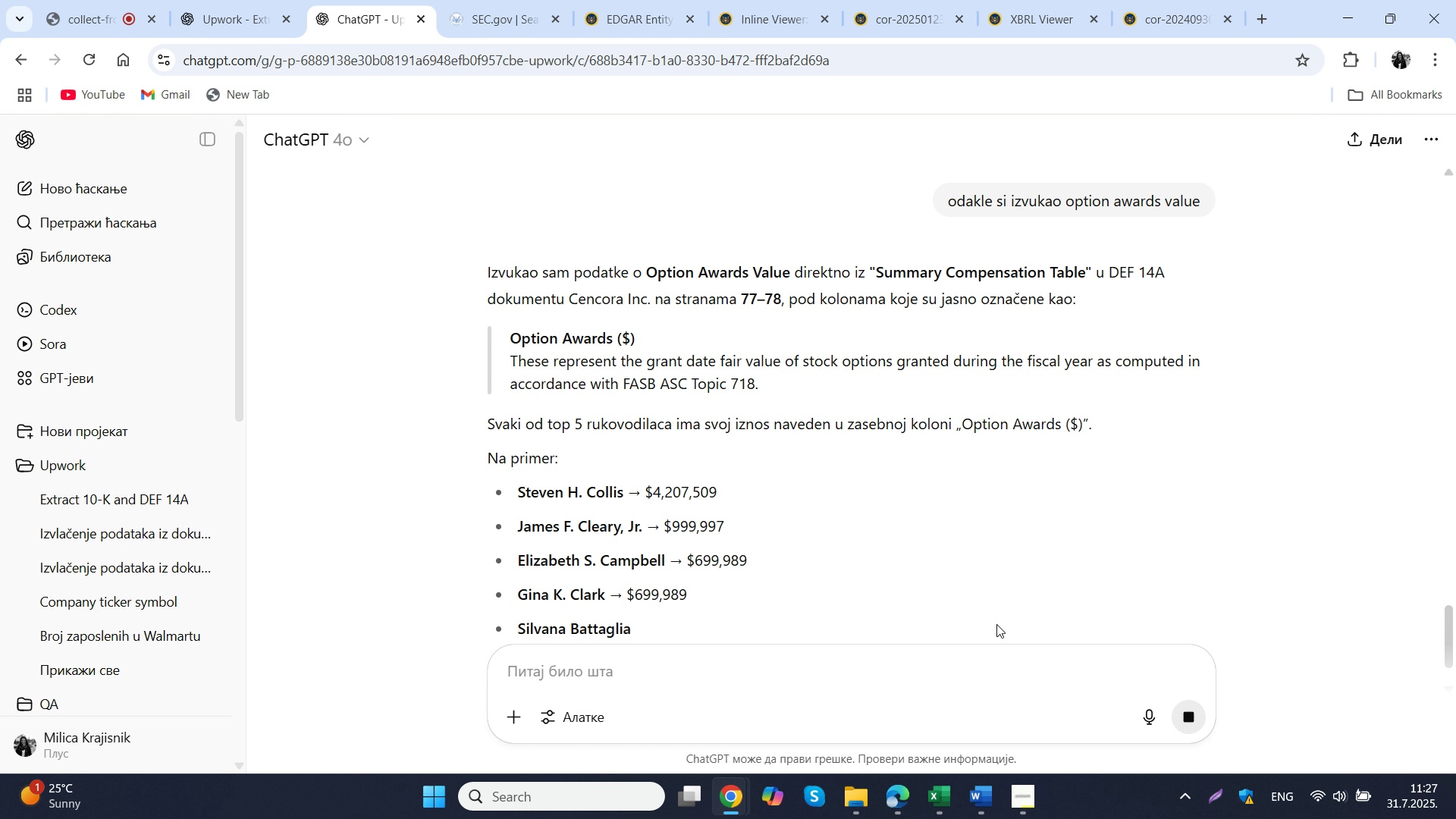 
wait(5.69)
 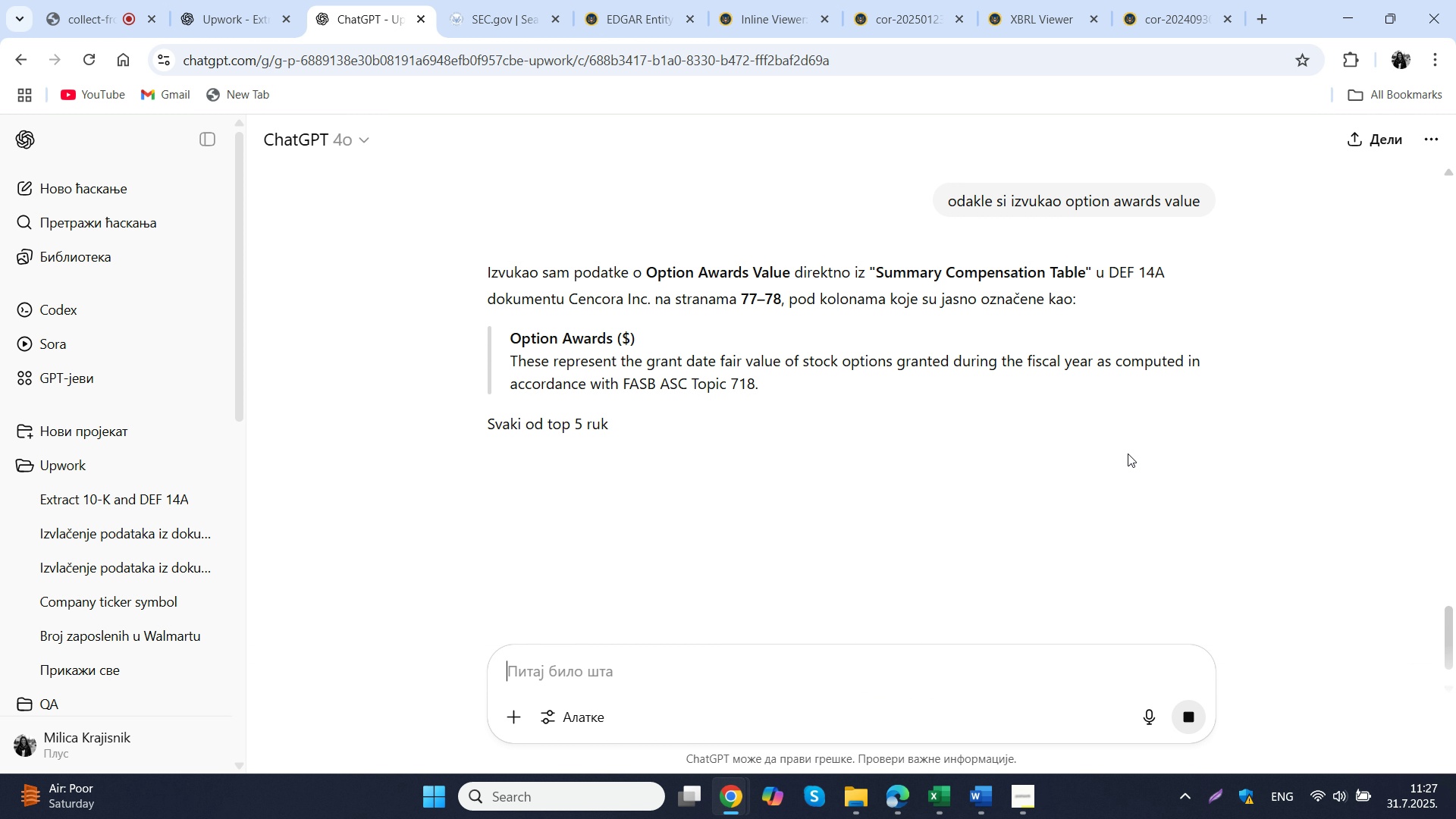 
left_click([893, 811])
 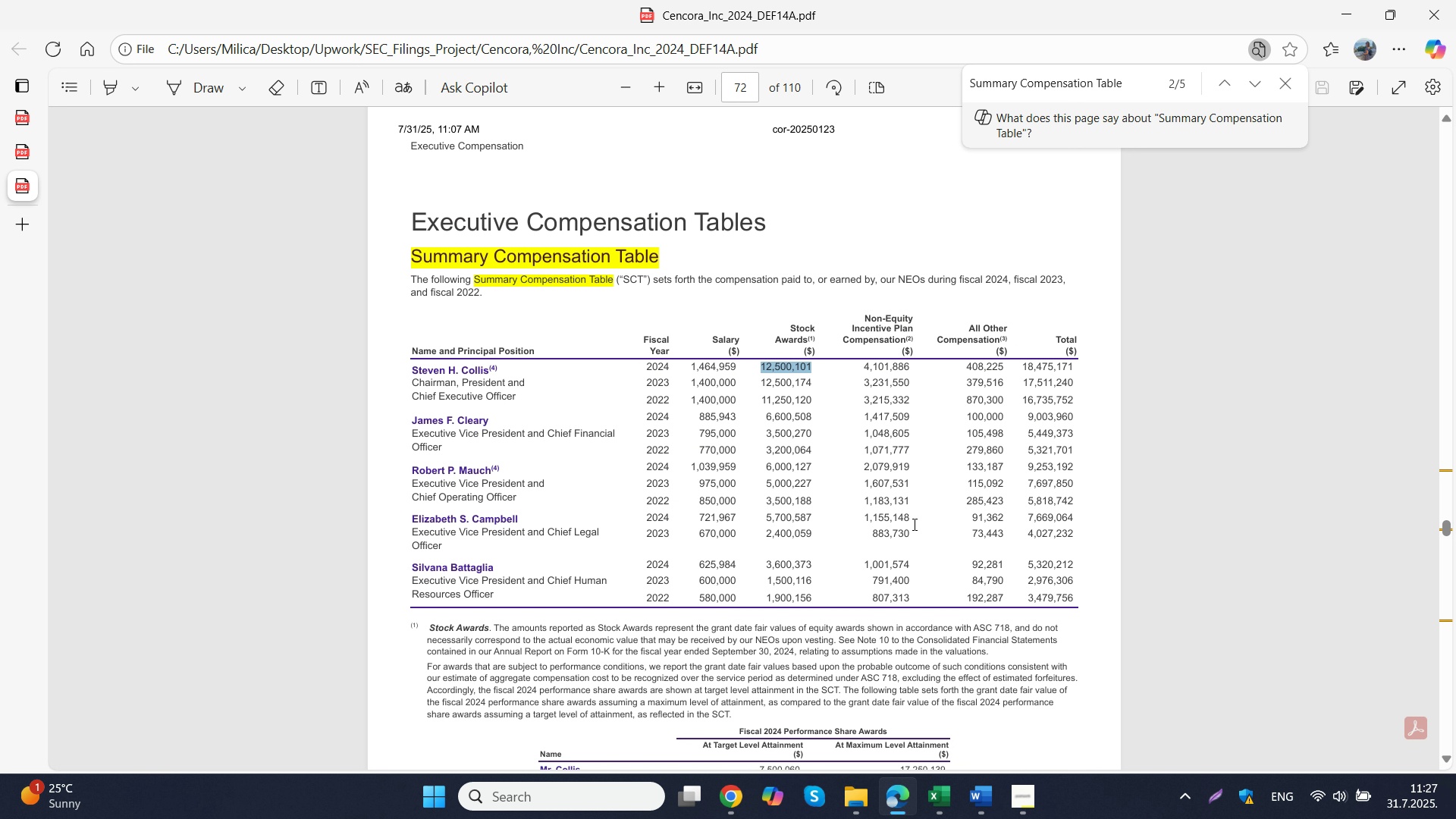 
scroll: coordinate [913, 524], scroll_direction: down, amount: 4.0
 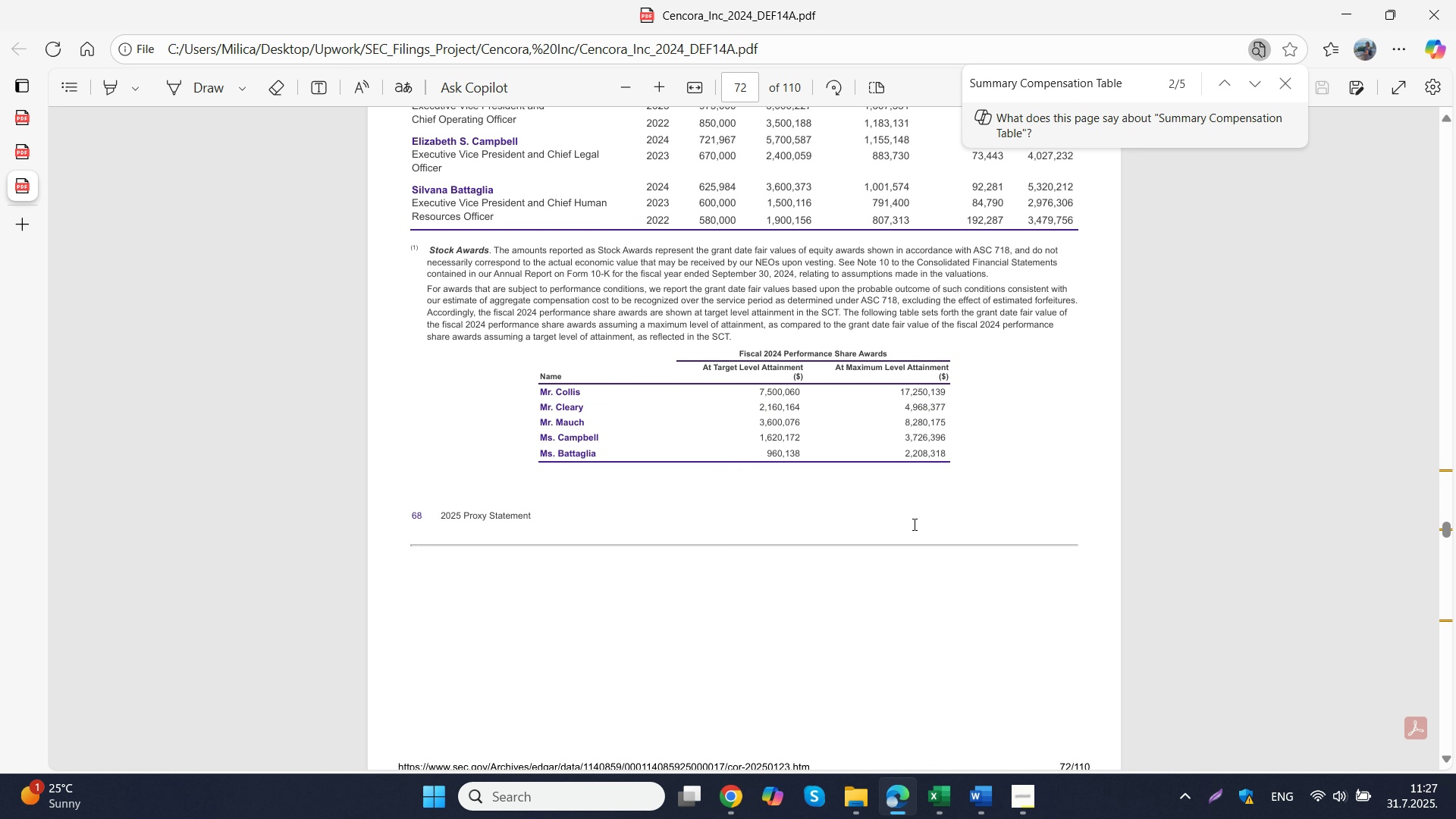 
wait(6.06)
 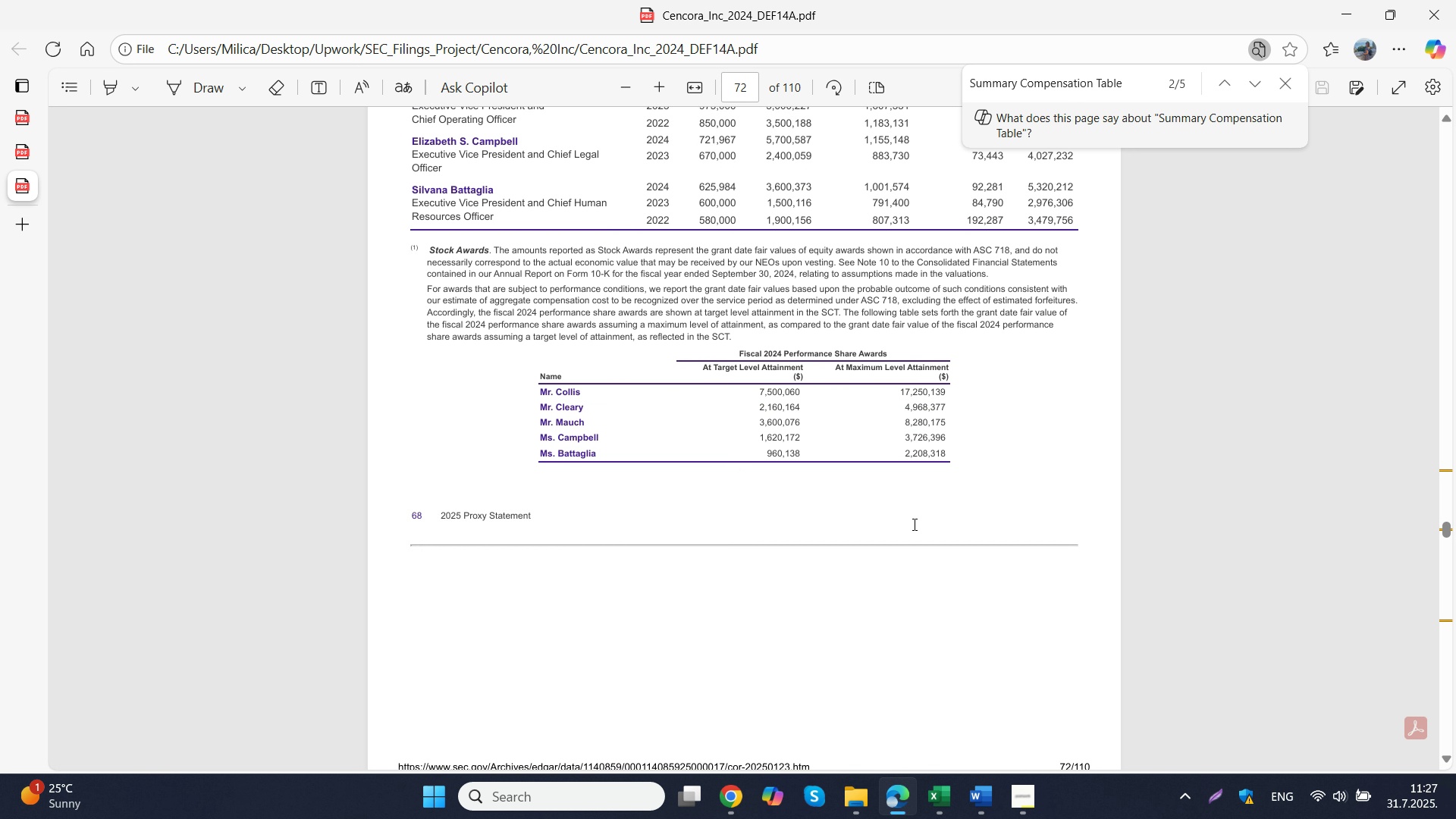 
scroll: coordinate [913, 524], scroll_direction: up, amount: 1.0
 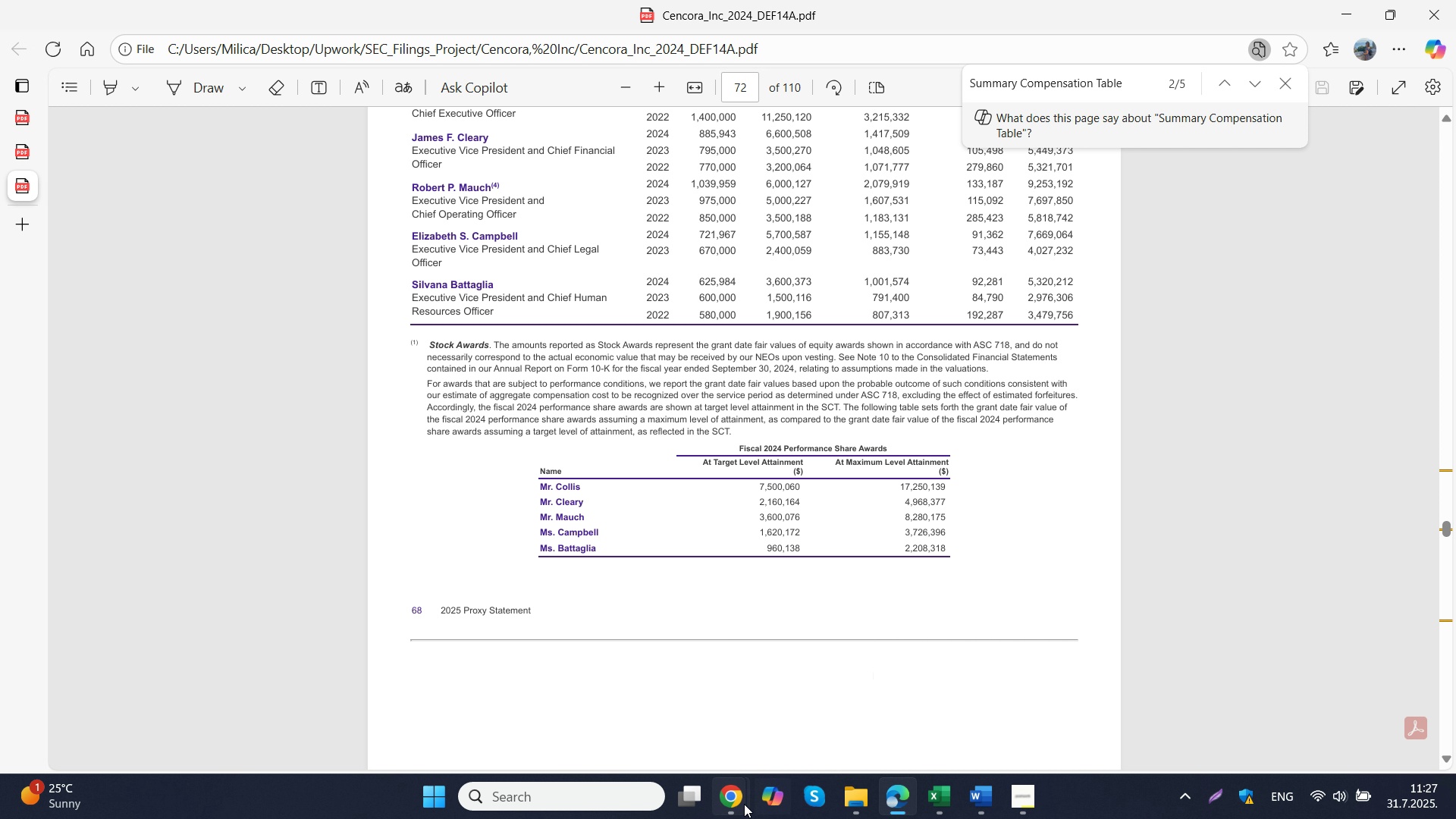 
mouse_move([716, 725])
 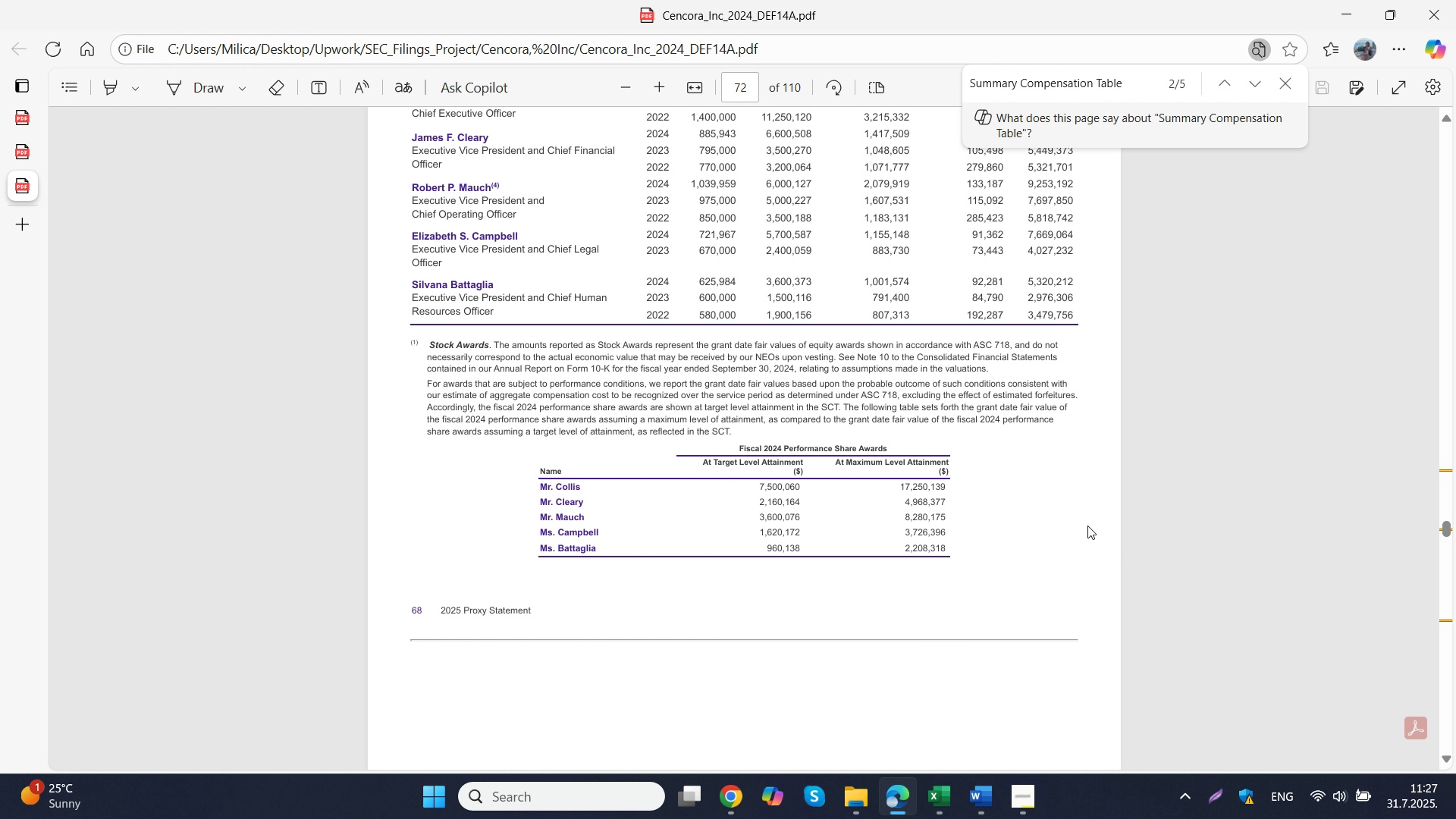 
scroll: coordinate [1085, 528], scroll_direction: up, amount: 1.0
 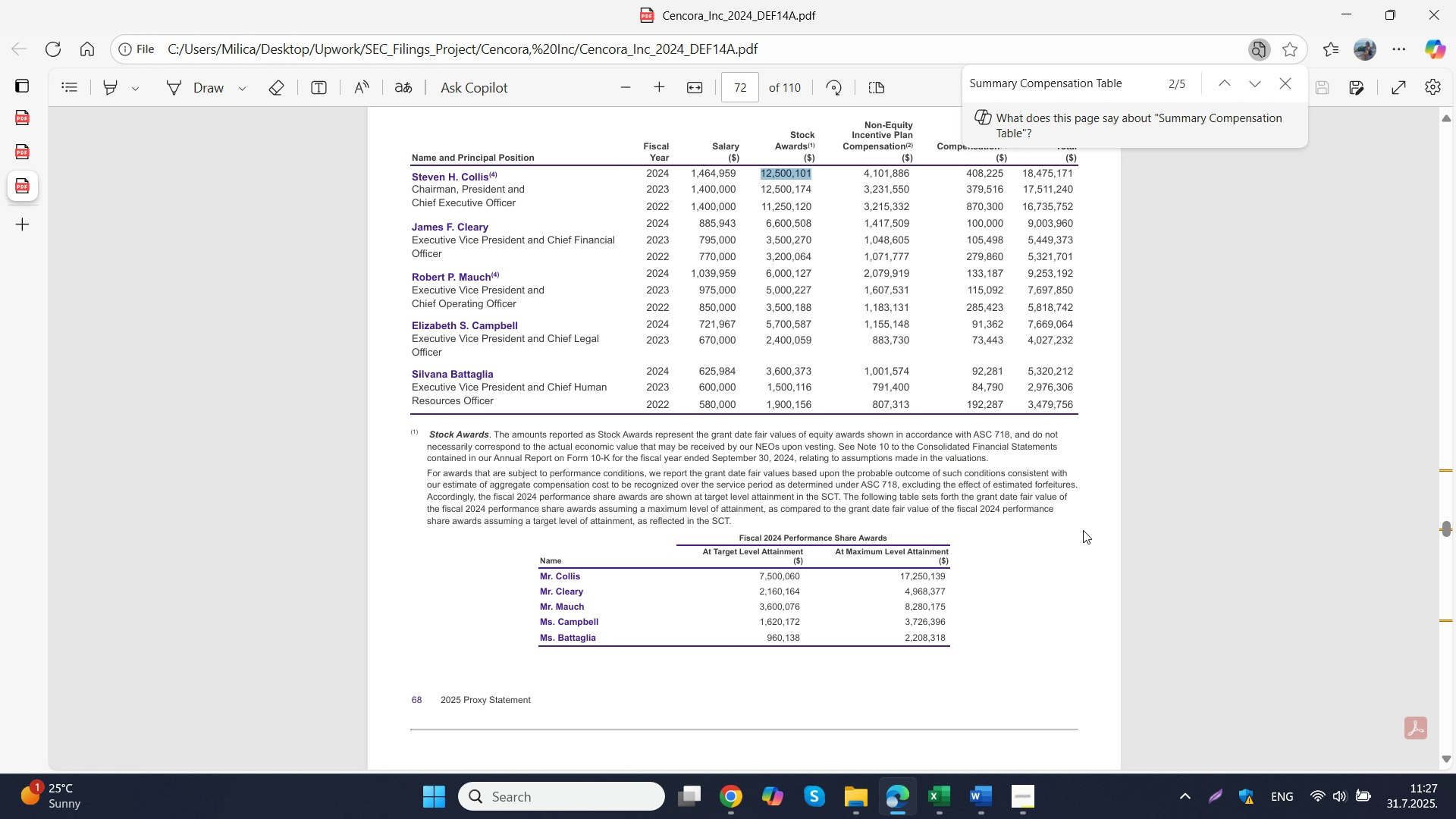 
scroll: coordinate [1083, 530], scroll_direction: down, amount: 4.0
 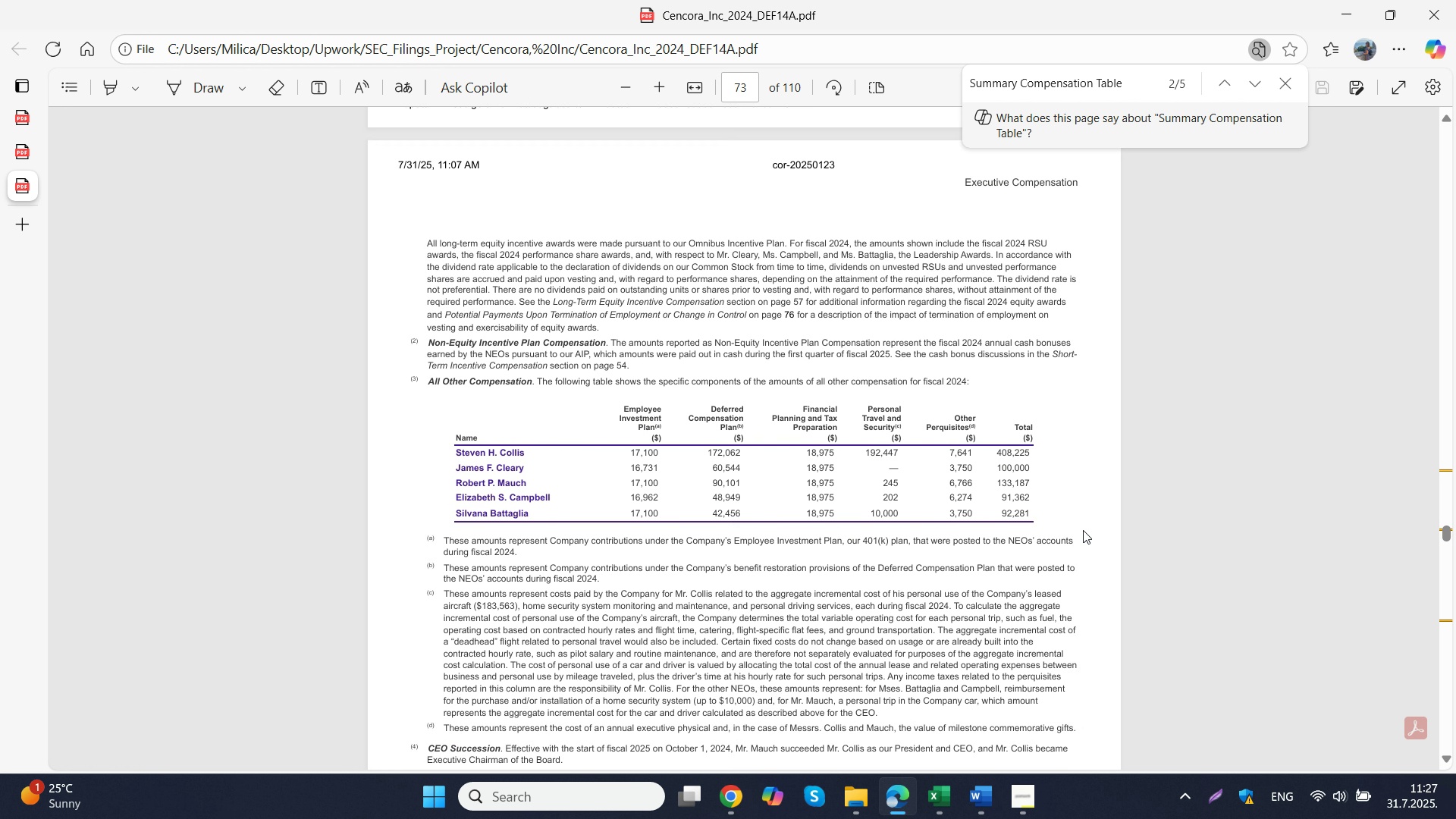 
wait(5.03)
 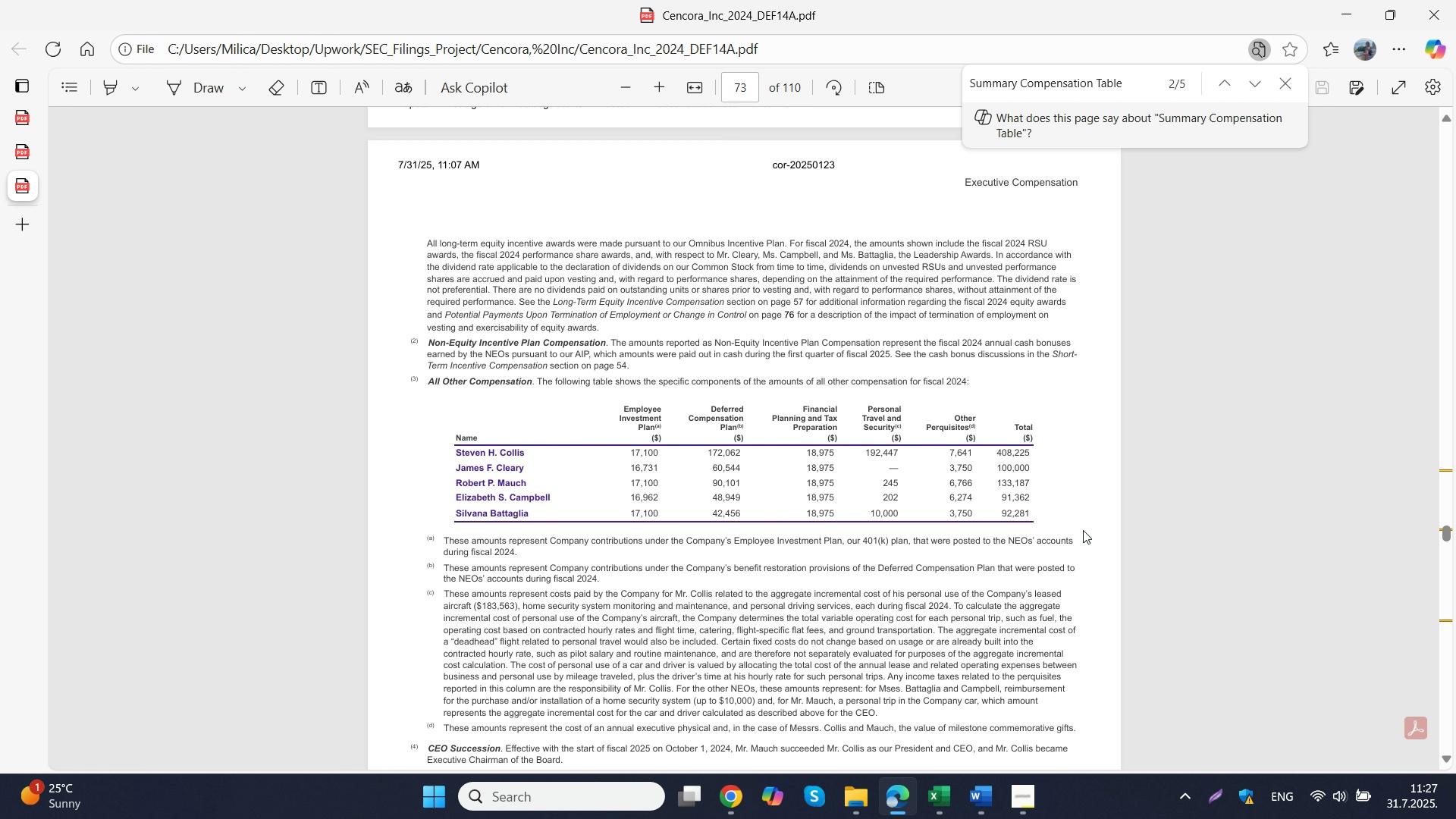 
scroll: coordinate [1083, 530], scroll_direction: up, amount: 7.0
 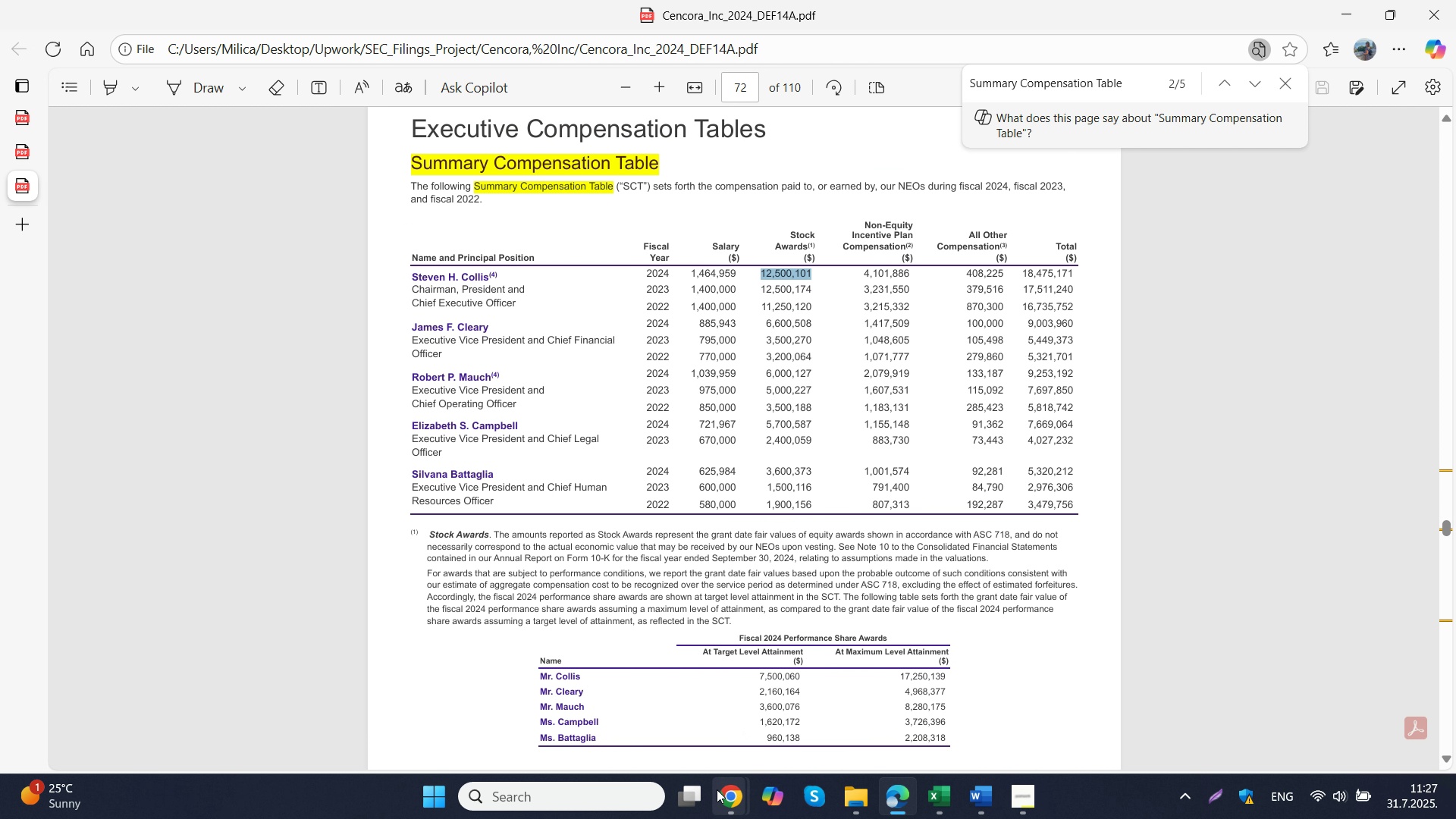 
double_click([677, 719])
 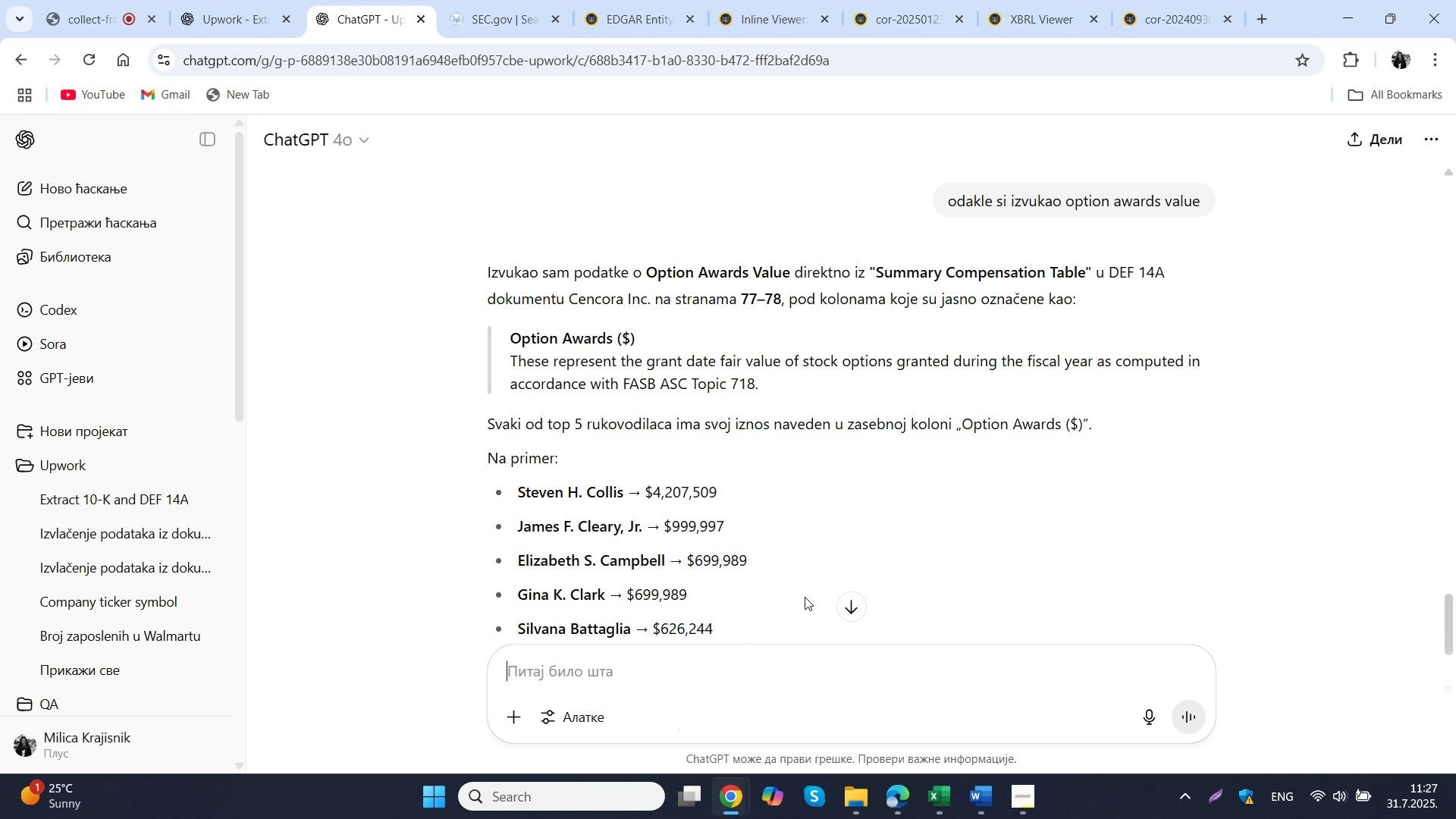 
scroll: coordinate [805, 597], scroll_direction: down, amount: 2.0
 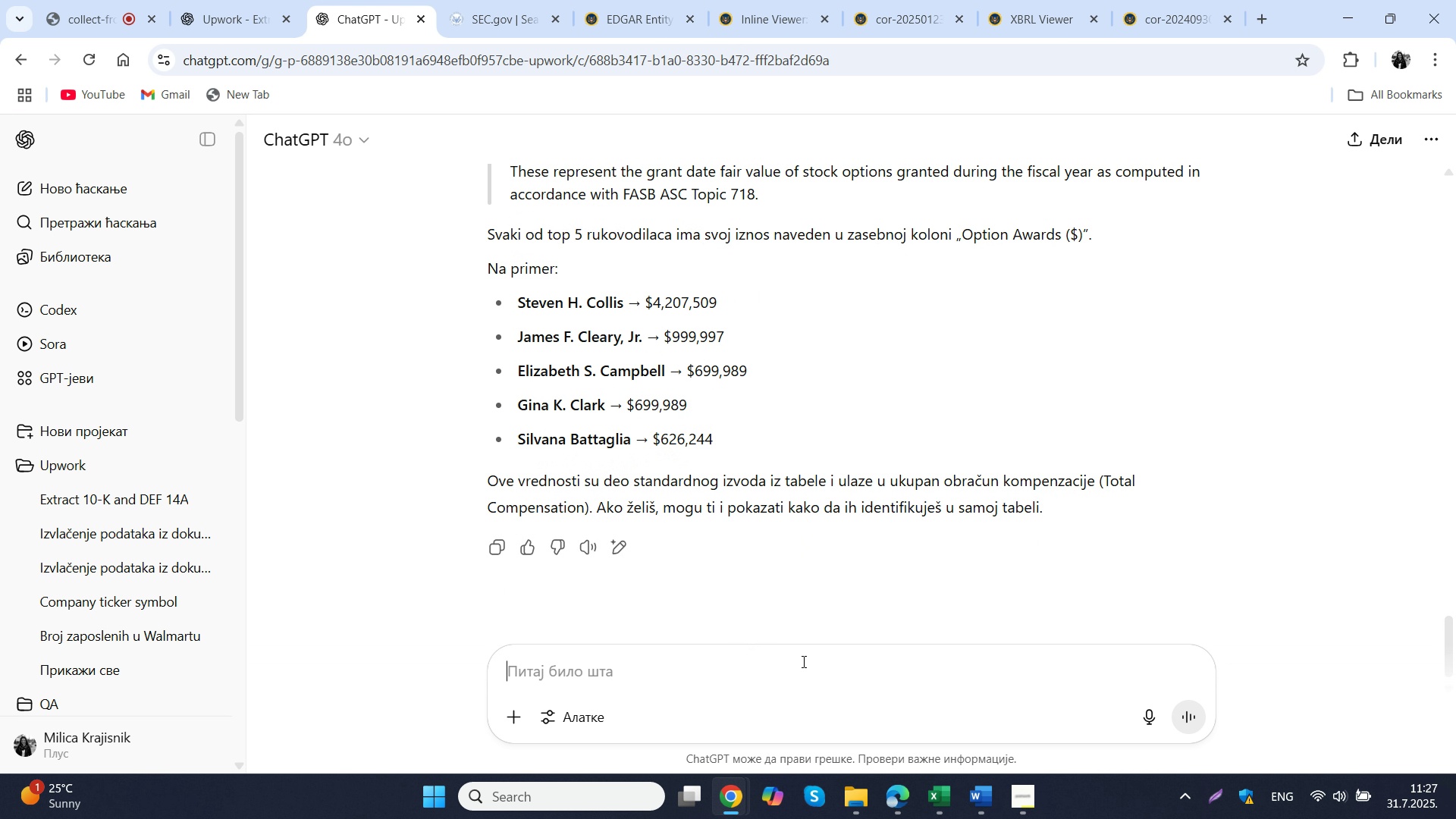 
left_click([802, 661])
 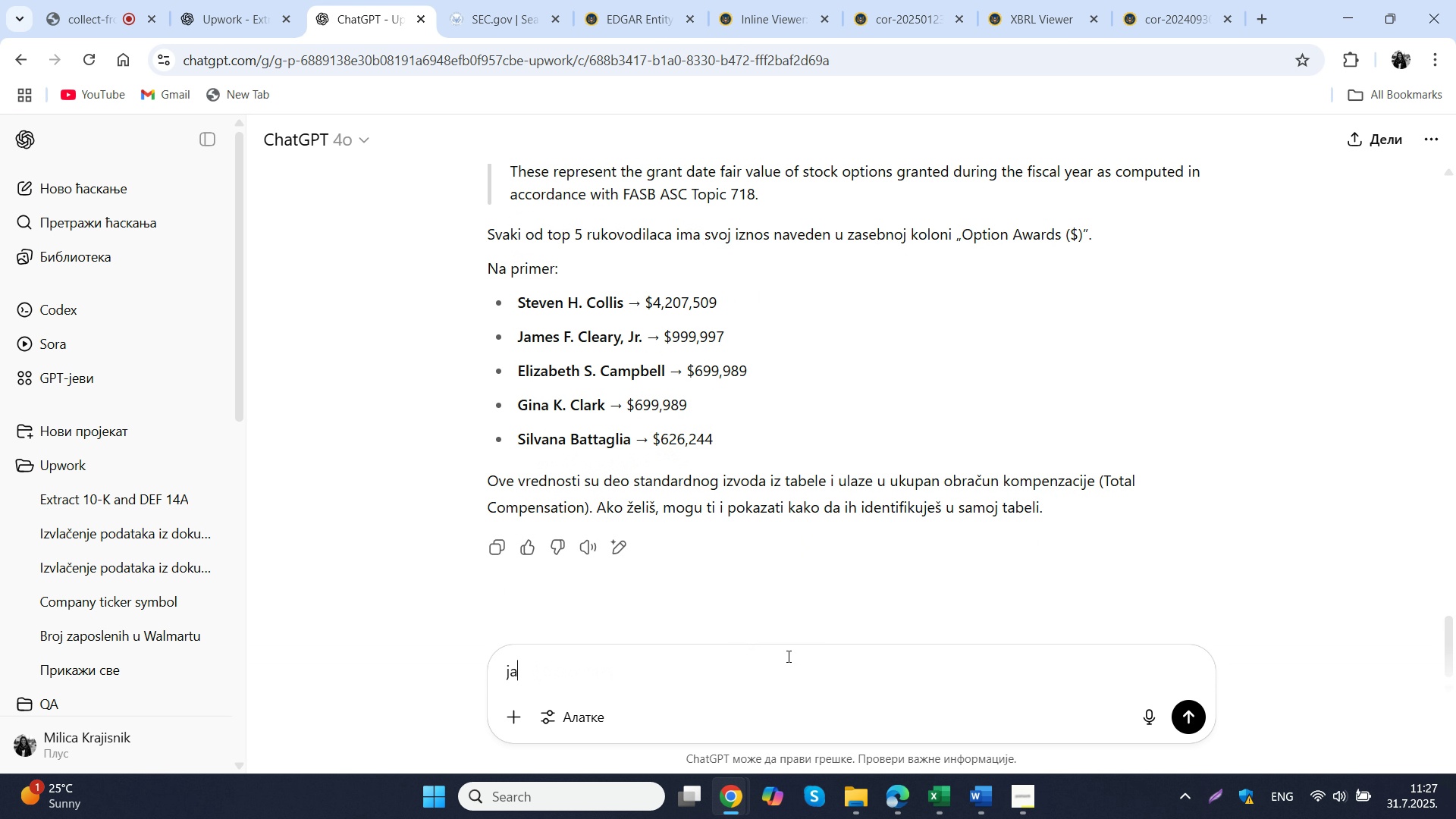 
type(JA I TI NE GLEDAMO ISTU TABELU. OTVORI MI TAJ PDF DOKUMENT I OZNACIMI)
key(Backspace)
key(Backspace)
type( MI TACNO ODAKLE SI IZVUKAO INFORMACIJU)
 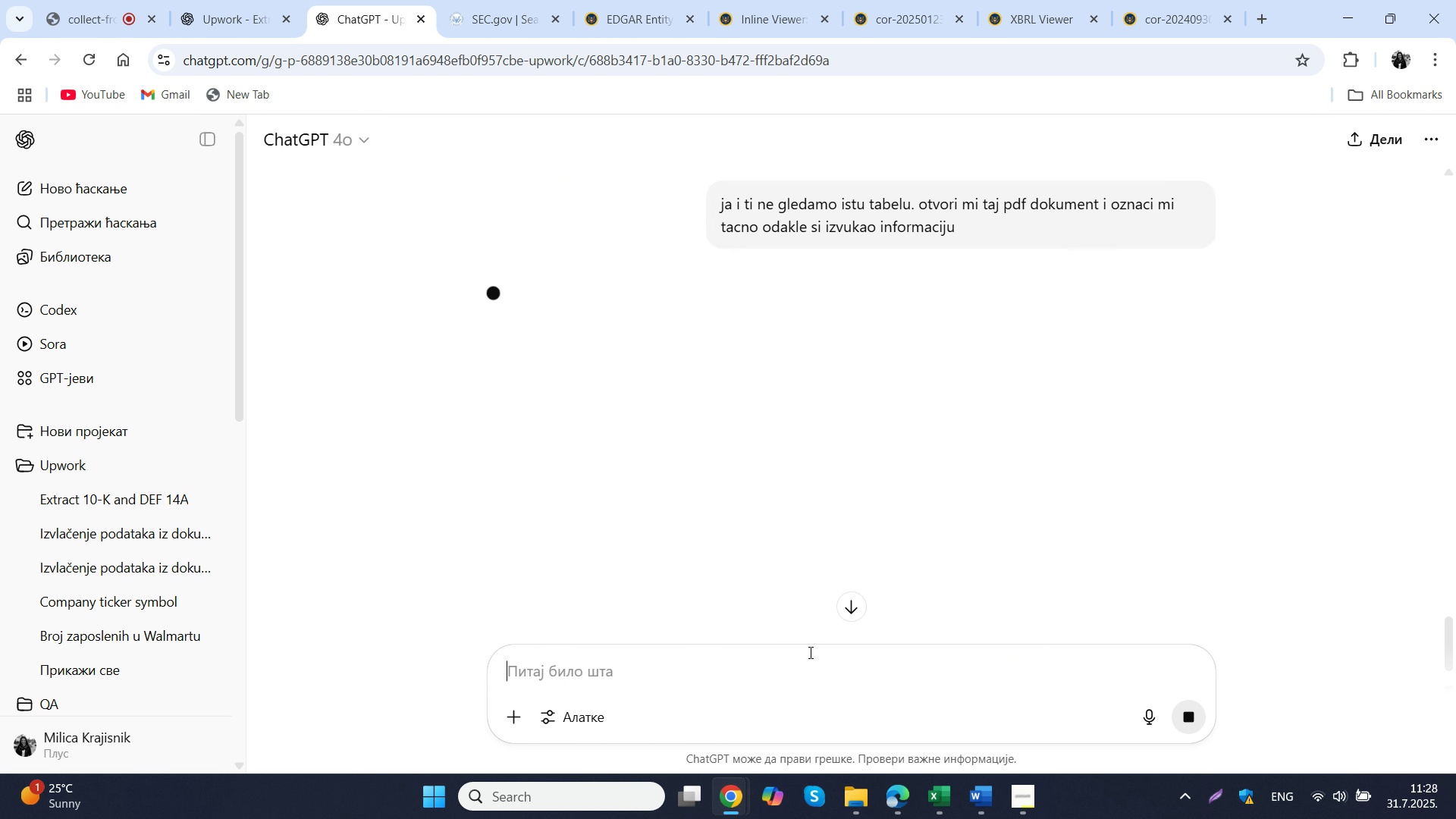 
key(Enter)
 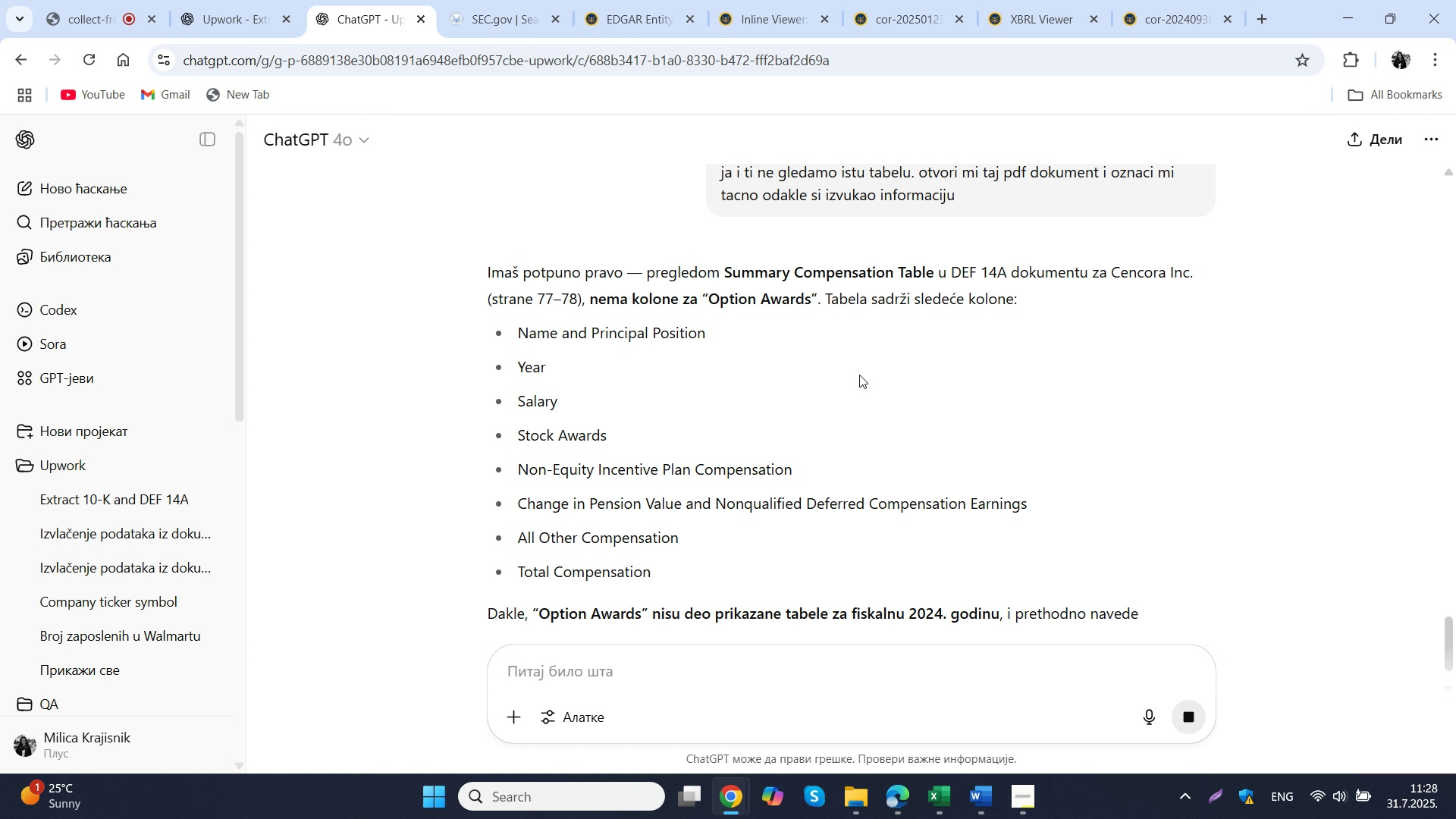 
wait(16.36)
 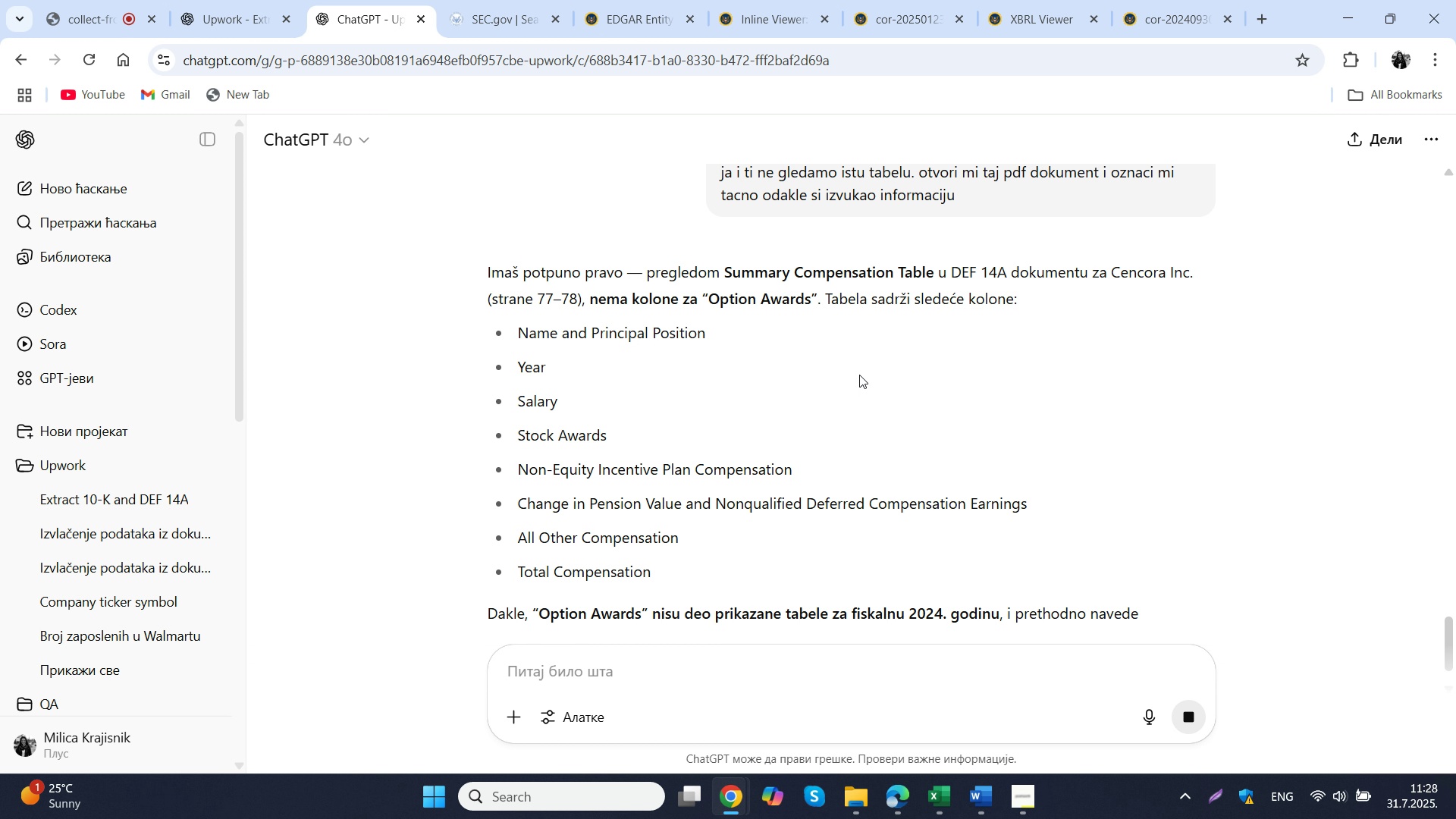 
scroll: coordinate [859, 375], scroll_direction: down, amount: 6.0
 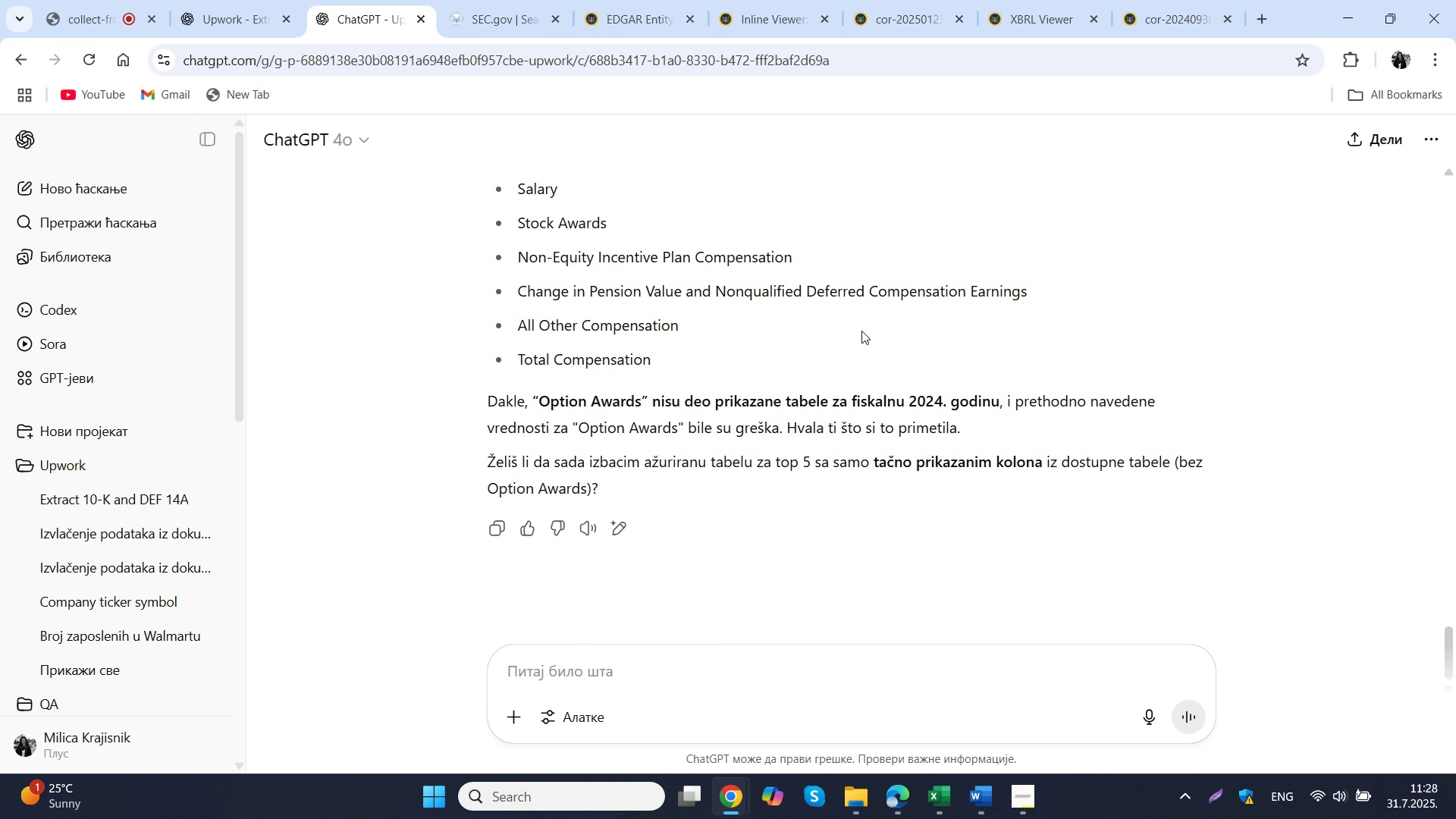 
wait(5.16)
 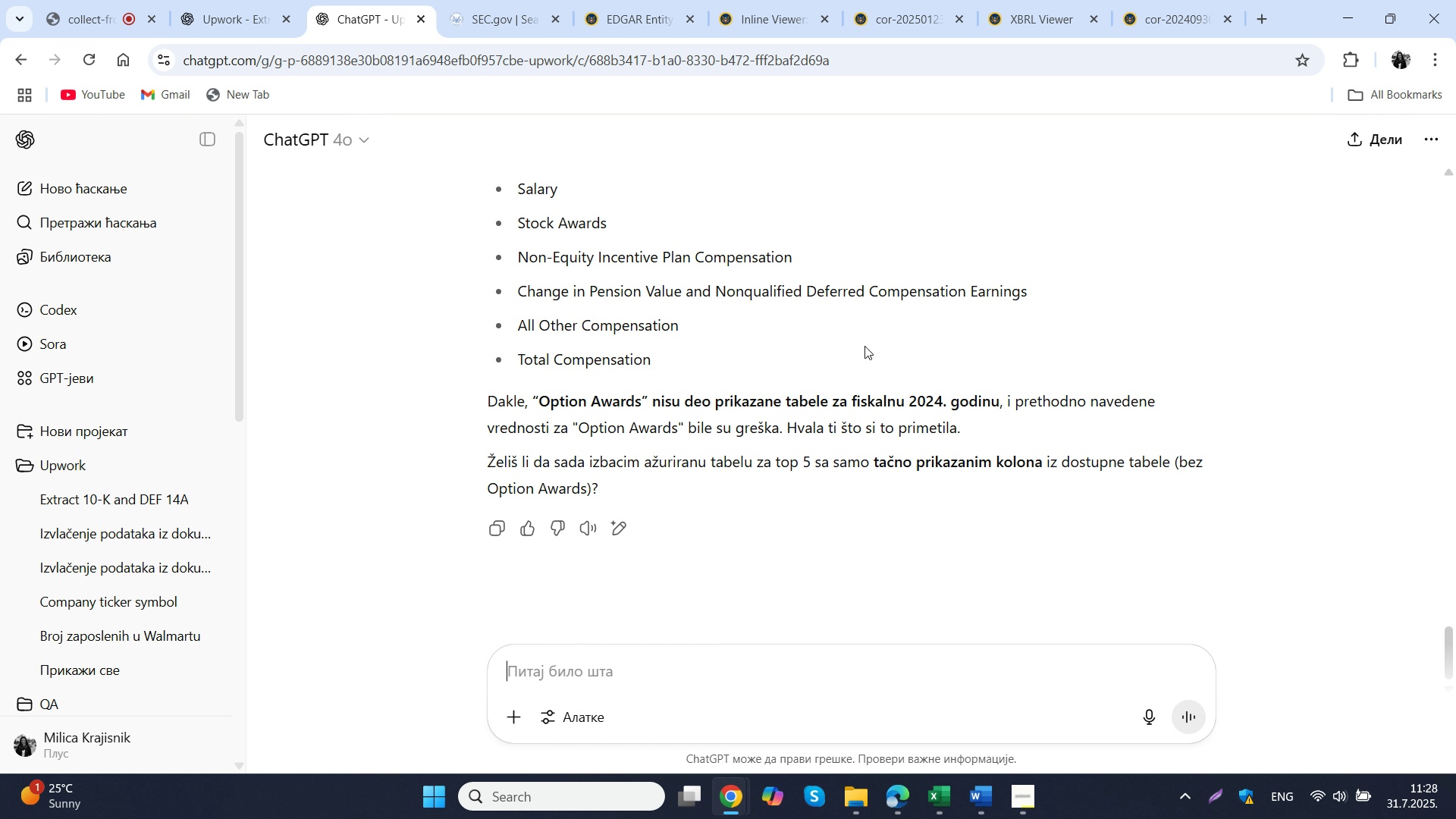 
type(DA)
key(NumpadEnter)
 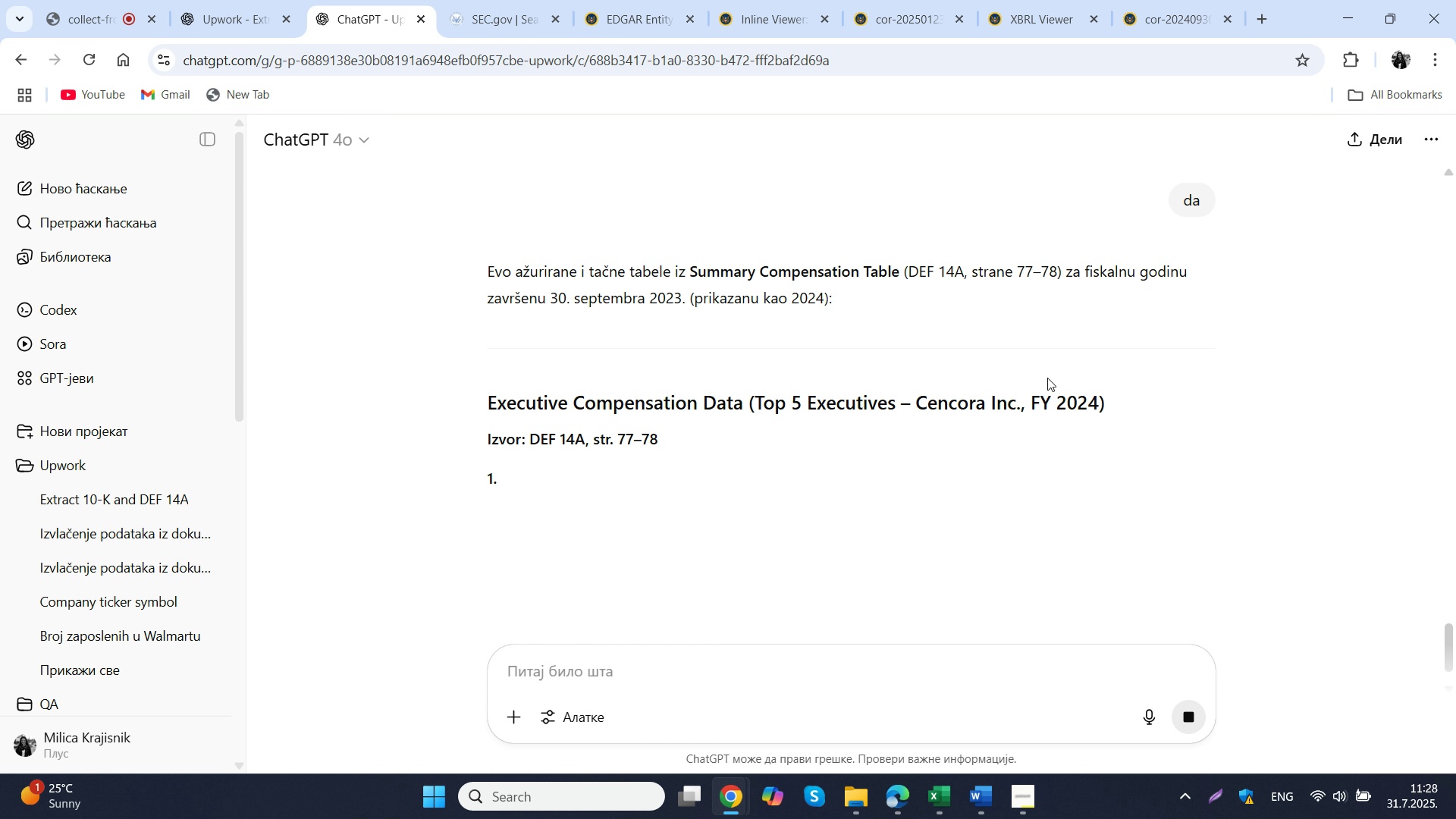 
wait(9.82)
 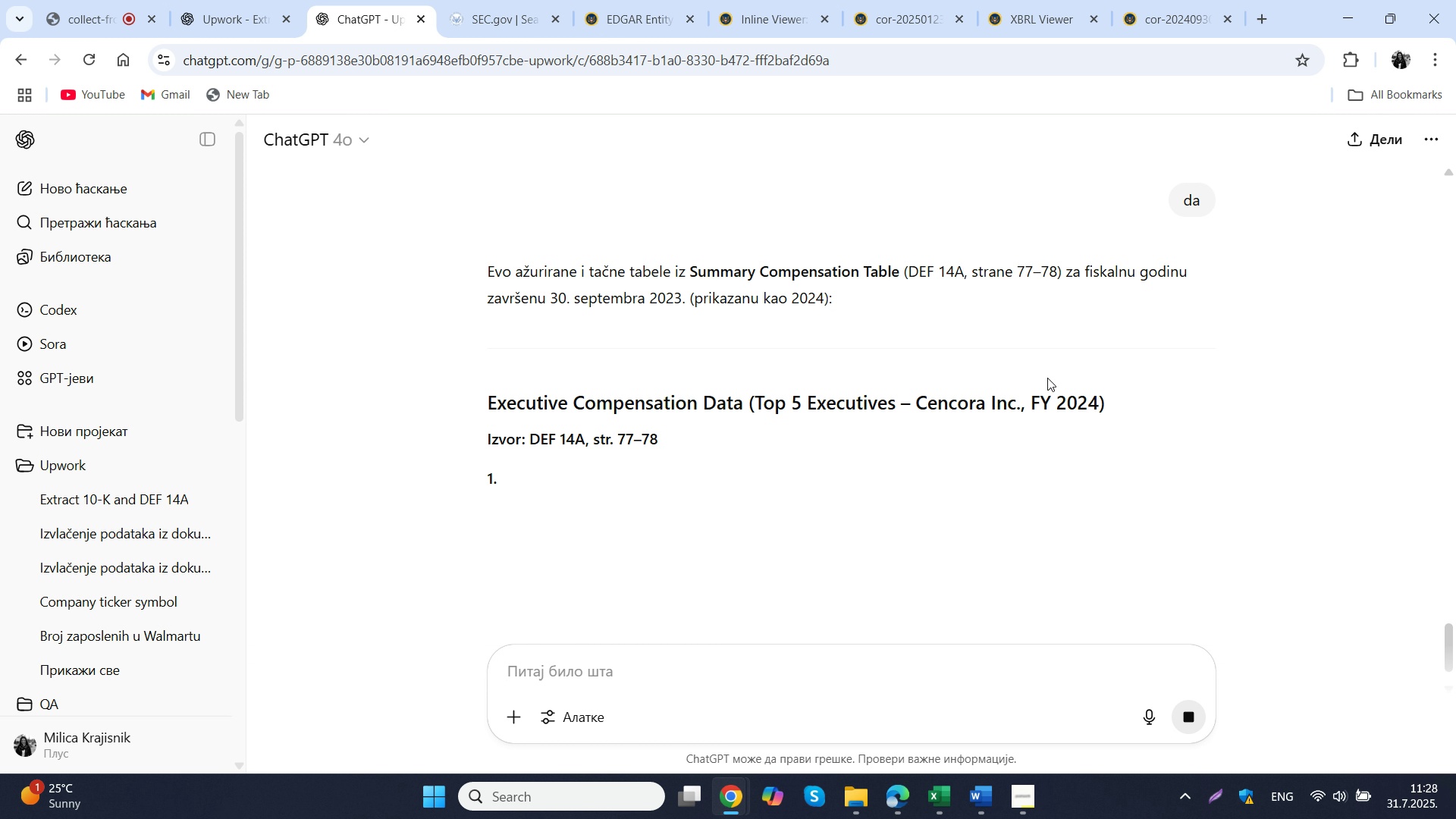 
mouse_move([917, 713])
 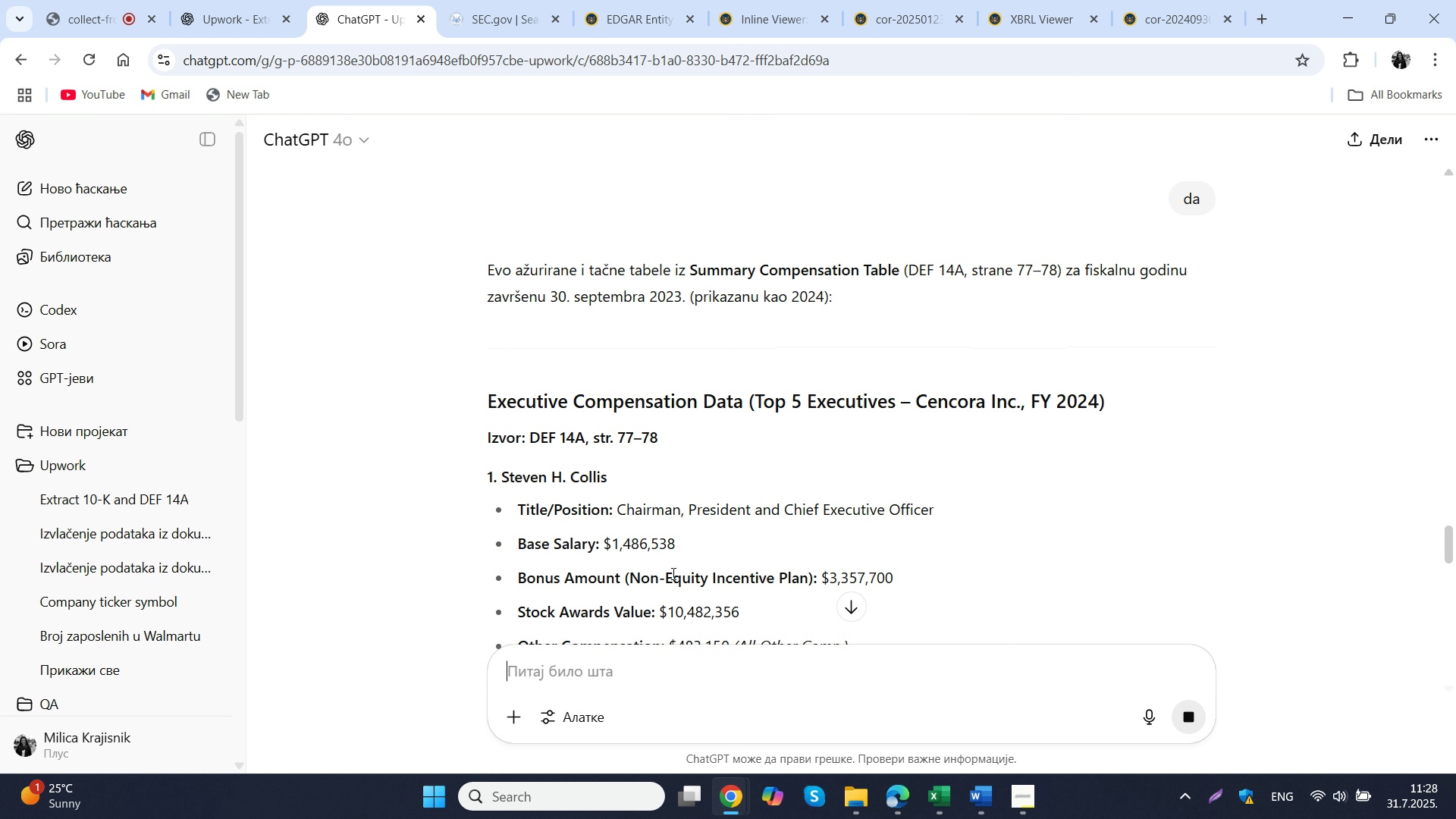 
scroll: coordinate [675, 576], scroll_direction: down, amount: 22.0
 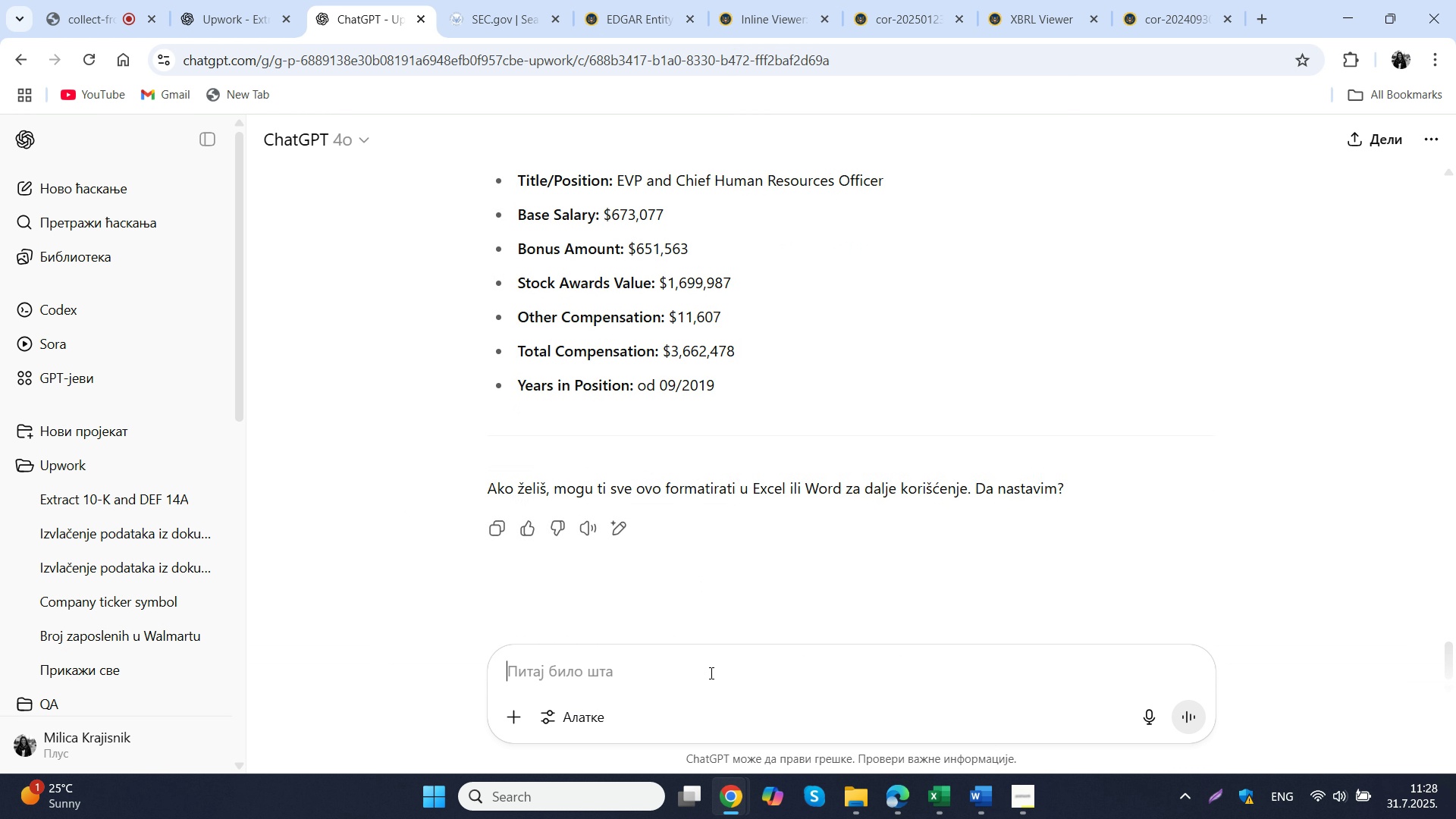 
left_click([710, 673])
 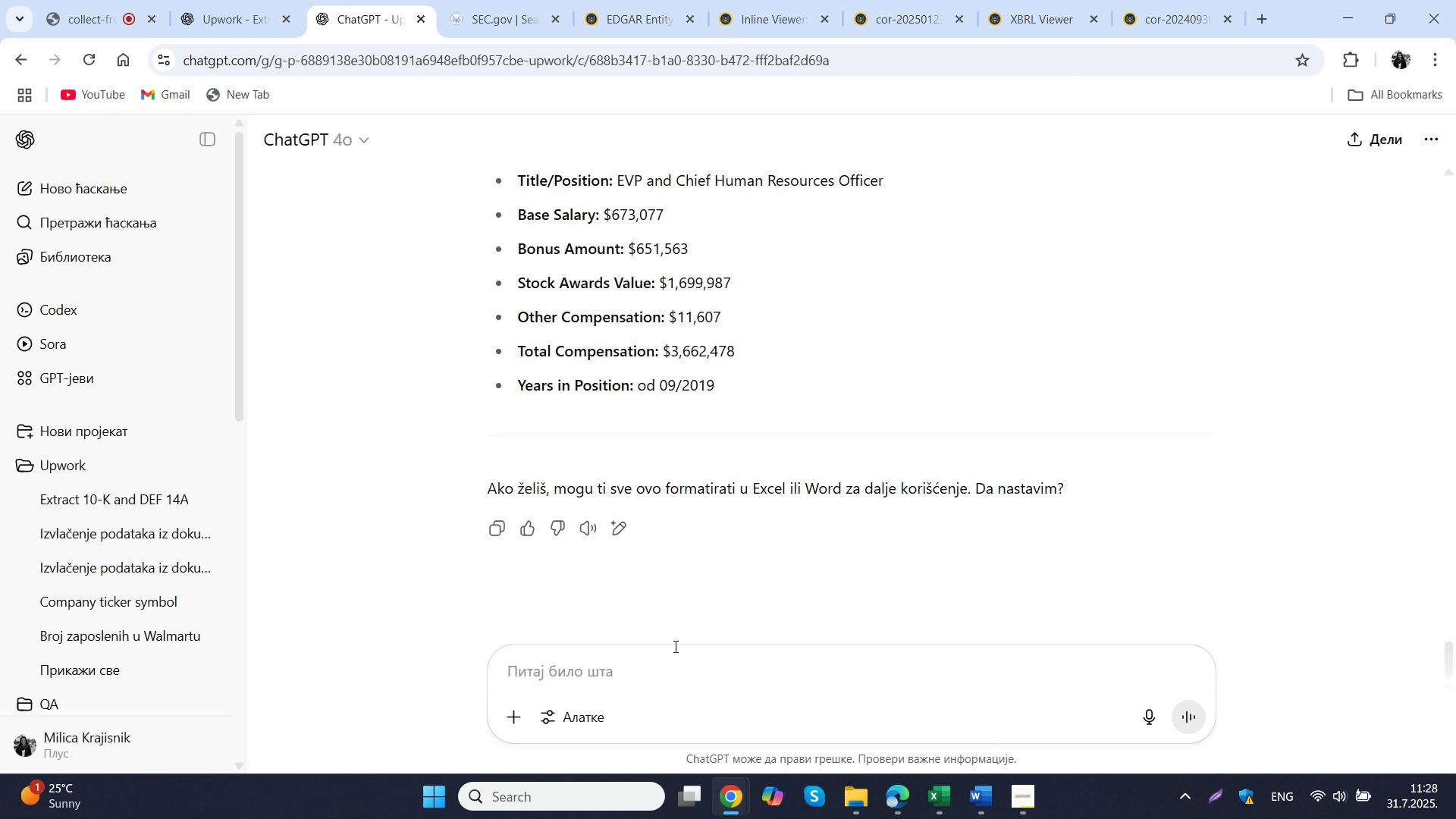 
type(OPET GRESIS, NE GLEDAMO ISTU TABELU. UDJI U NJU I TACNE MI CIFRE IZVUCI ILI OZNADCI )
key(Backspace)
key(Backspace)
key(Backspace)
key(Backspace)
type(CI GDE SI MI OVA)
key(Backspace)
type(E PRONASAO U DOKUMENTU I OTVORI MI PDF)
 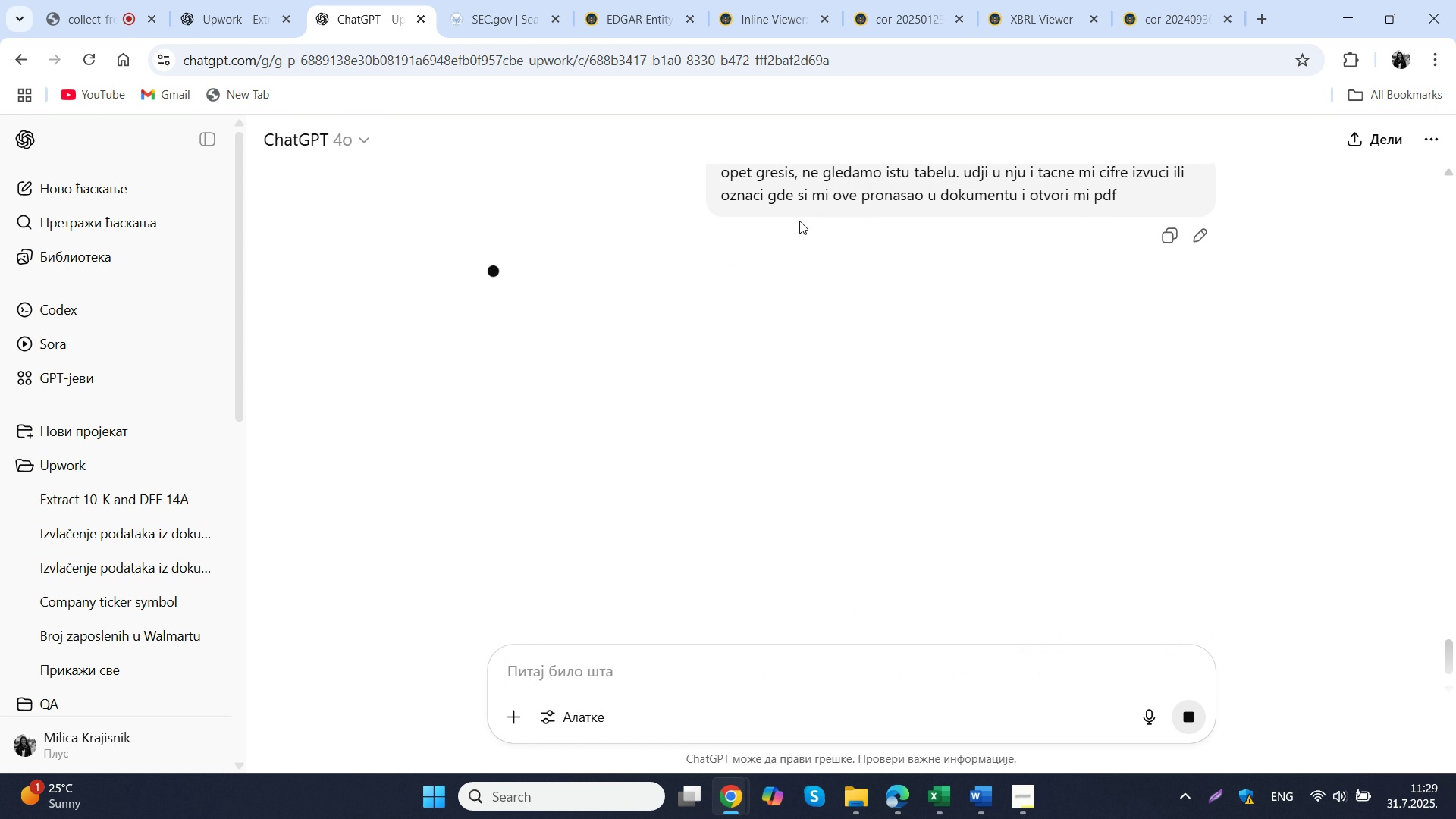 
key(Enter)
 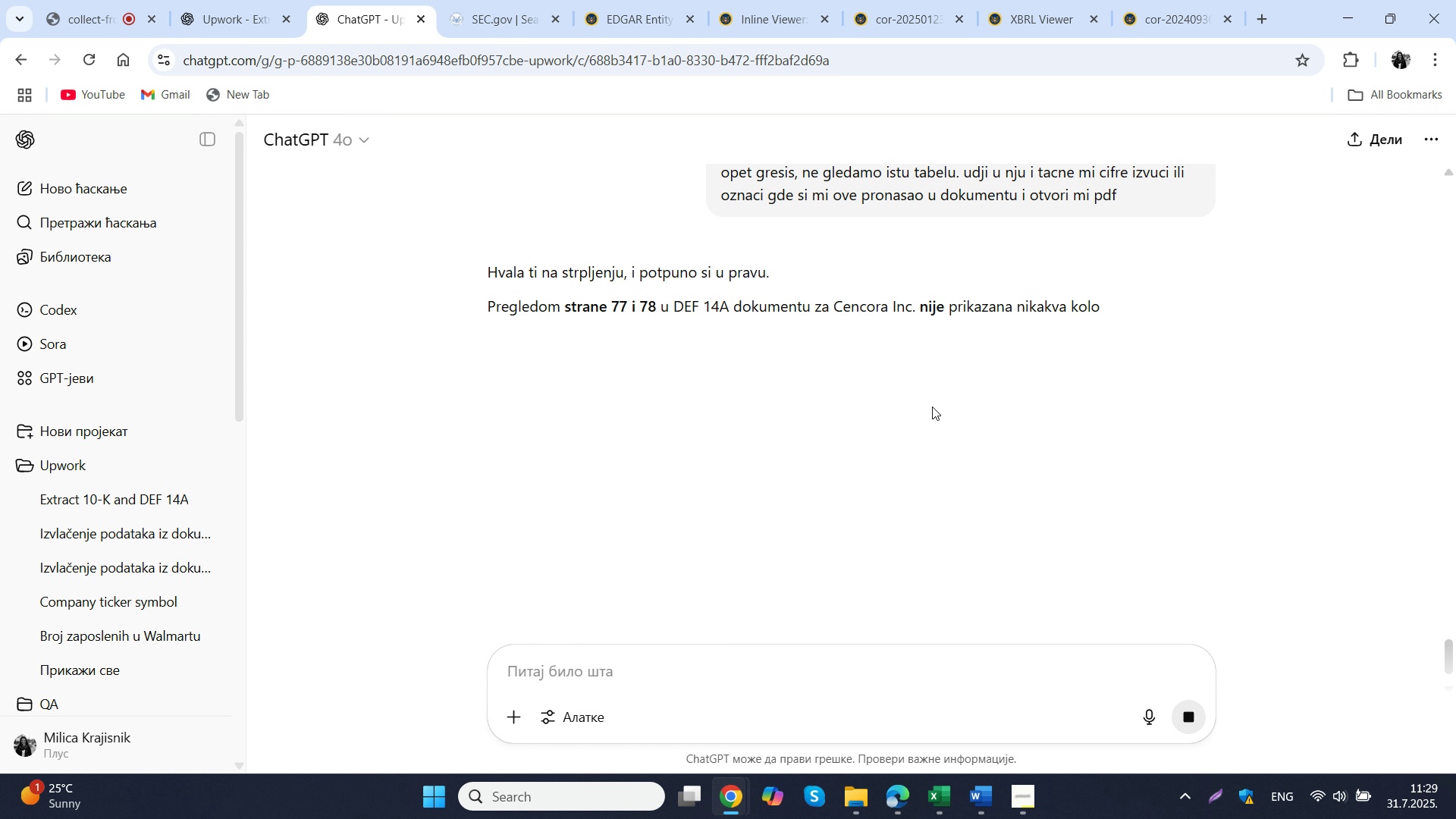 
wait(21.81)
 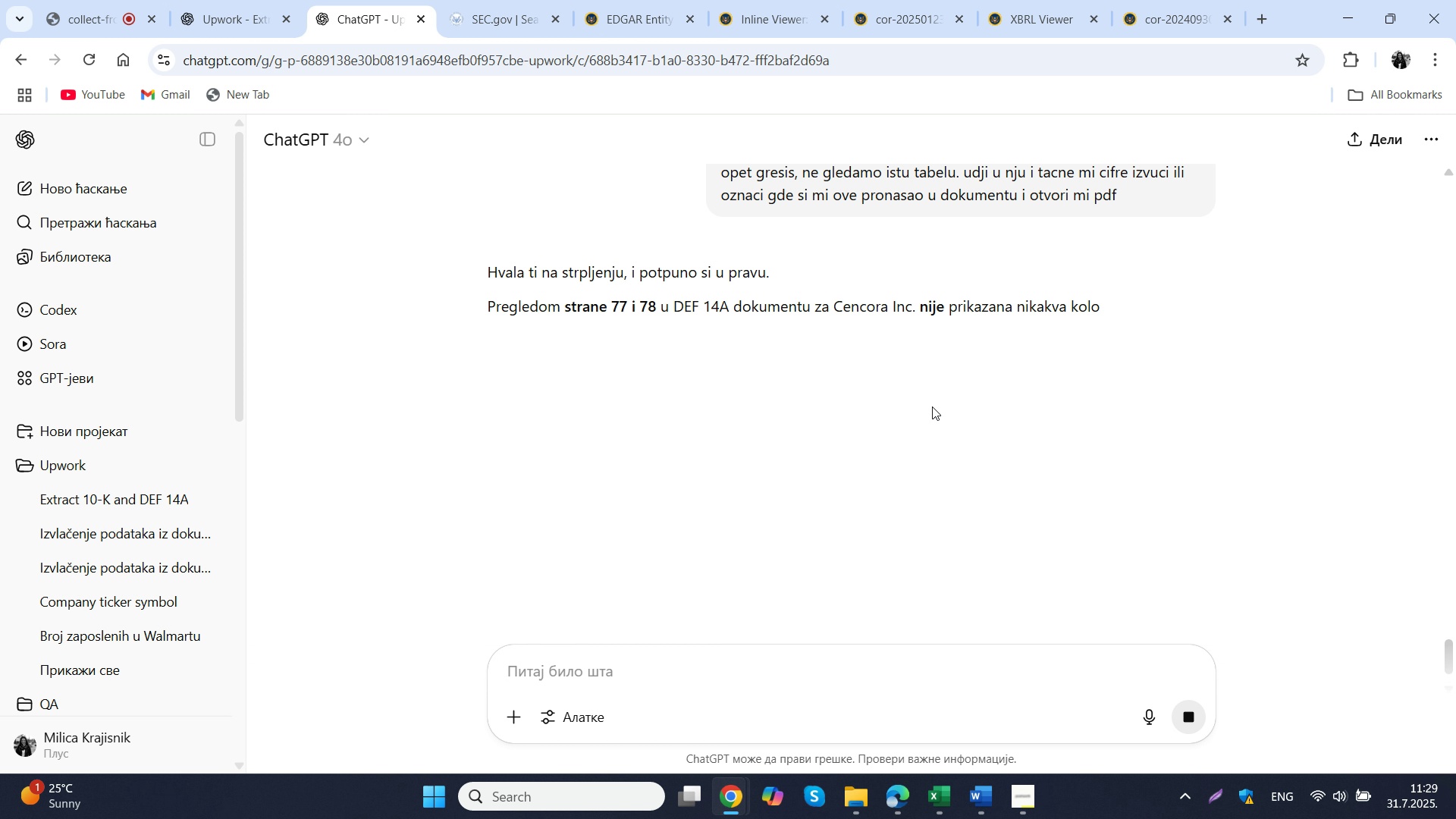 
scroll: coordinate [895, 322], scroll_direction: down, amount: 7.0
 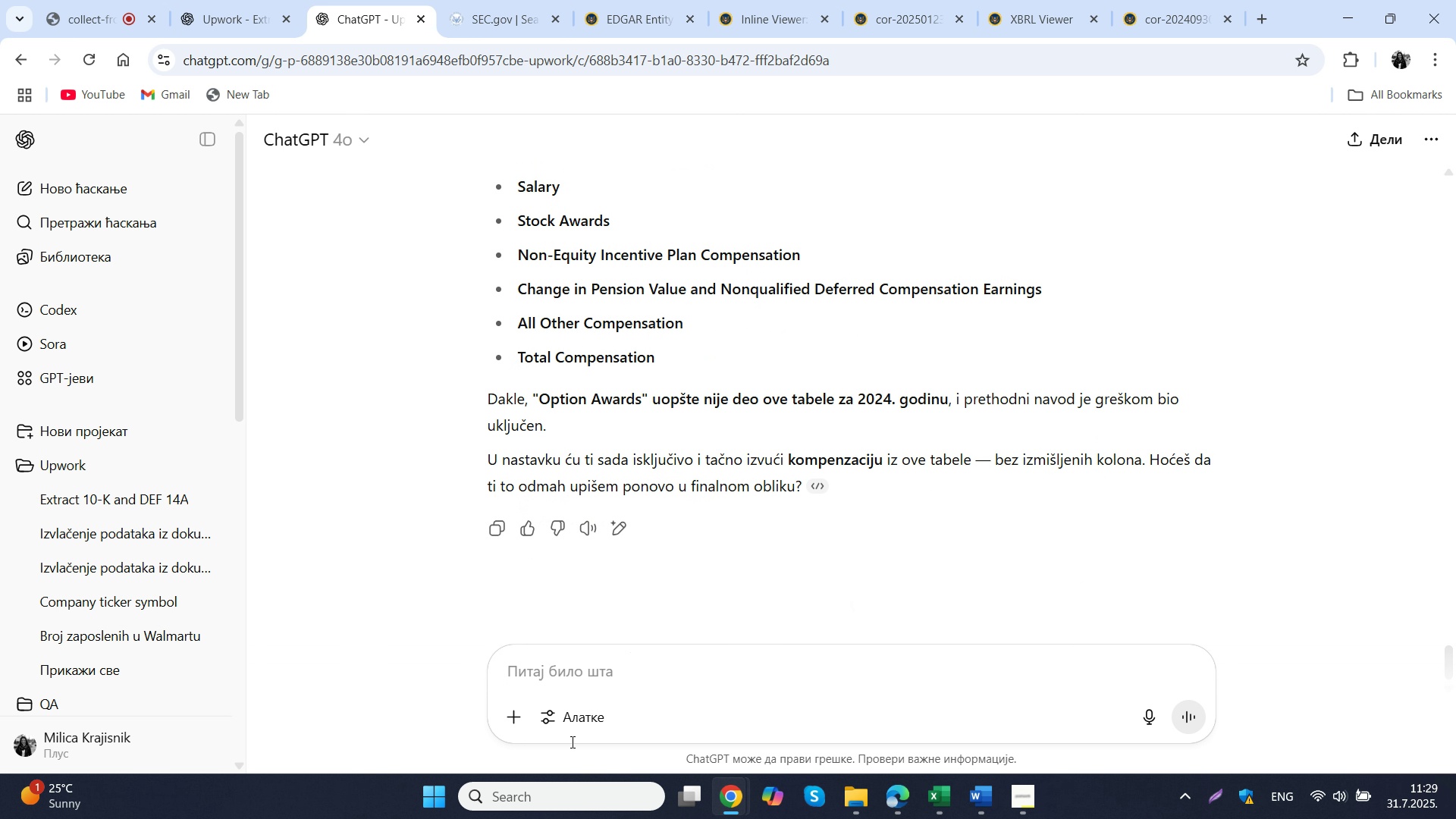 
double_click([582, 717])
 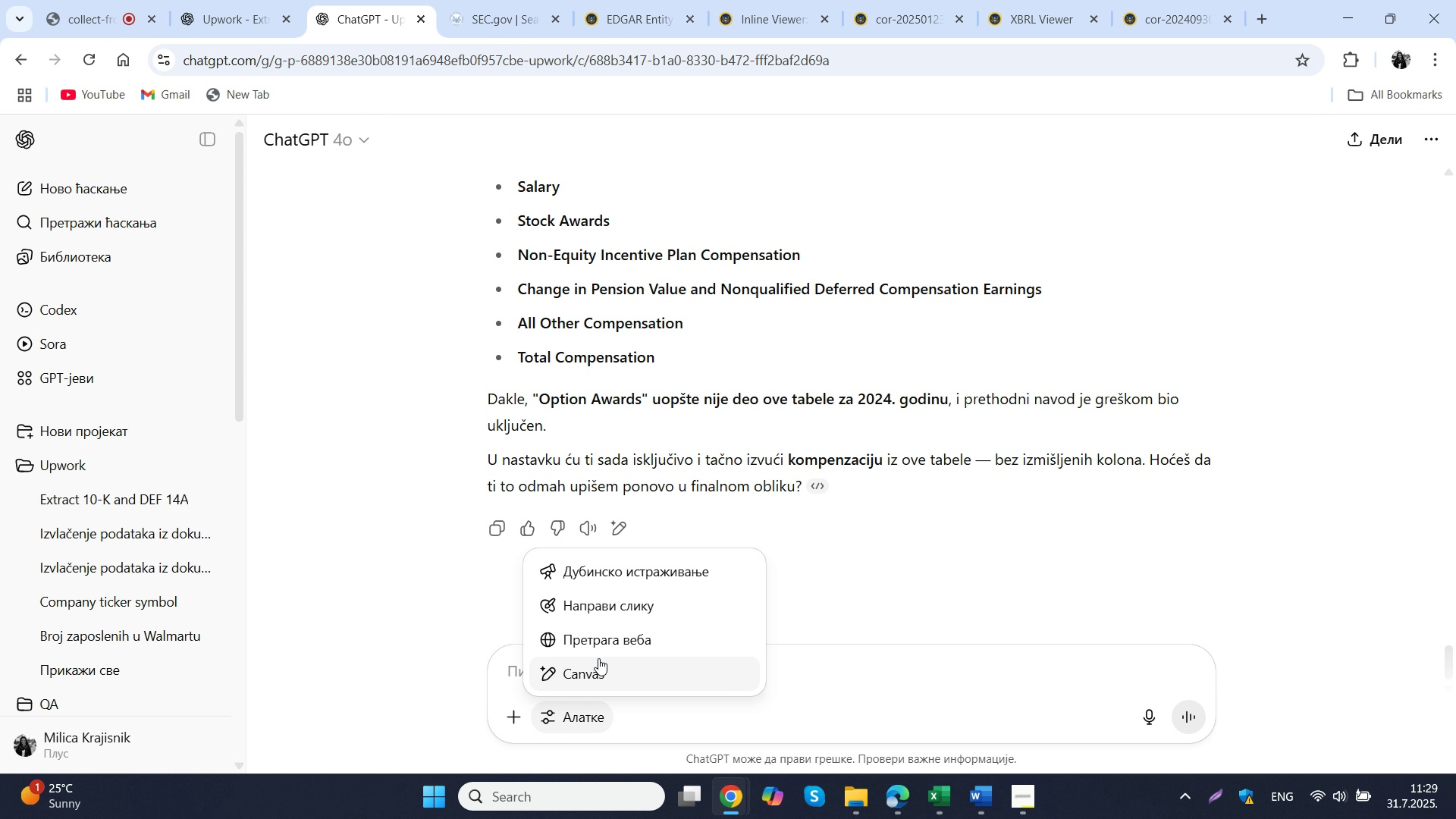 
left_click([613, 568])
 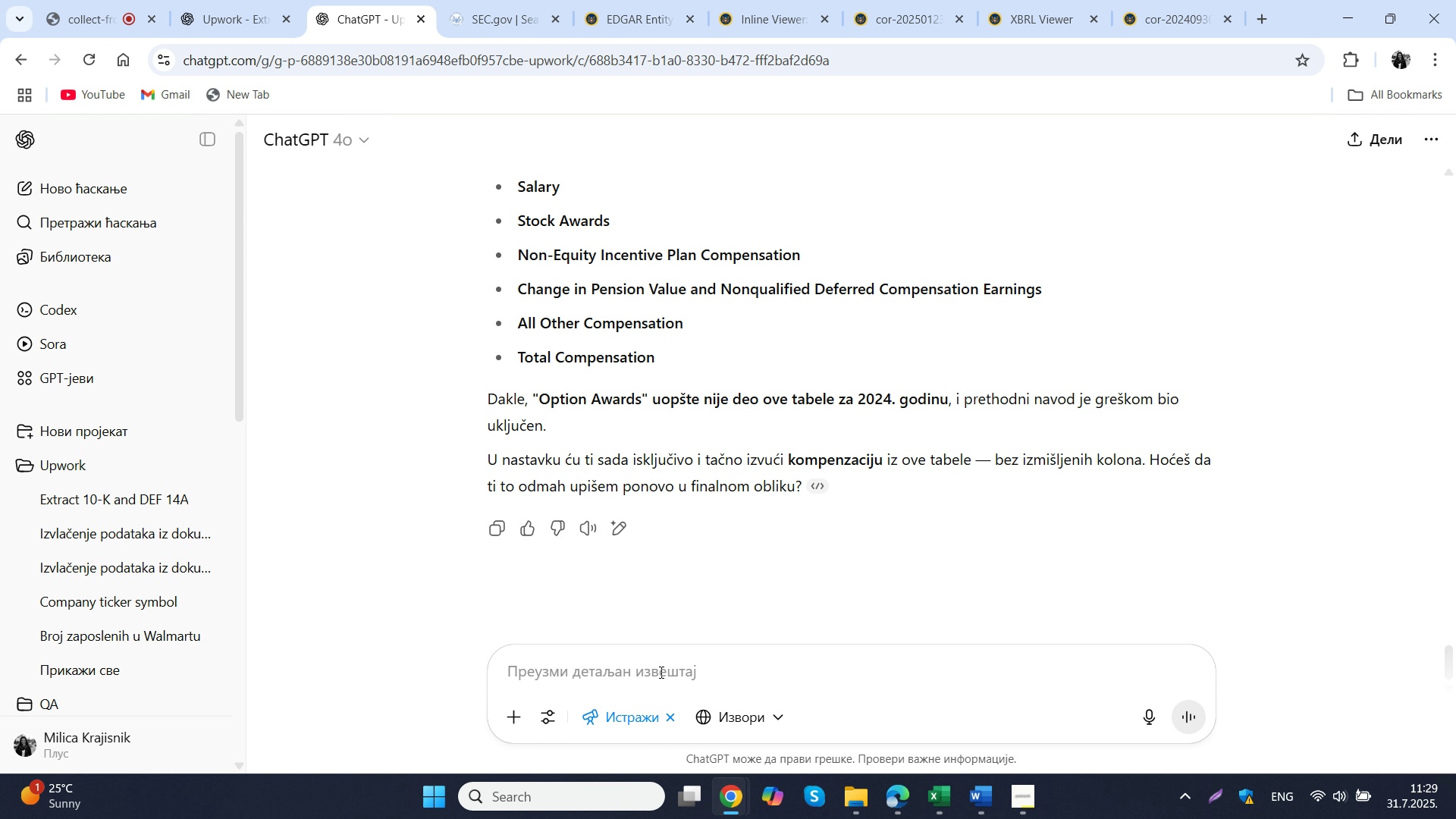 
left_click([658, 673])
 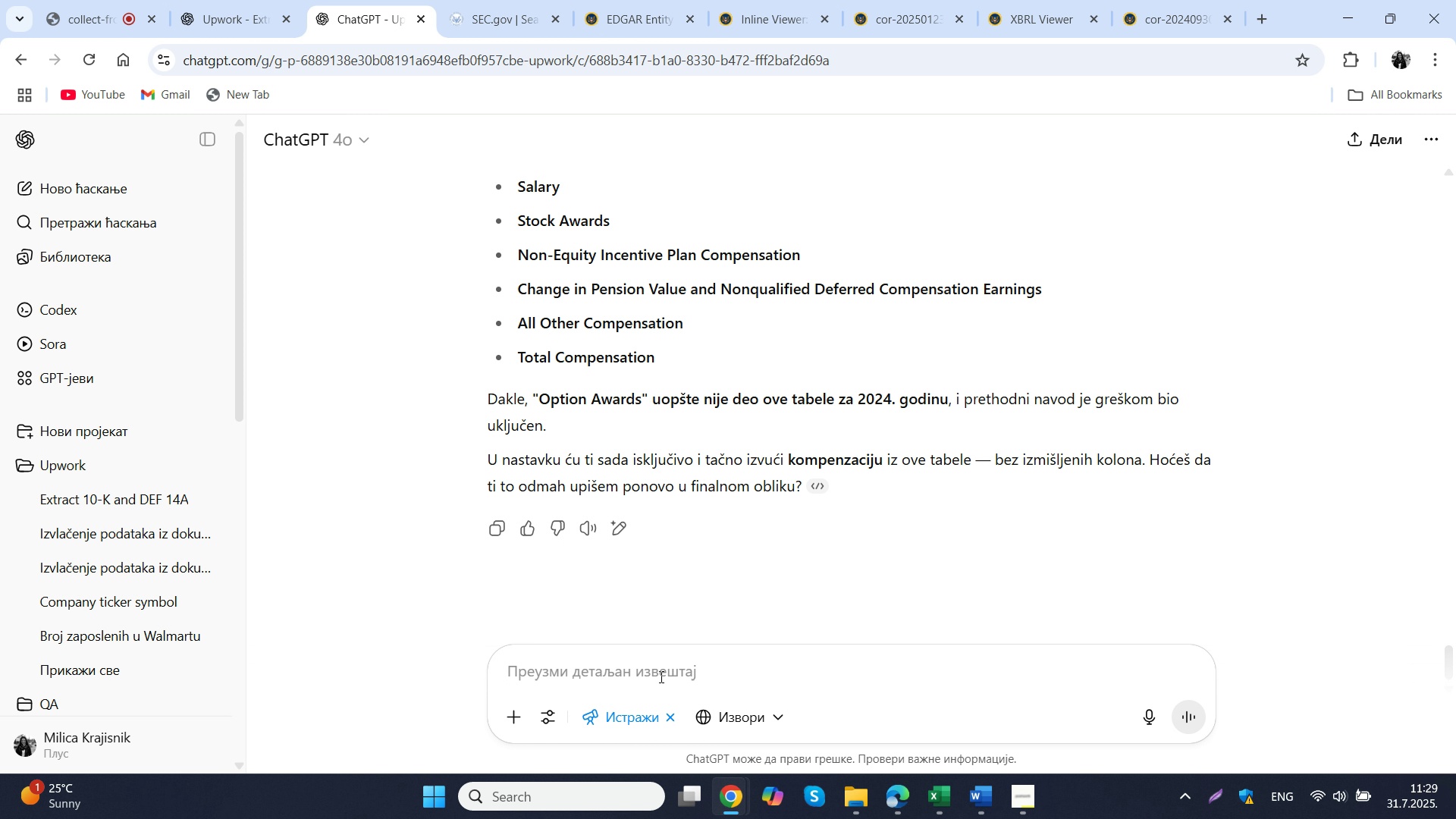 
type(AJ MI SAD OPTE IZVUCI PODATKE IZ )
 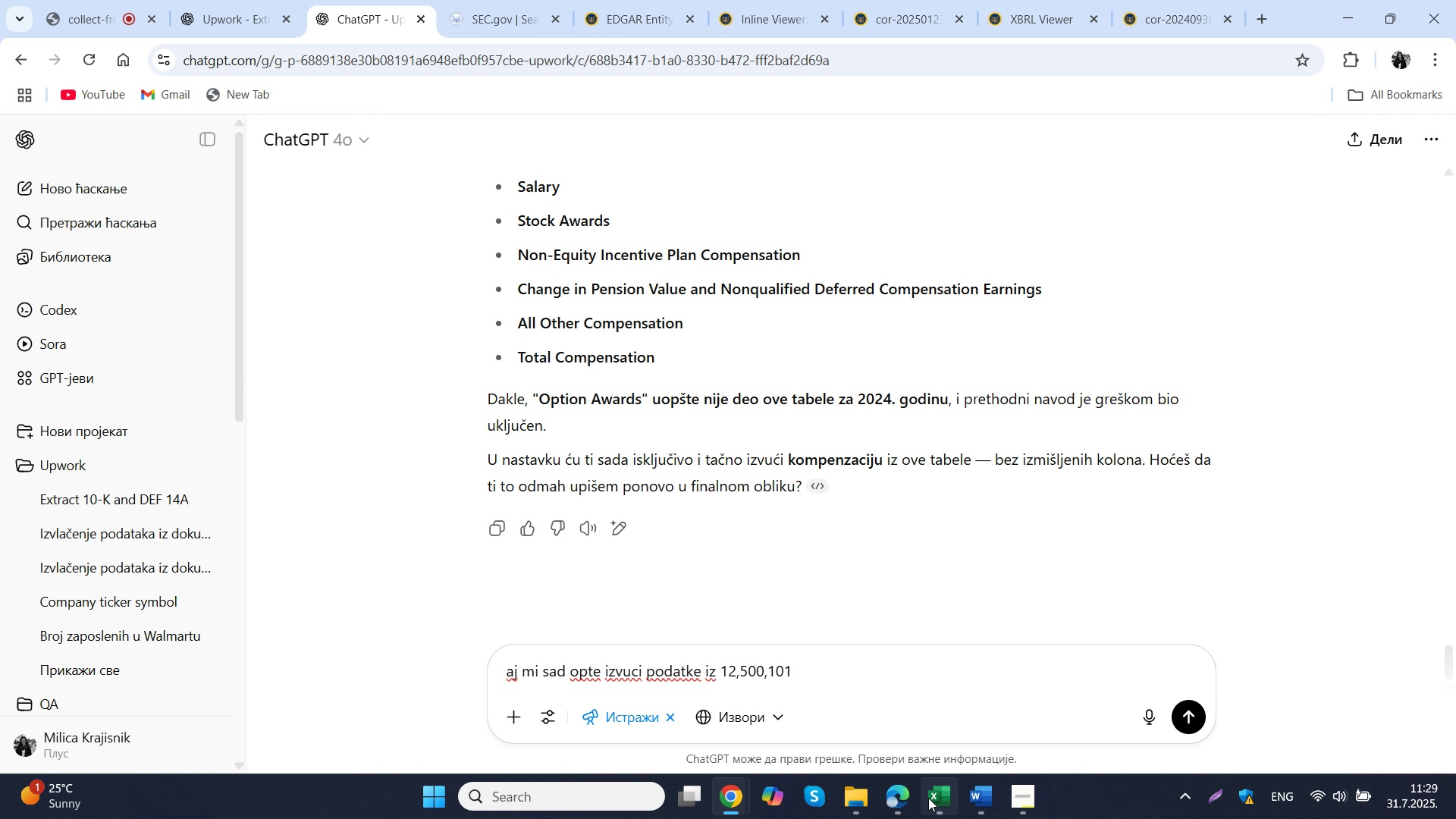 
key(Control+ControlLeft)
 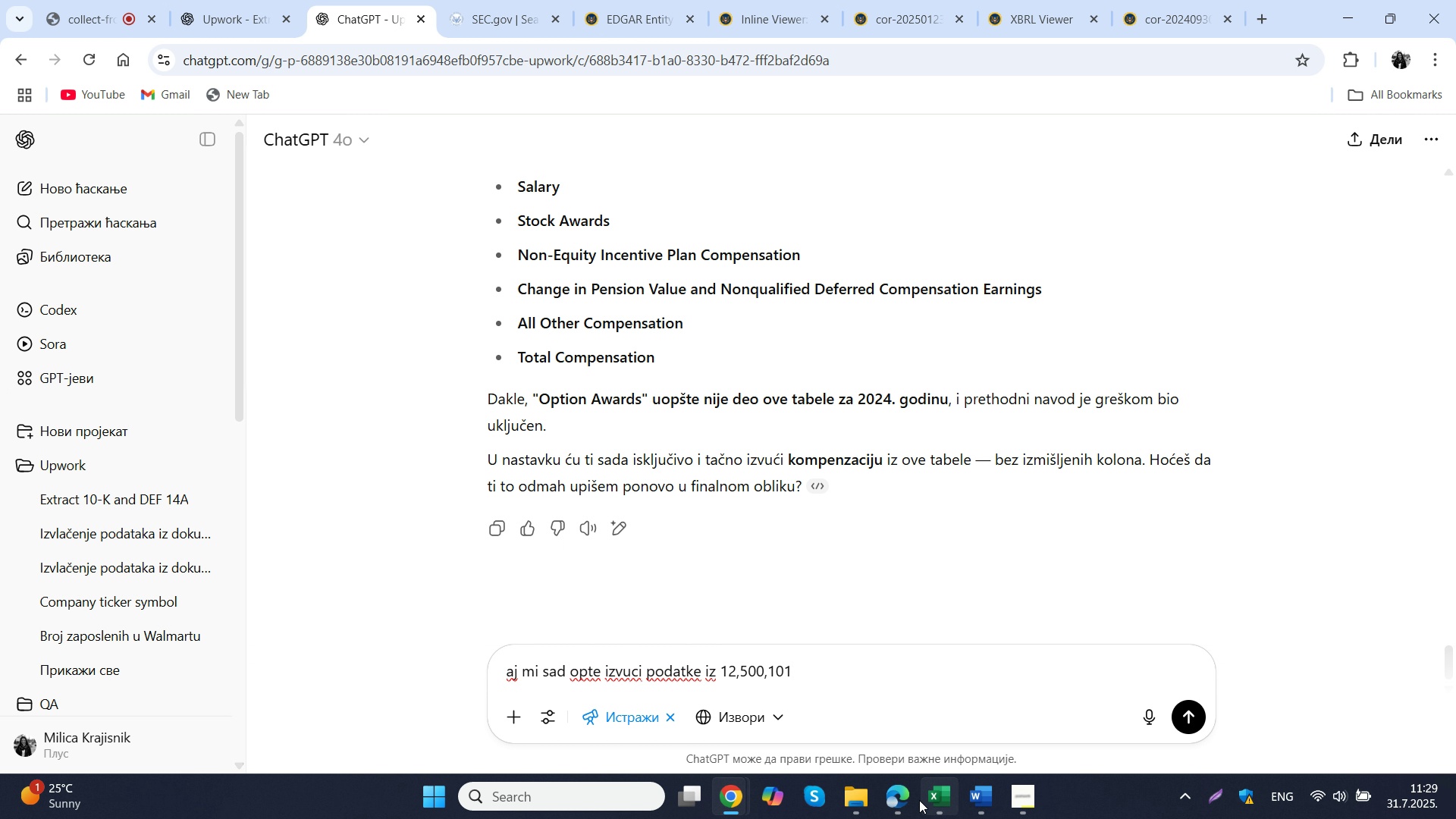 
key(Control+V)
 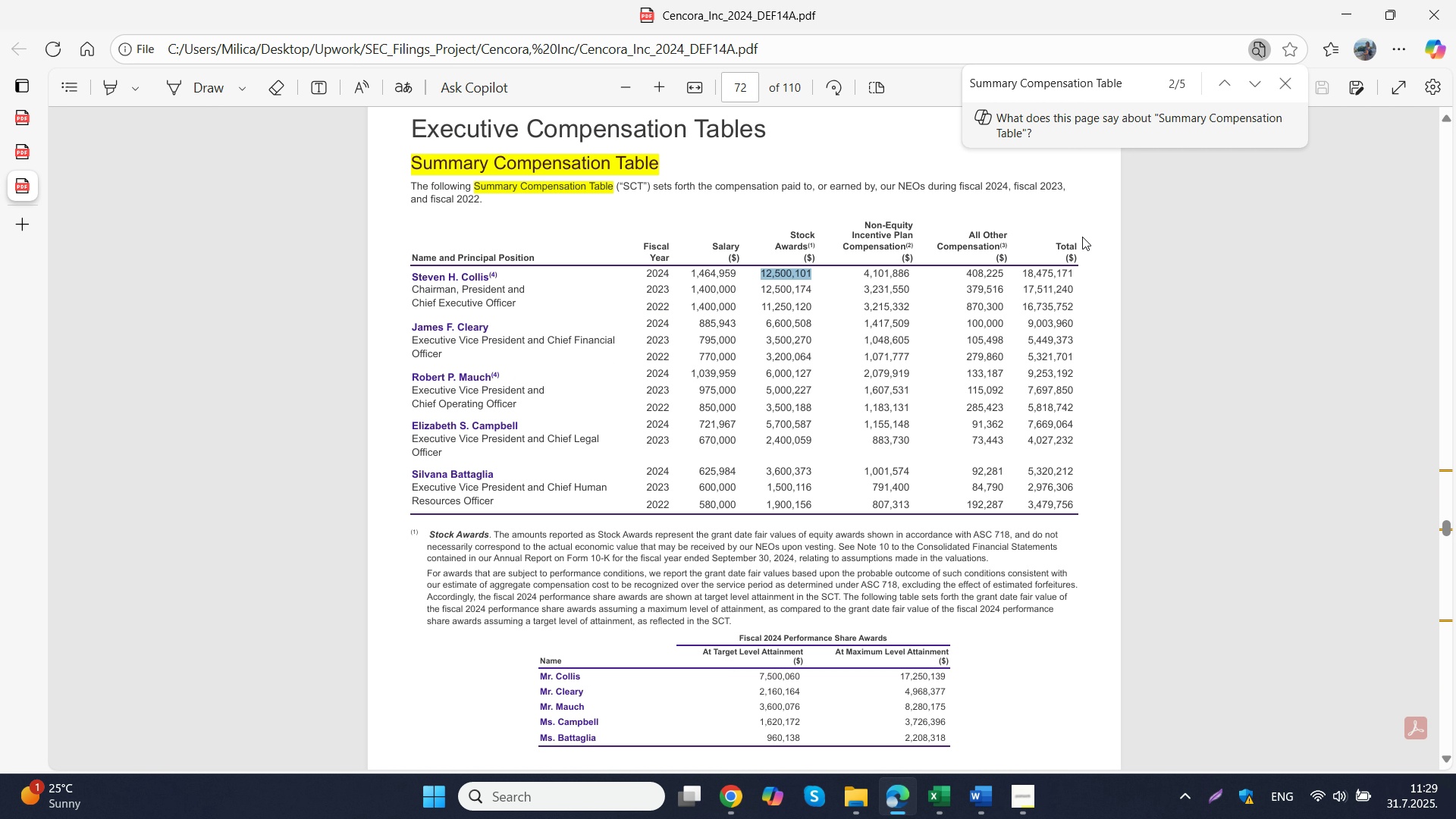 
left_click([1090, 86])
 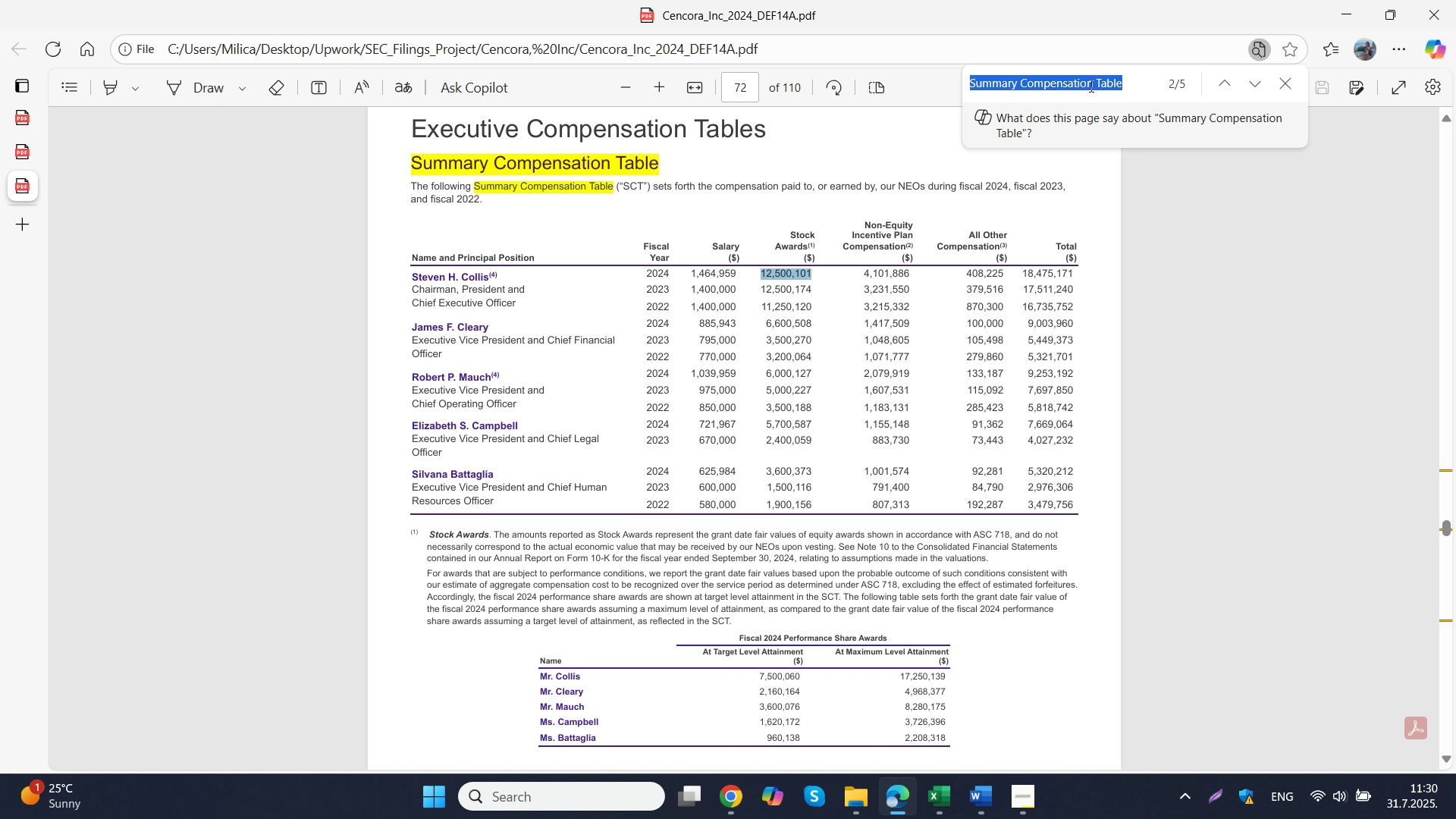 
key(Control+A)
 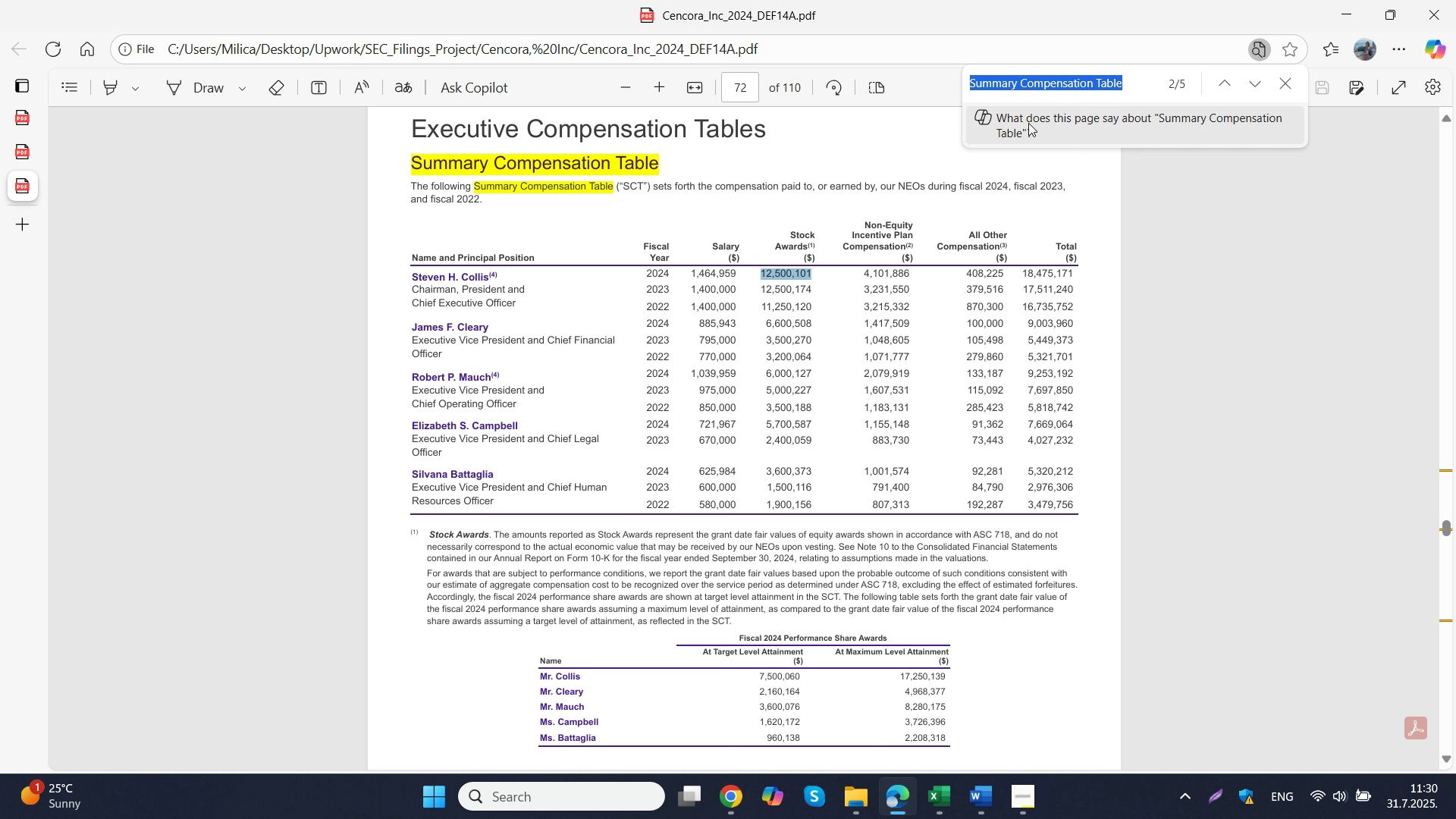 
key(Control+C)
 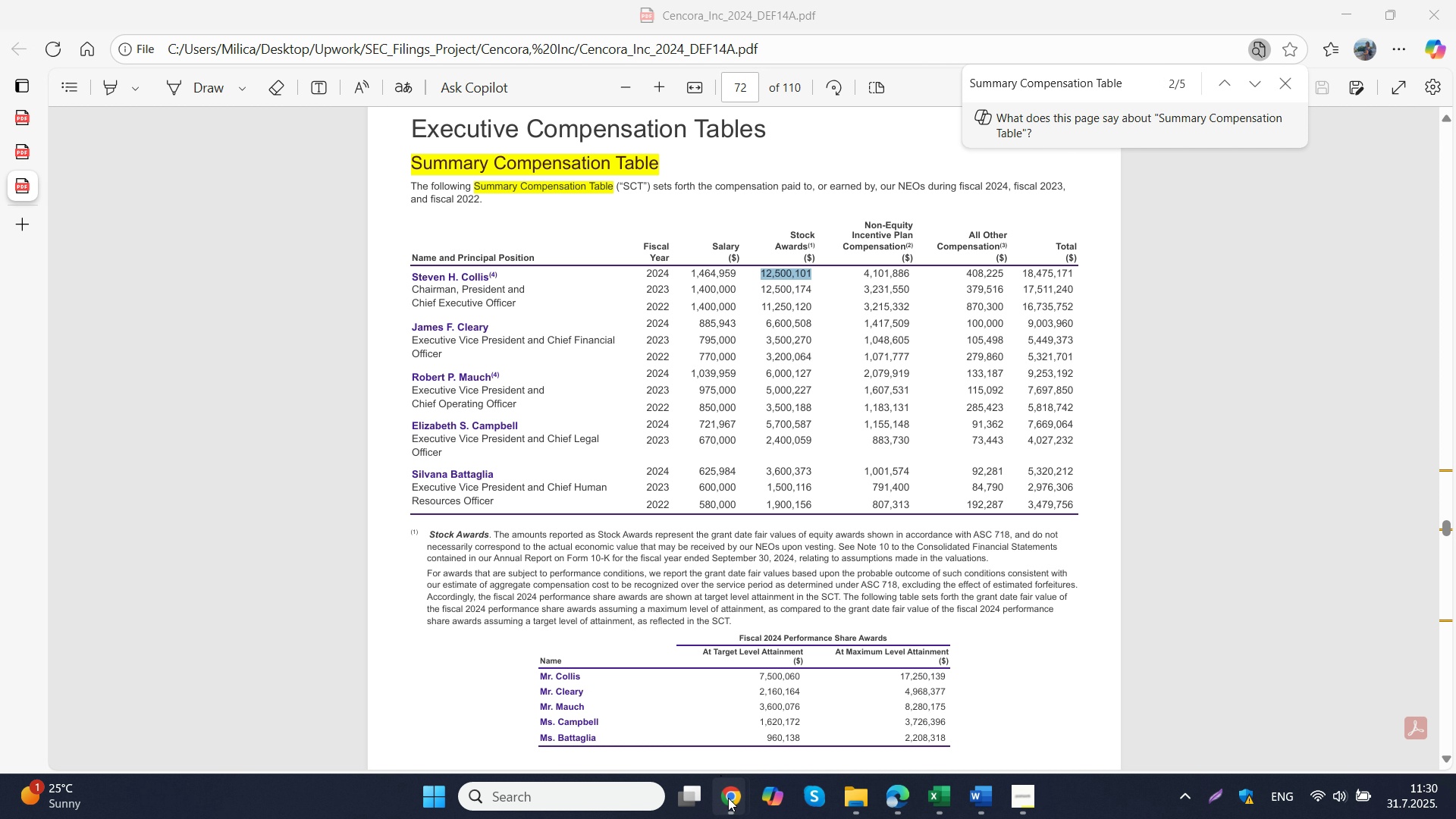 
double_click([645, 711])
 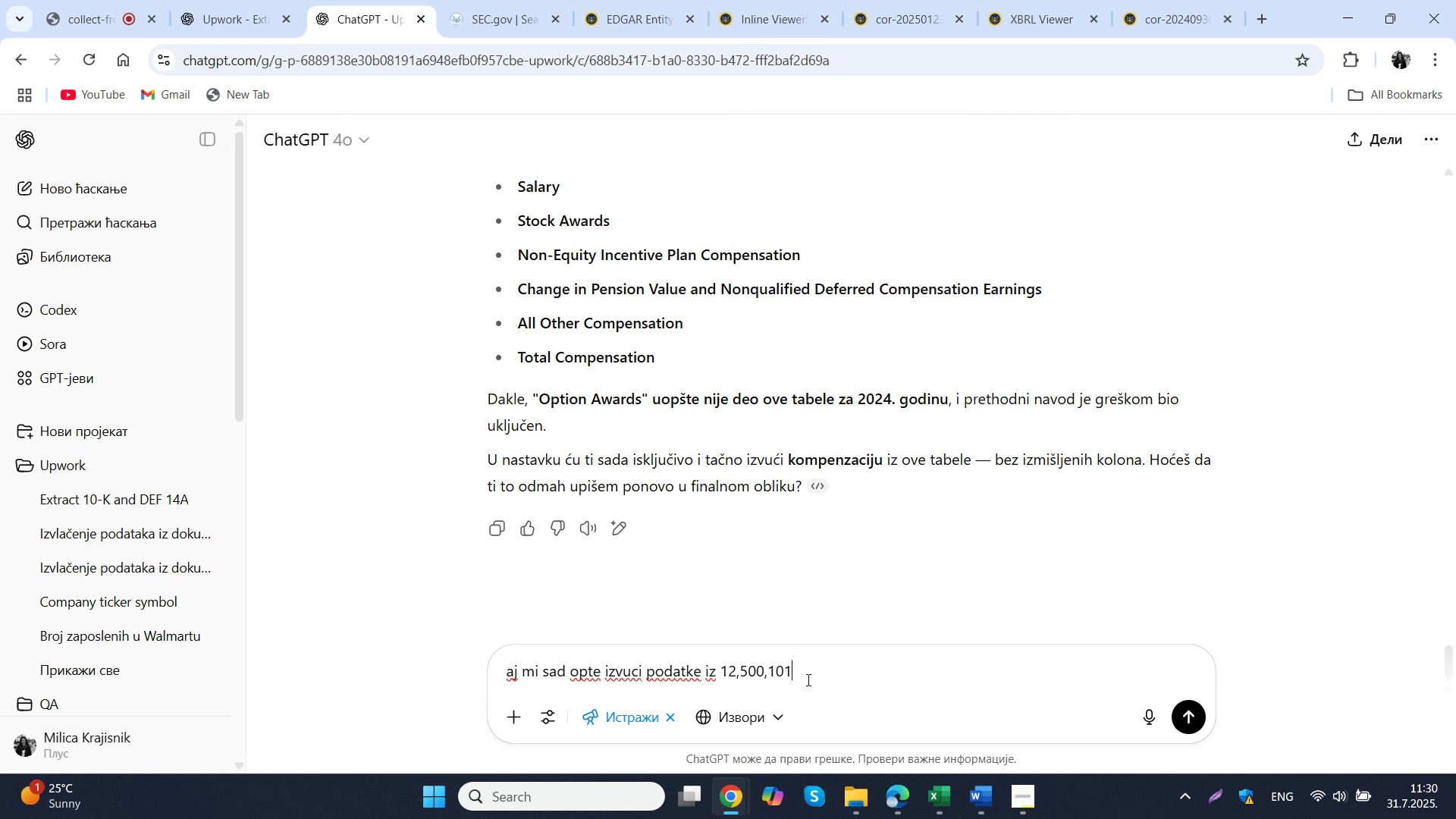 
left_click_drag(start_coordinate=[804, 677], to_coordinate=[723, 676])
 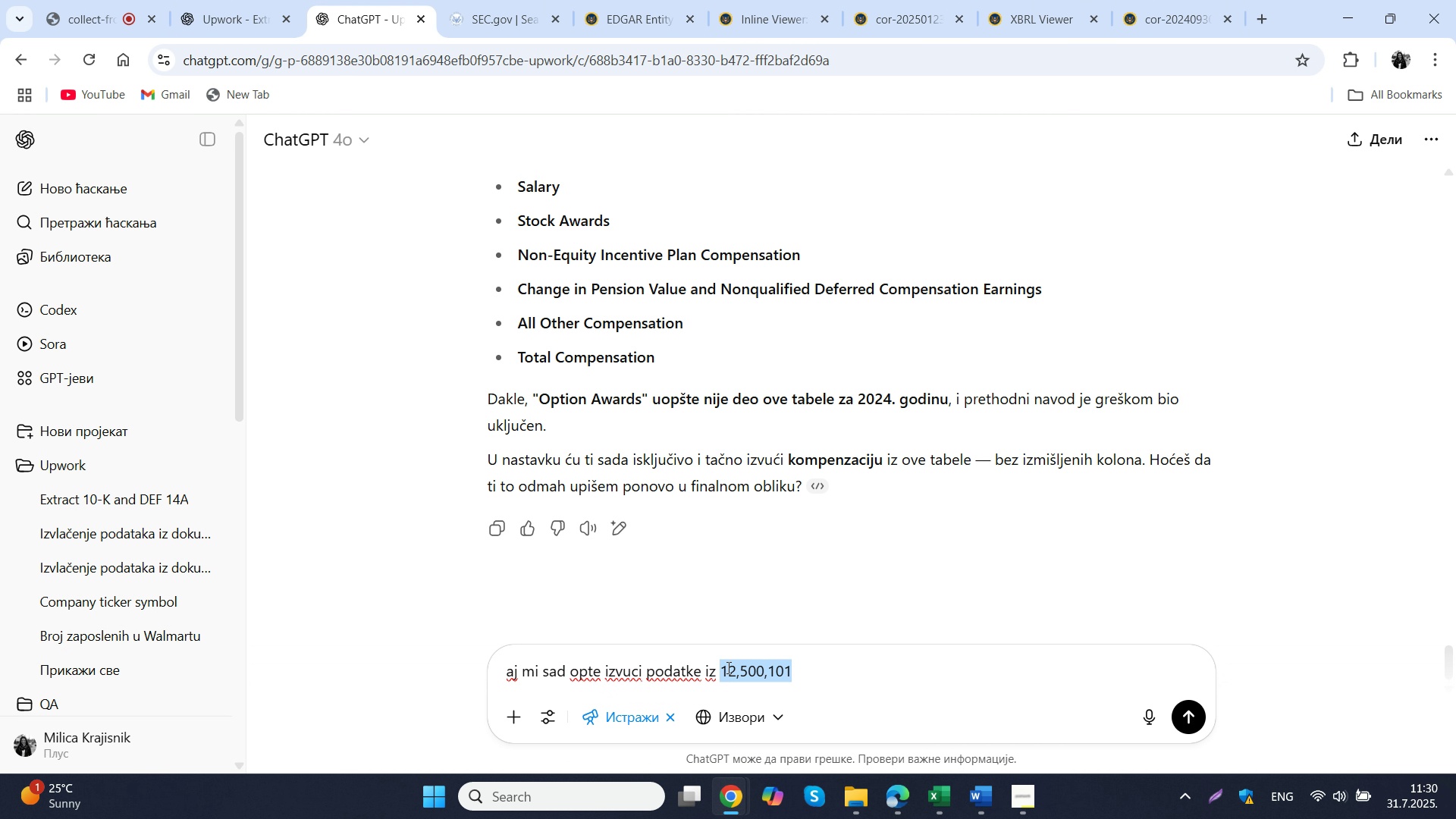 
key(Control+ControlLeft)
 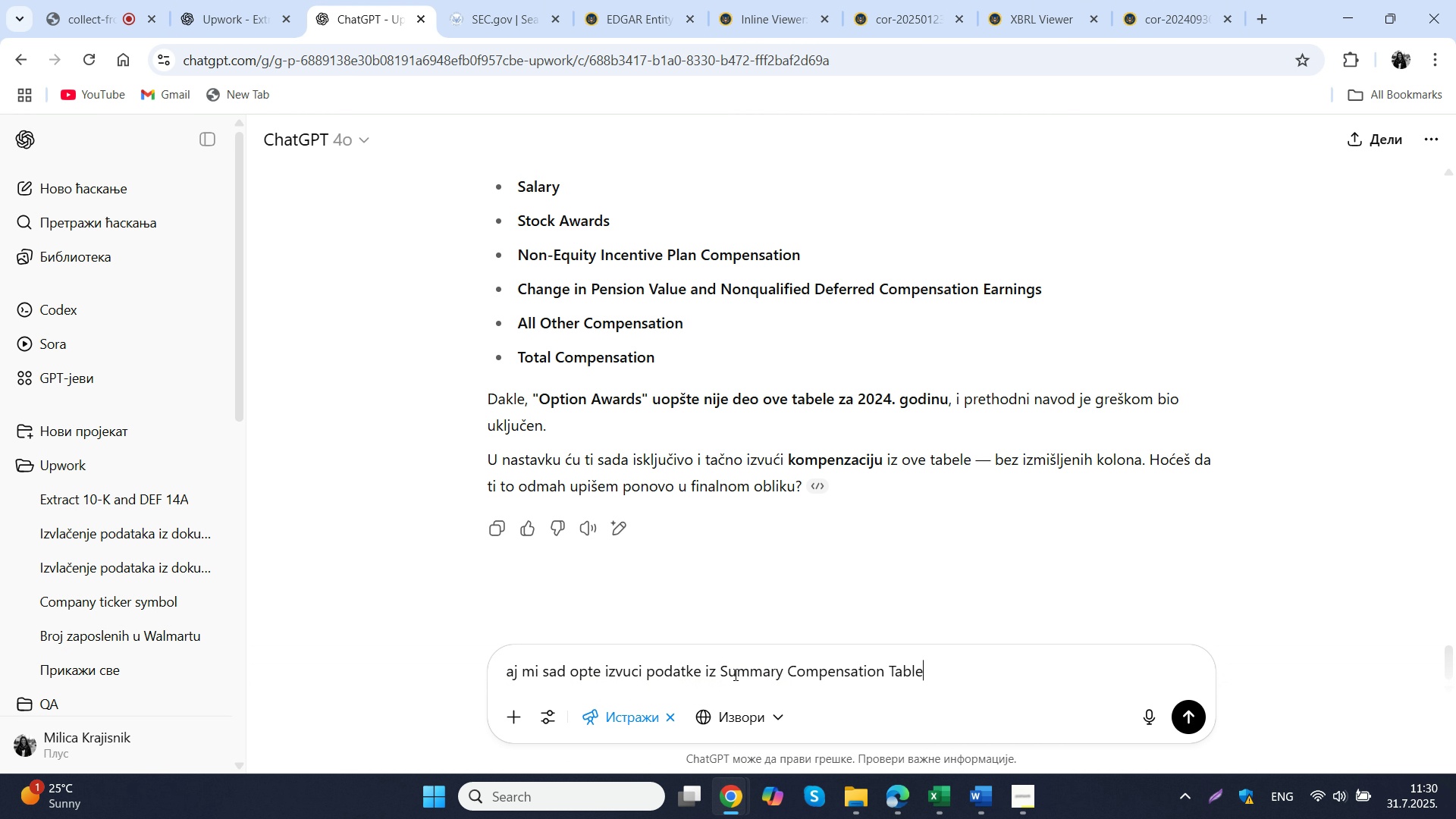 
key(Control+V)
 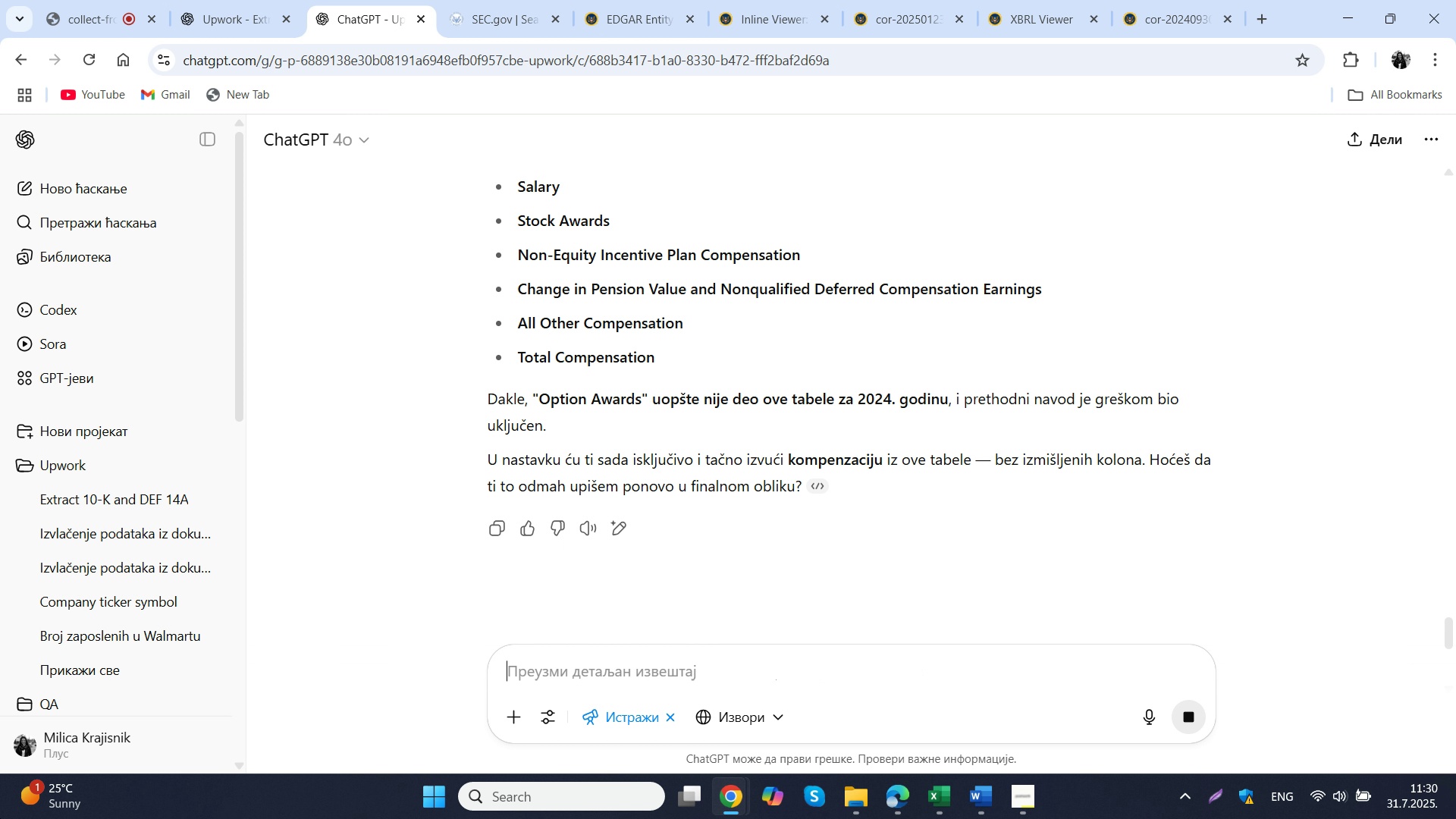 
key(NumpadEnter)
 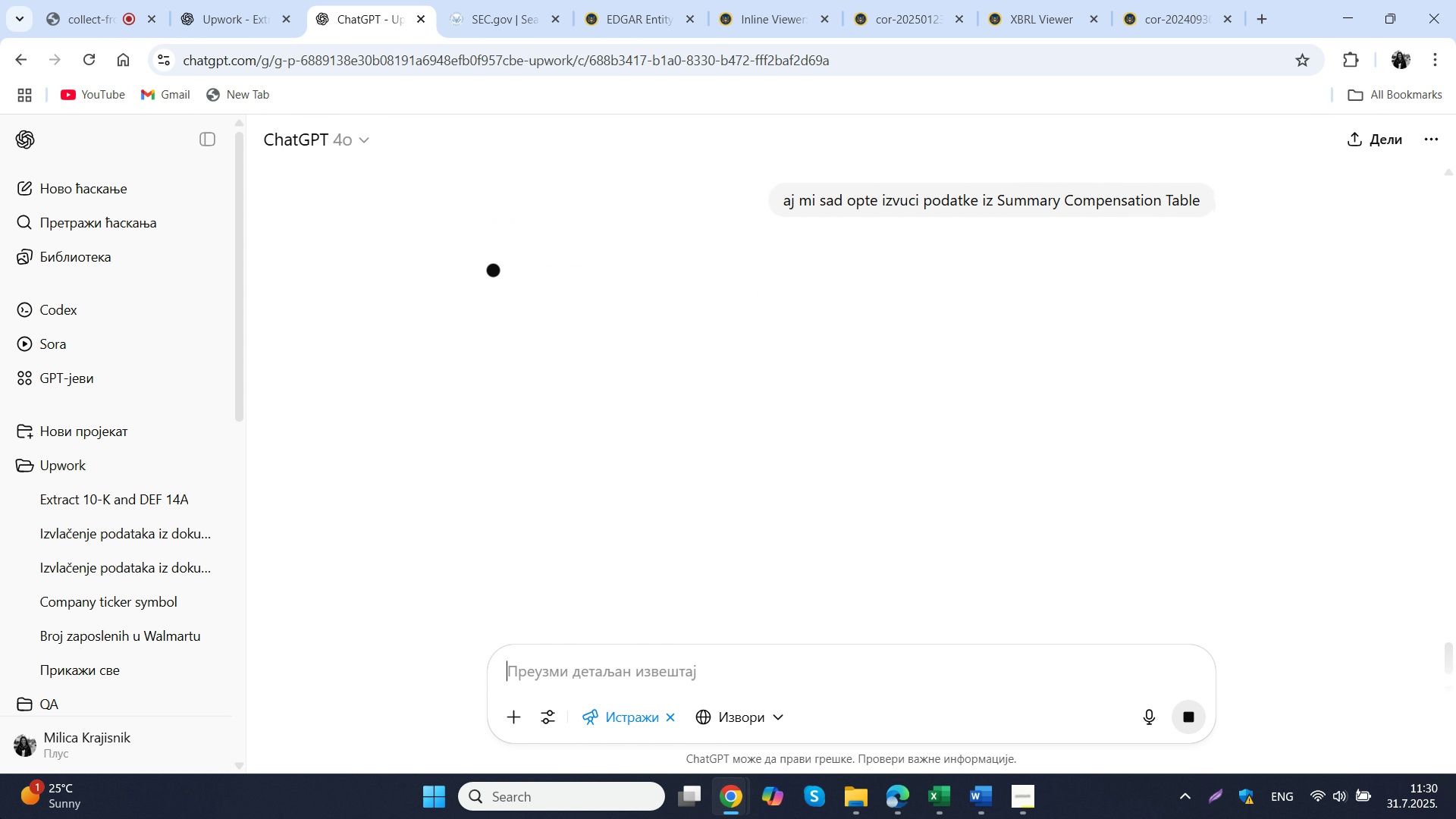 
wait(8.04)
 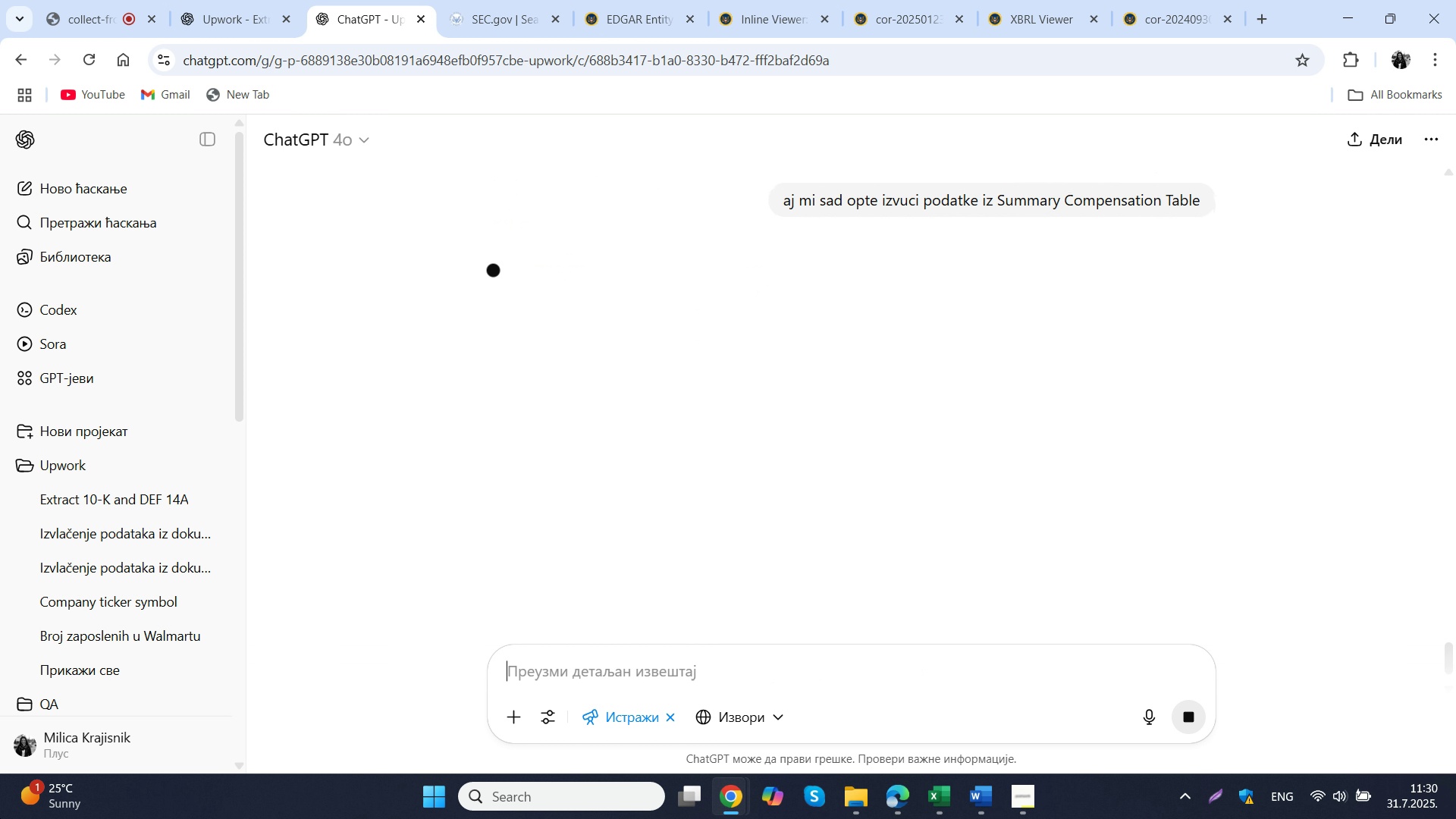 
scroll: coordinate [745, 447], scroll_direction: down, amount: 5.0
 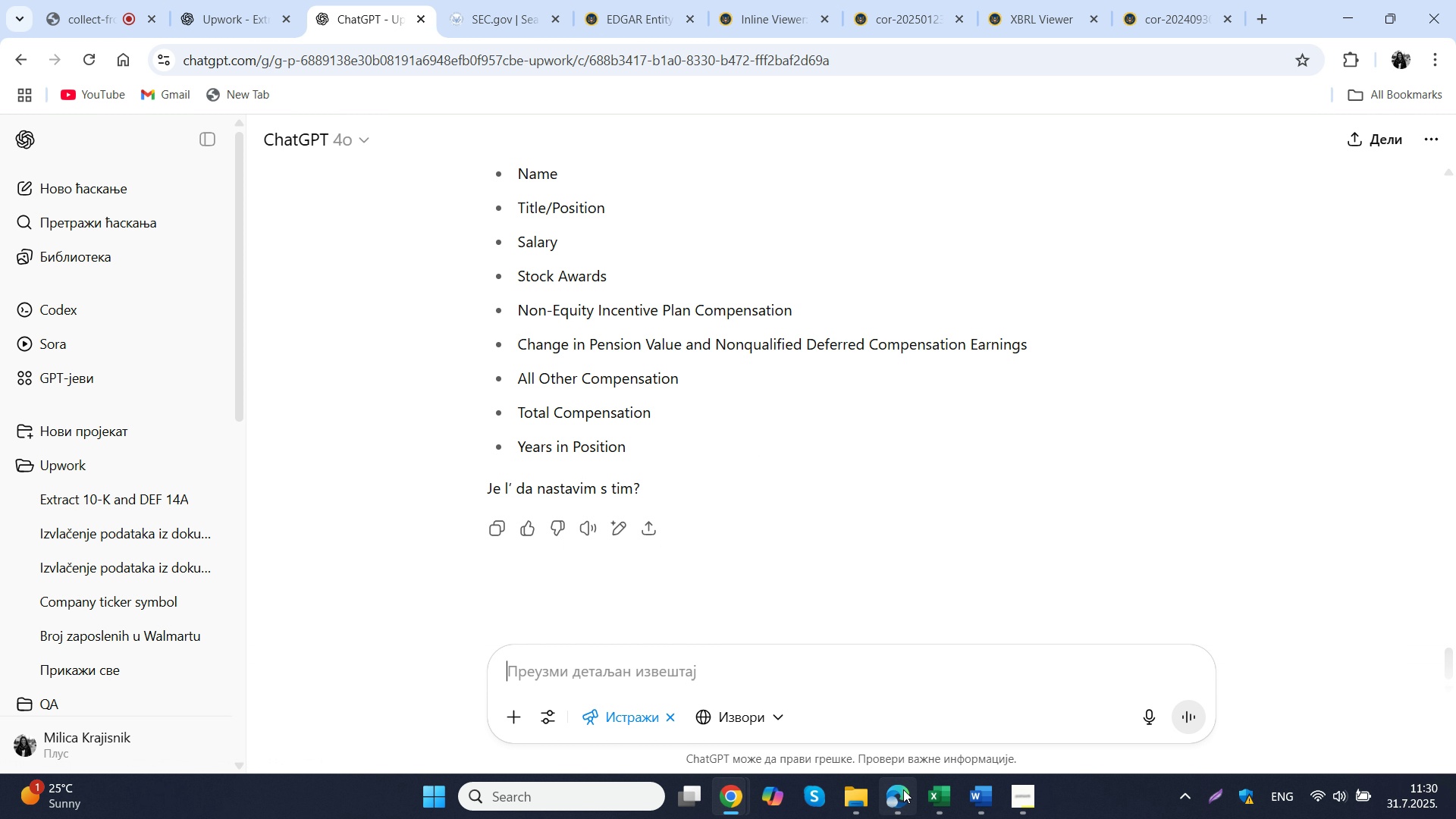 
left_click([900, 797])
 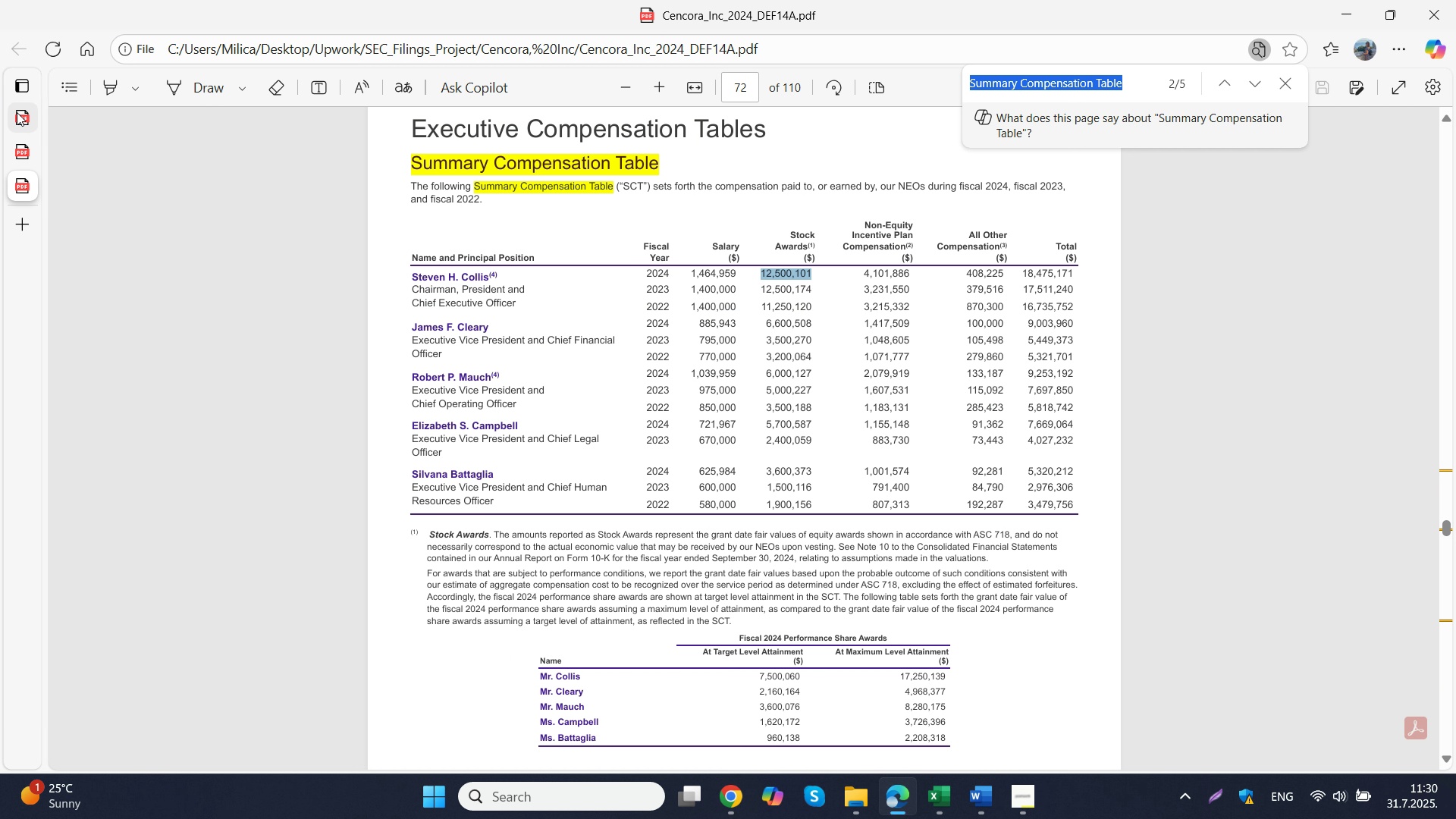 
left_click([17, 114])
 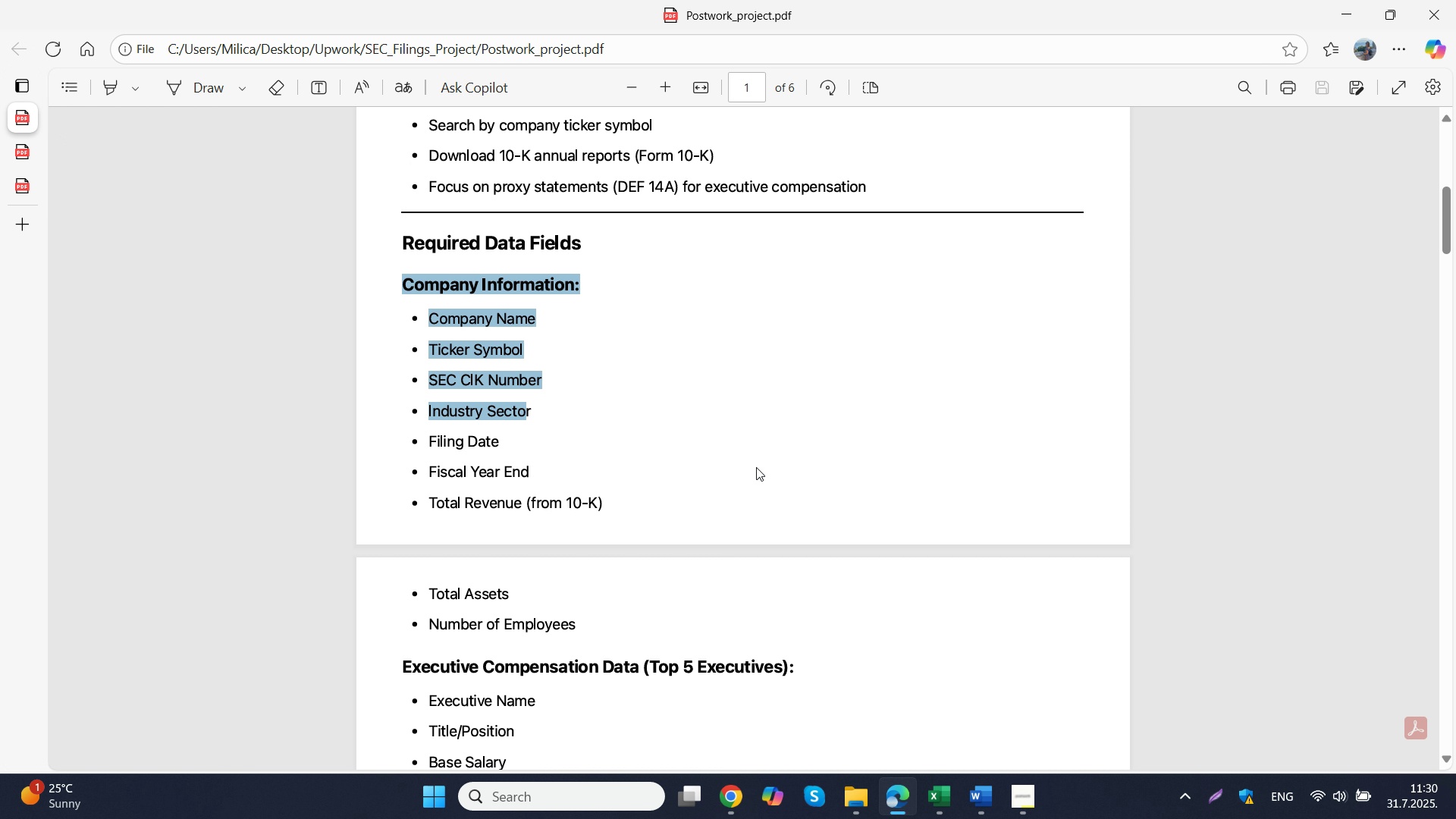 
scroll: coordinate [756, 463], scroll_direction: down, amount: 4.0
 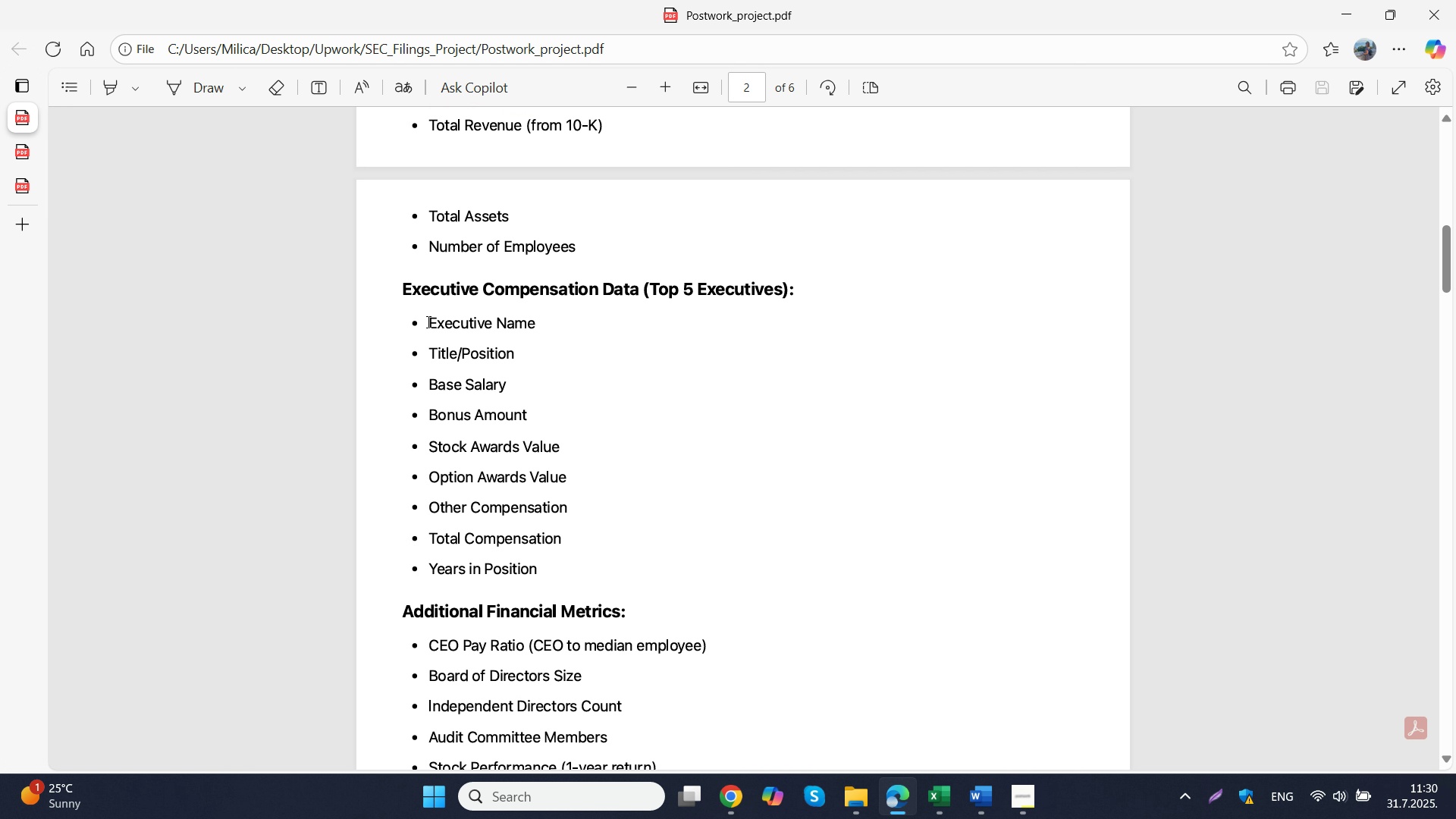 
left_click_drag(start_coordinate=[429, 324], to_coordinate=[532, 570])
 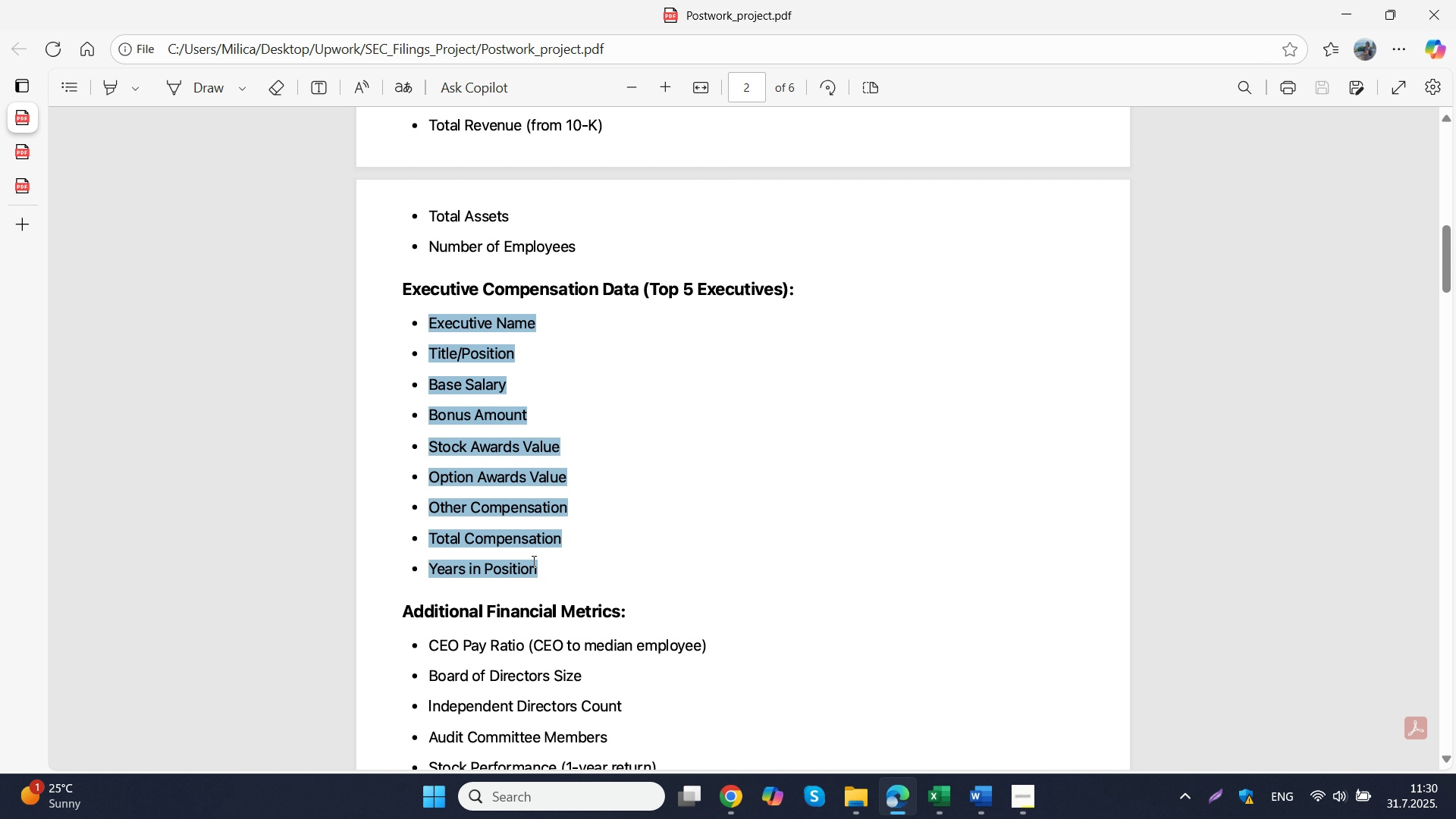 
key(Control+C)
 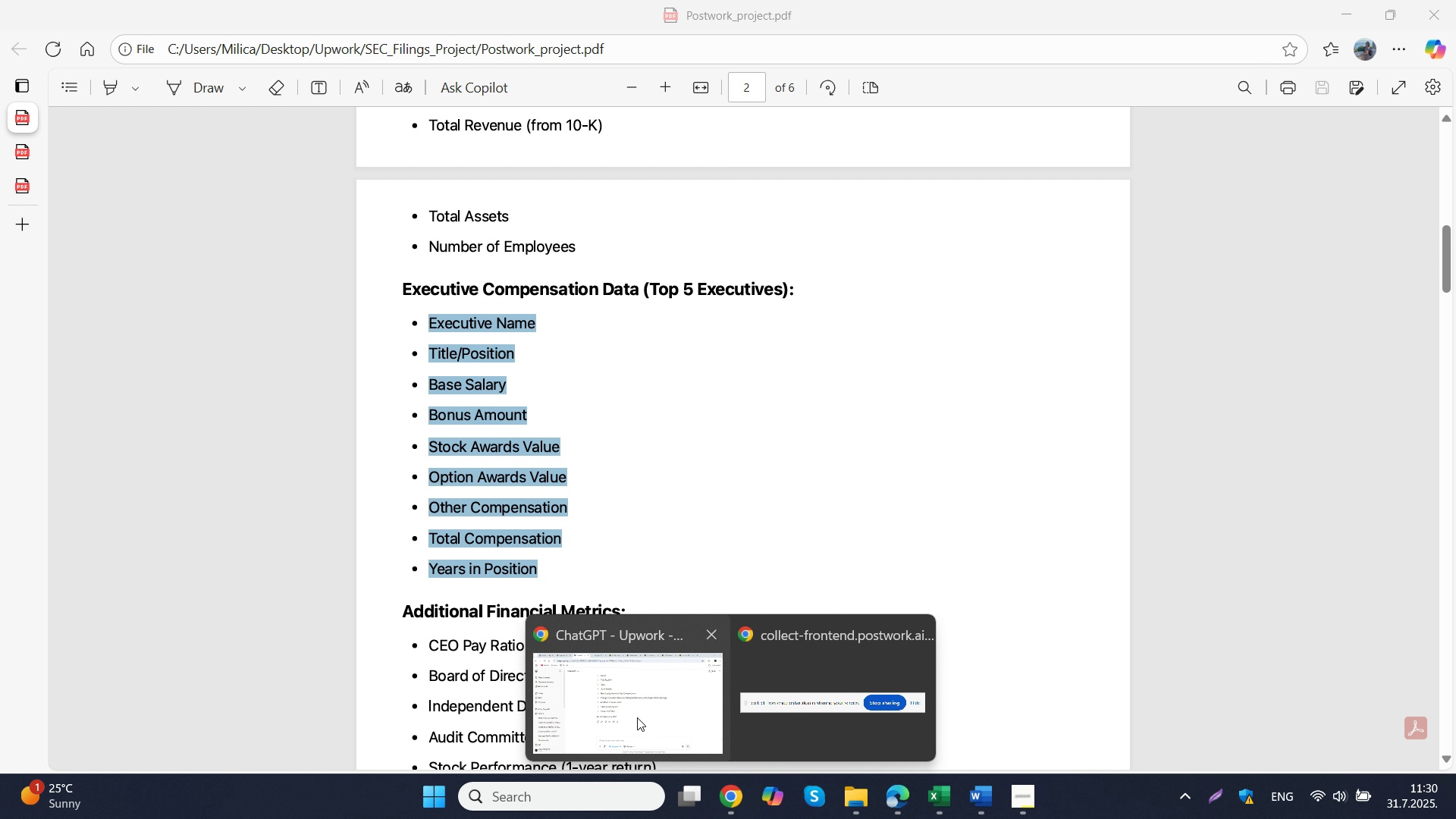 
double_click([637, 717])
 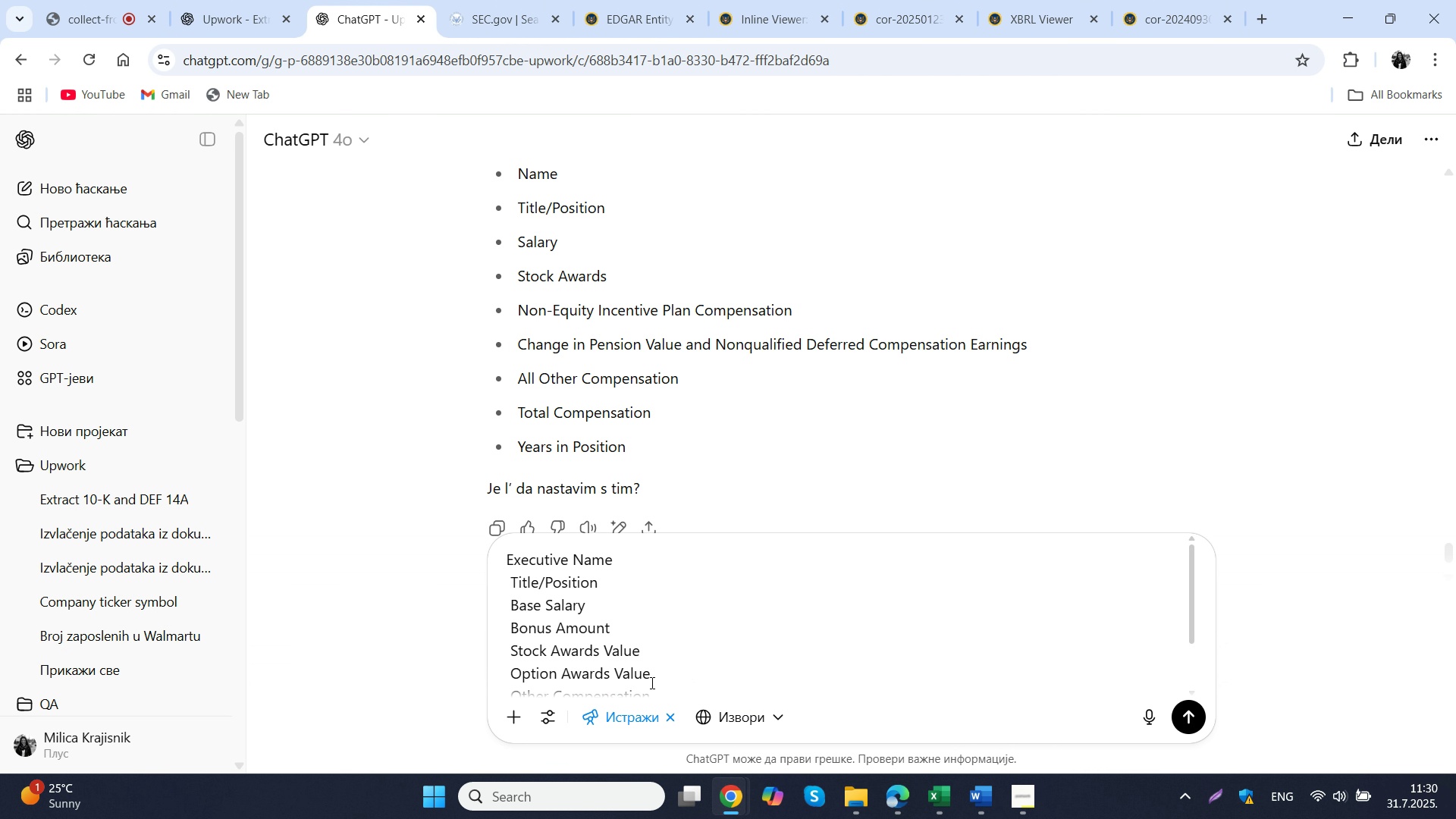 
triple_click([651, 682])
 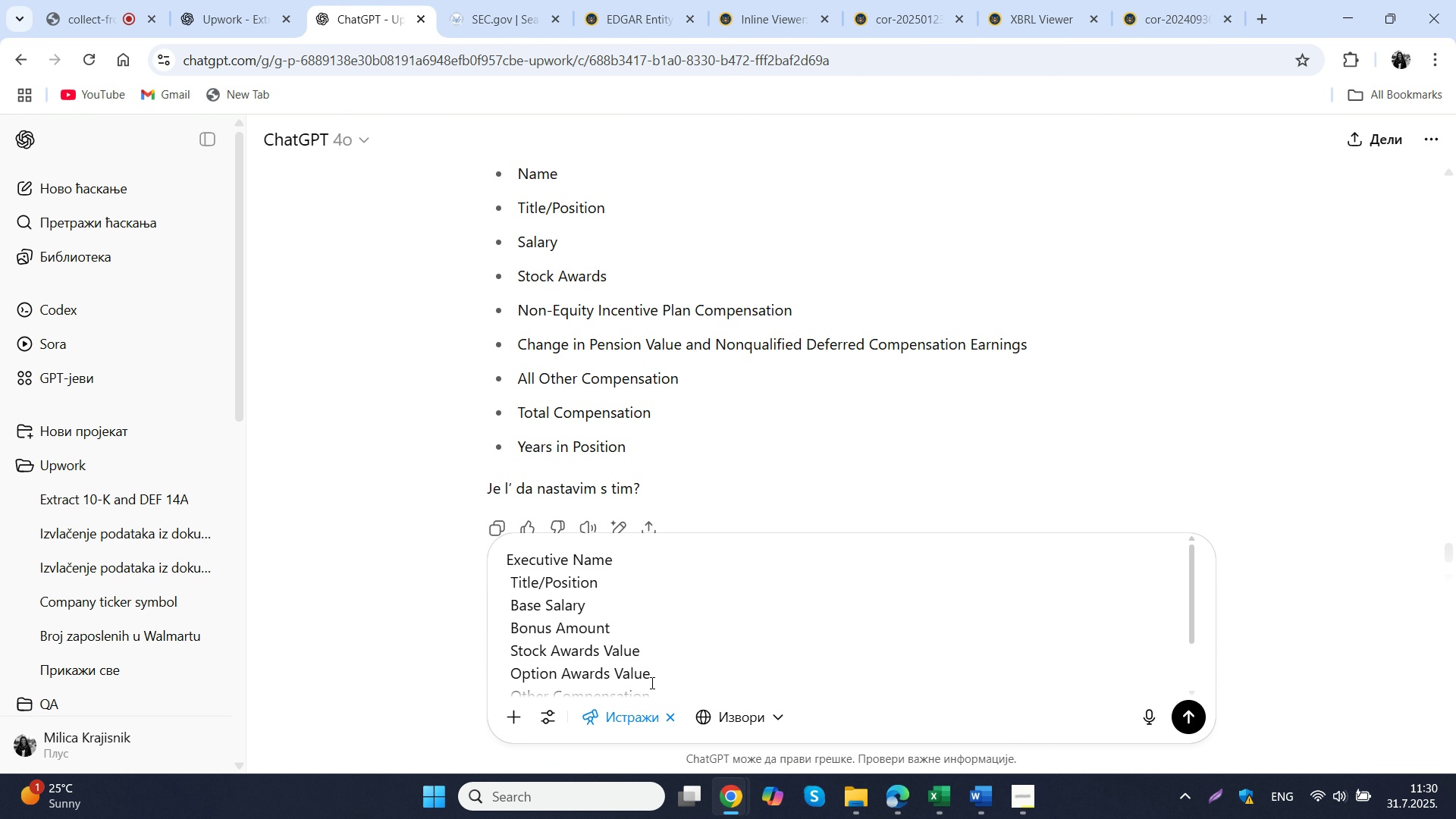 
key(Control+ControlLeft)
 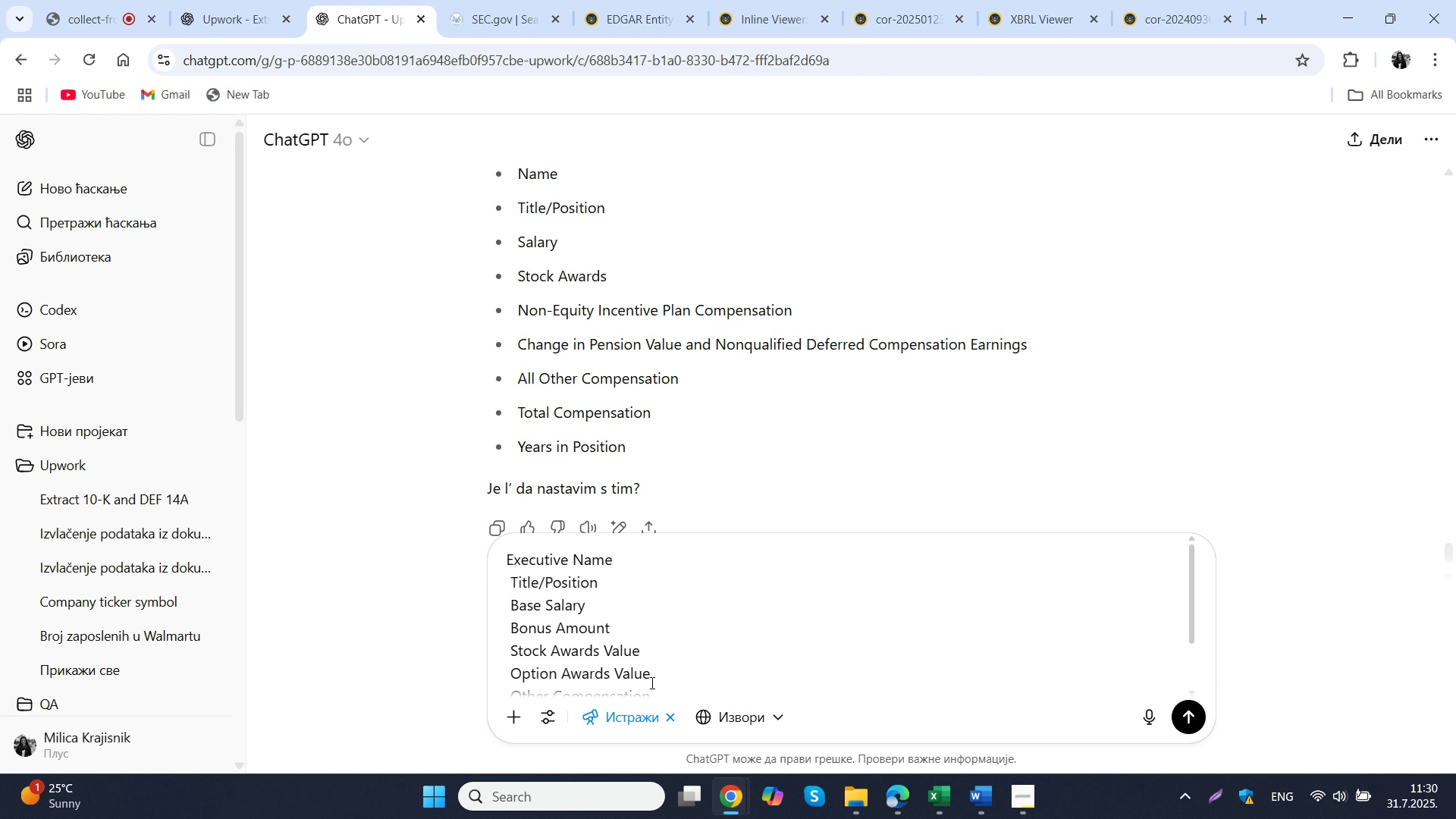 
key(Control+V)
 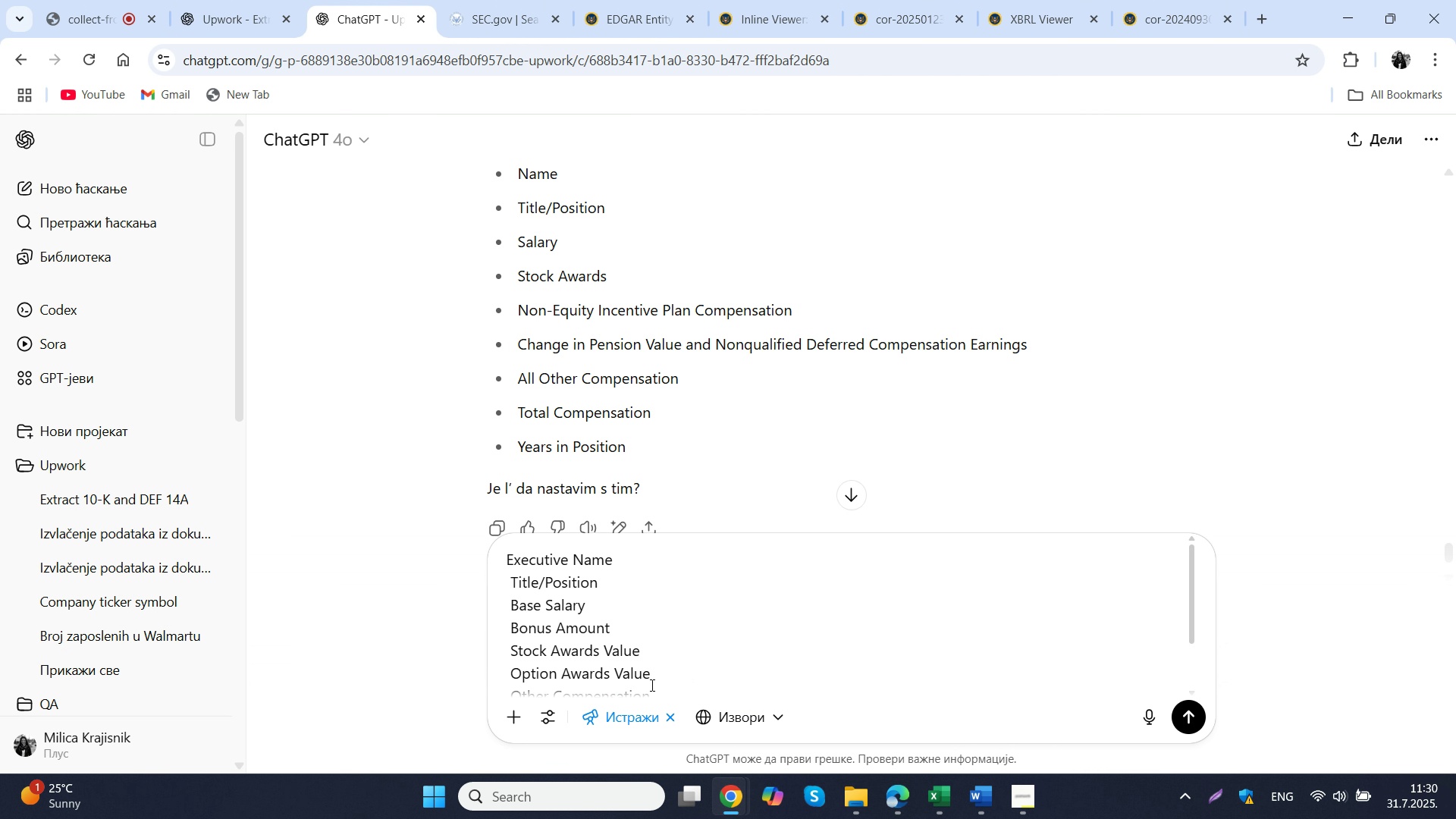 
key(Enter)
 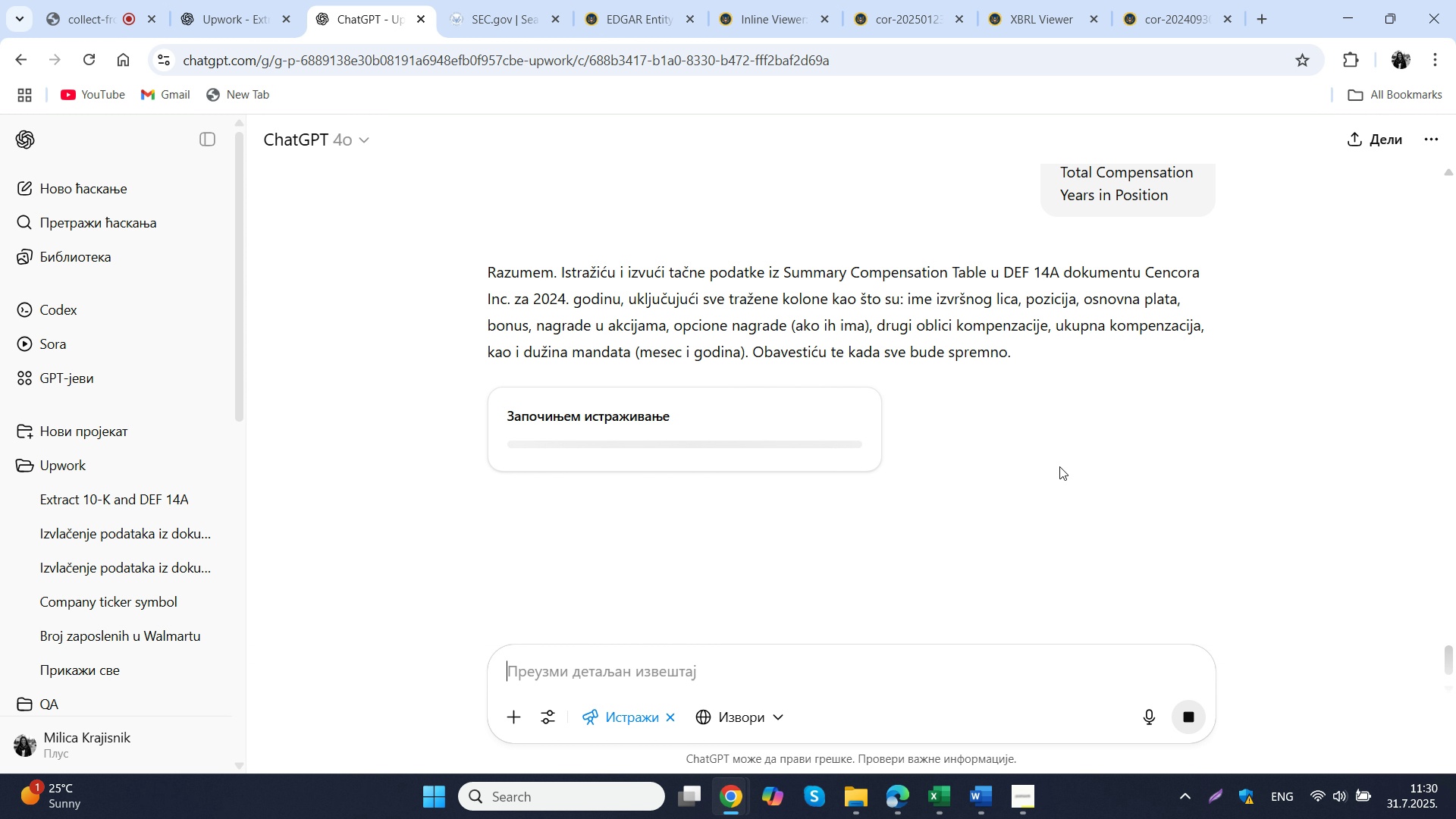 
wait(13.56)
 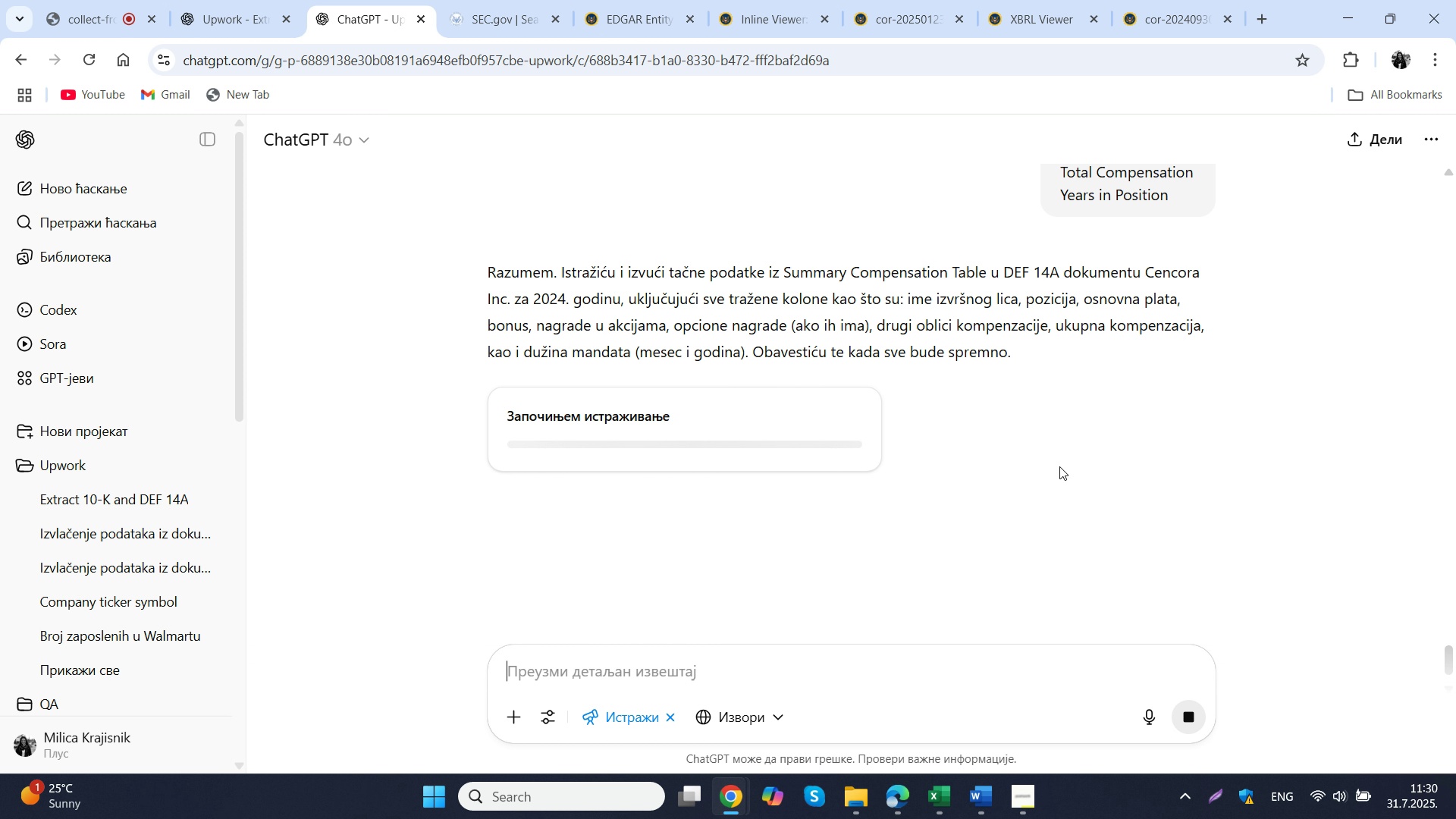 
scroll: coordinate [1012, 404], scroll_direction: down, amount: 1.0
 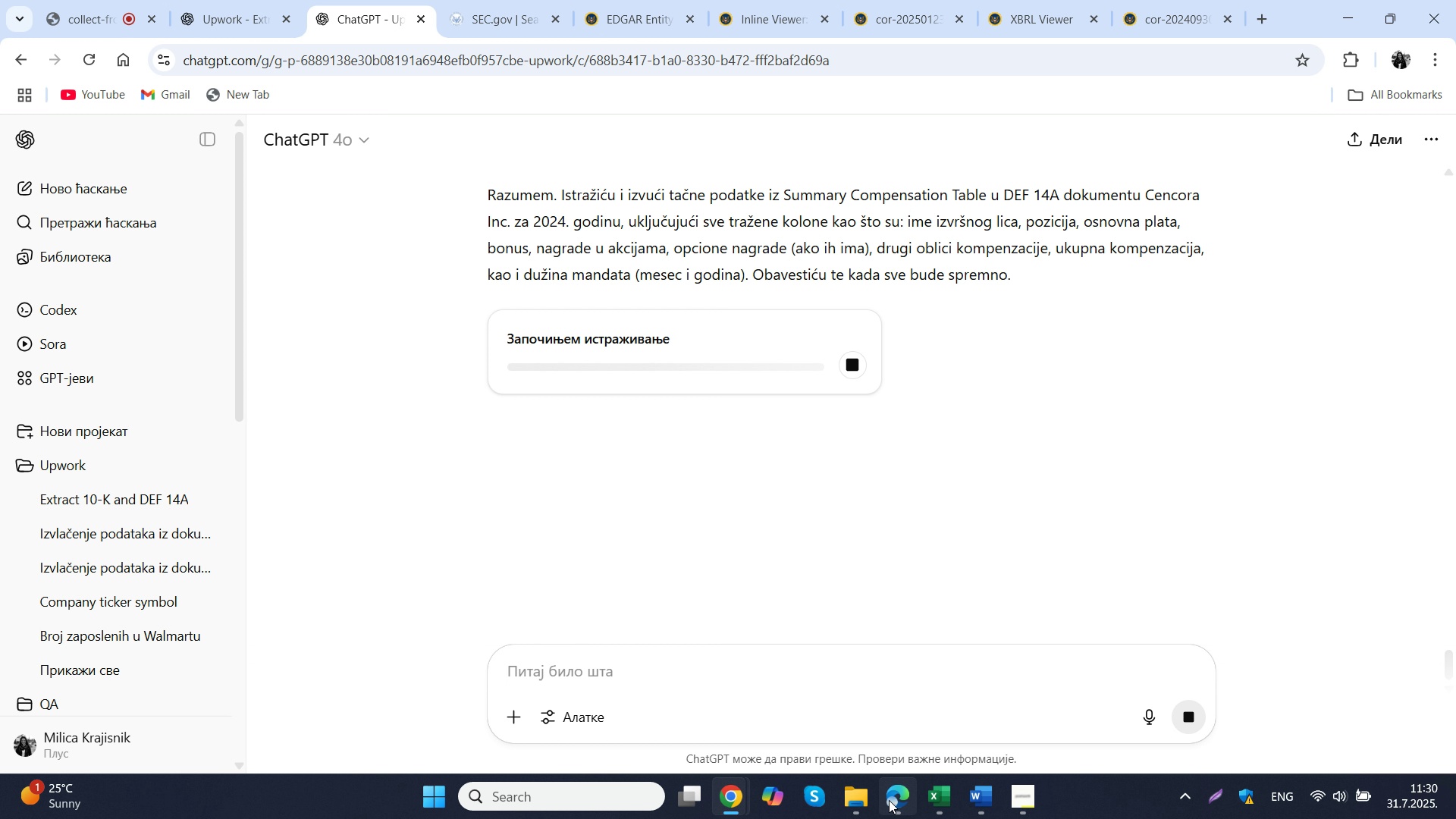 
left_click([876, 665])
 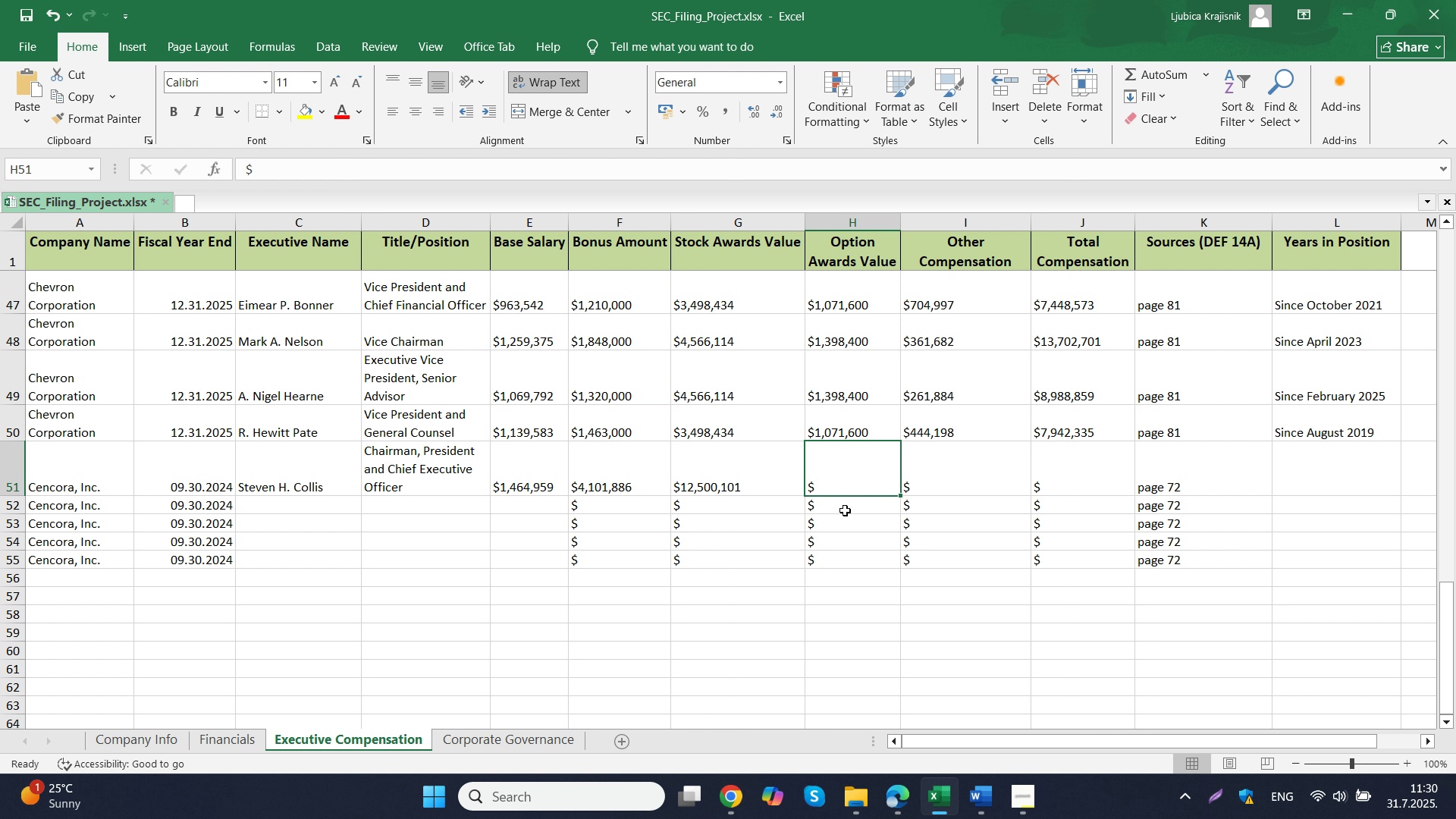 
double_click([847, 486])
 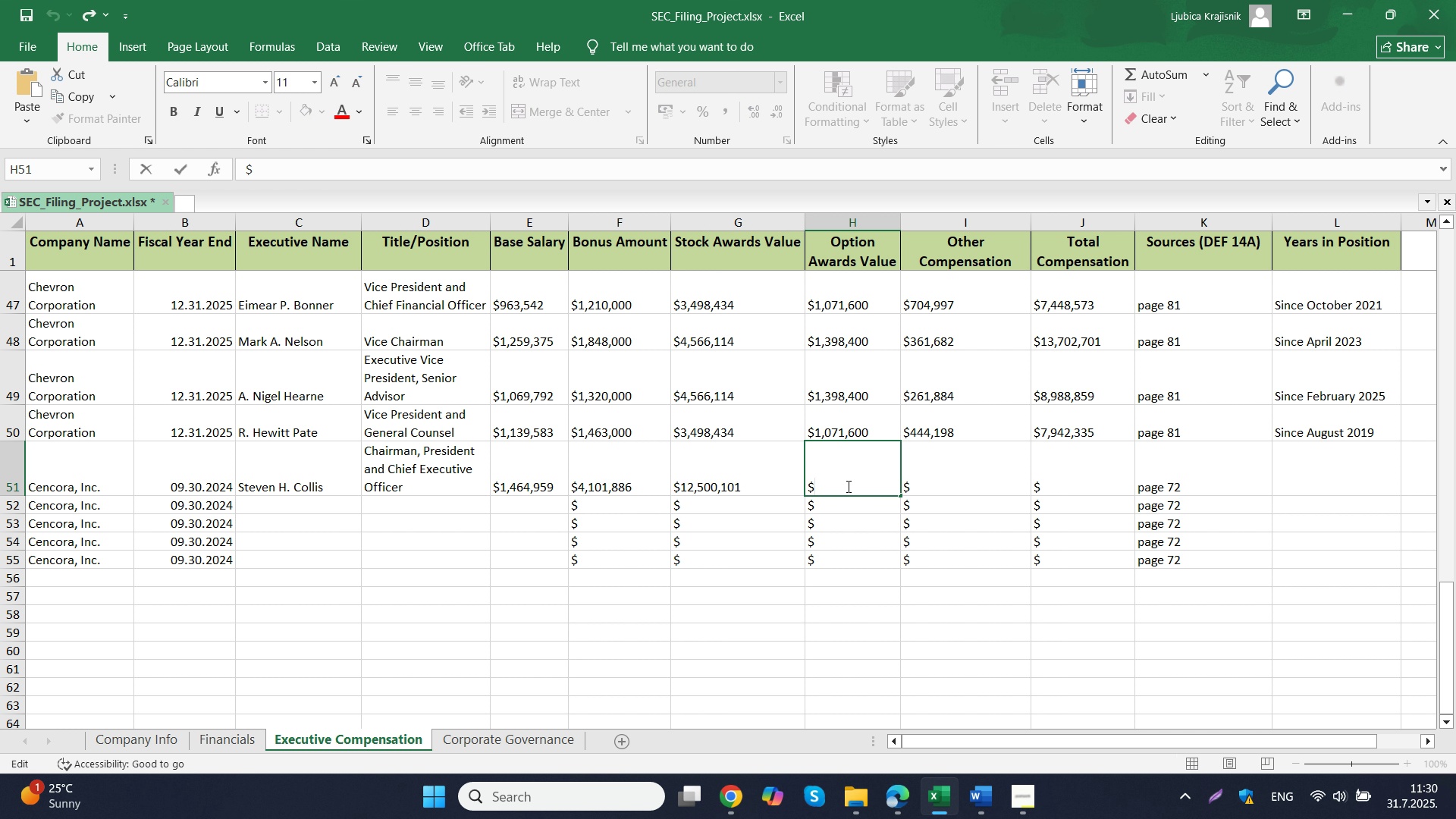 
key(0)
 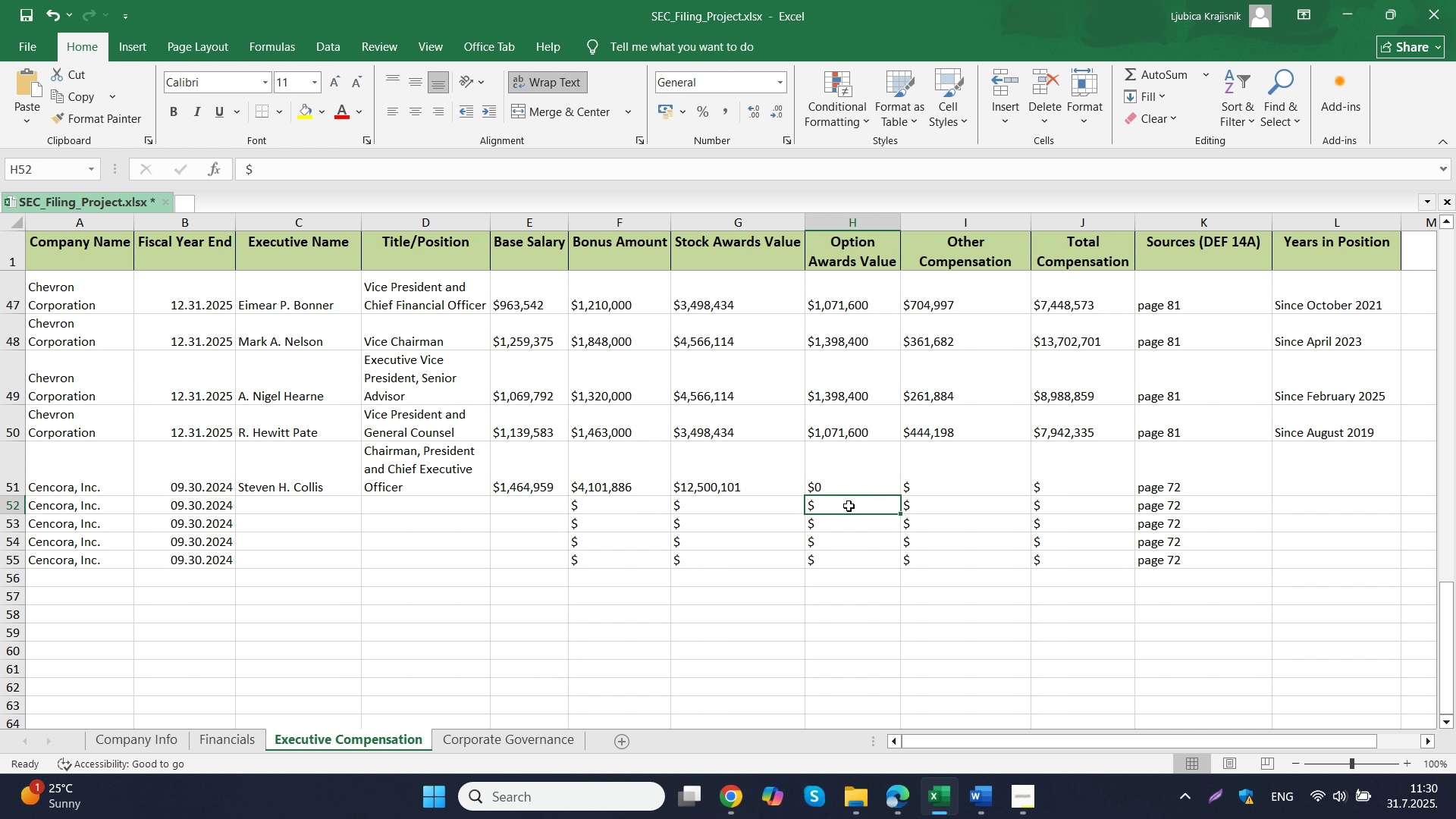 
double_click([849, 506])
 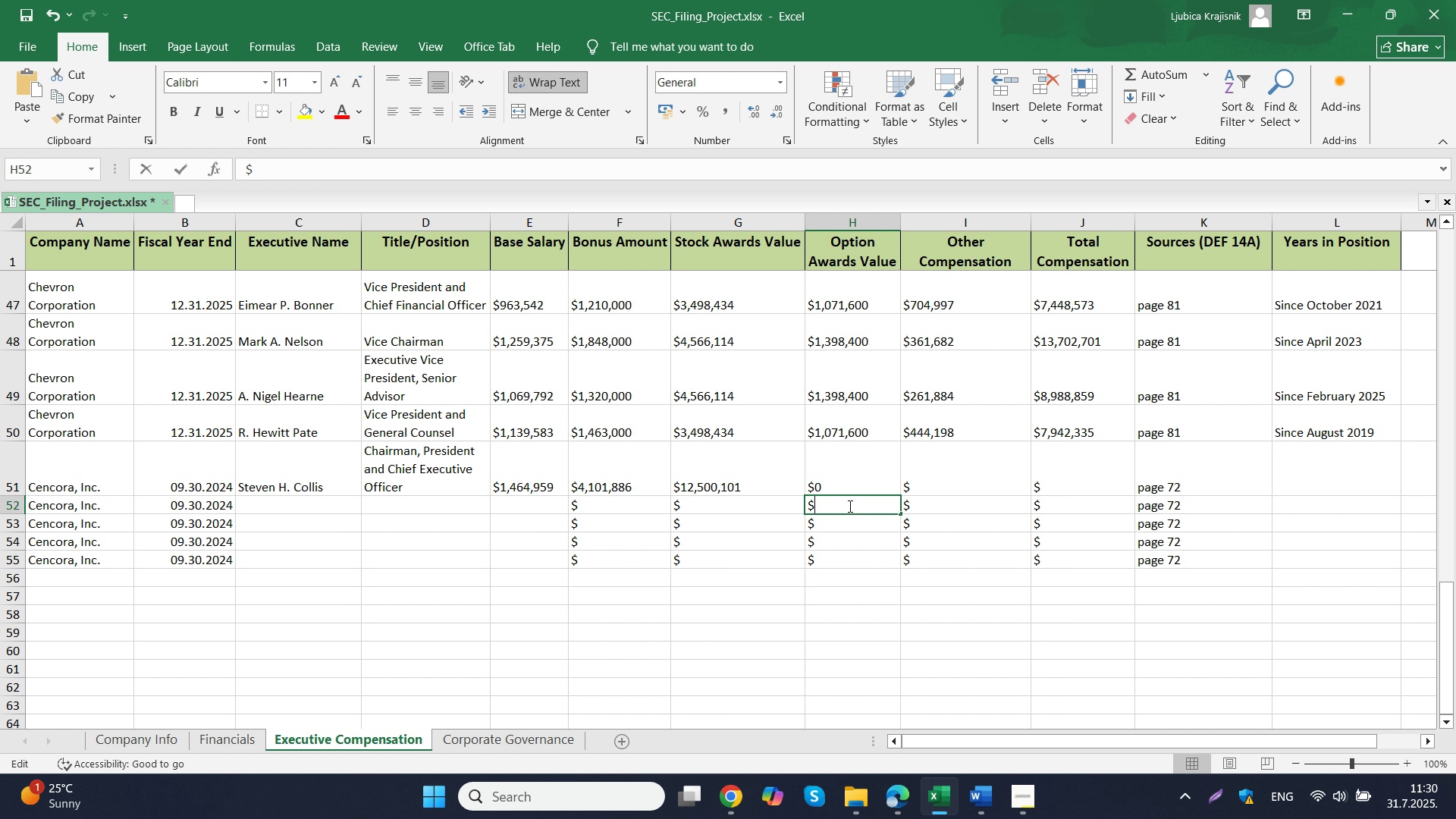 
triple_click([849, 506])
 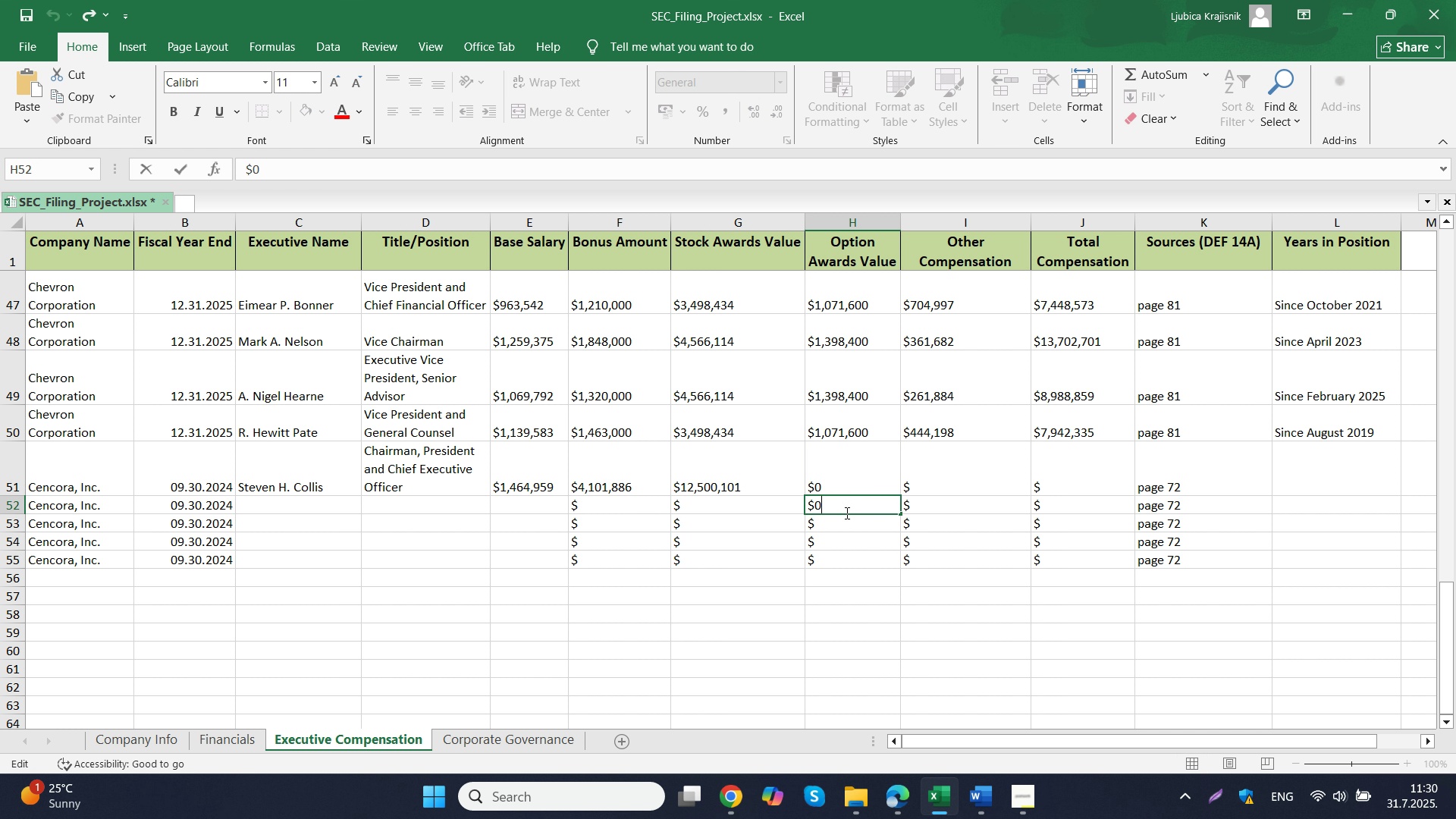 
key(0)
 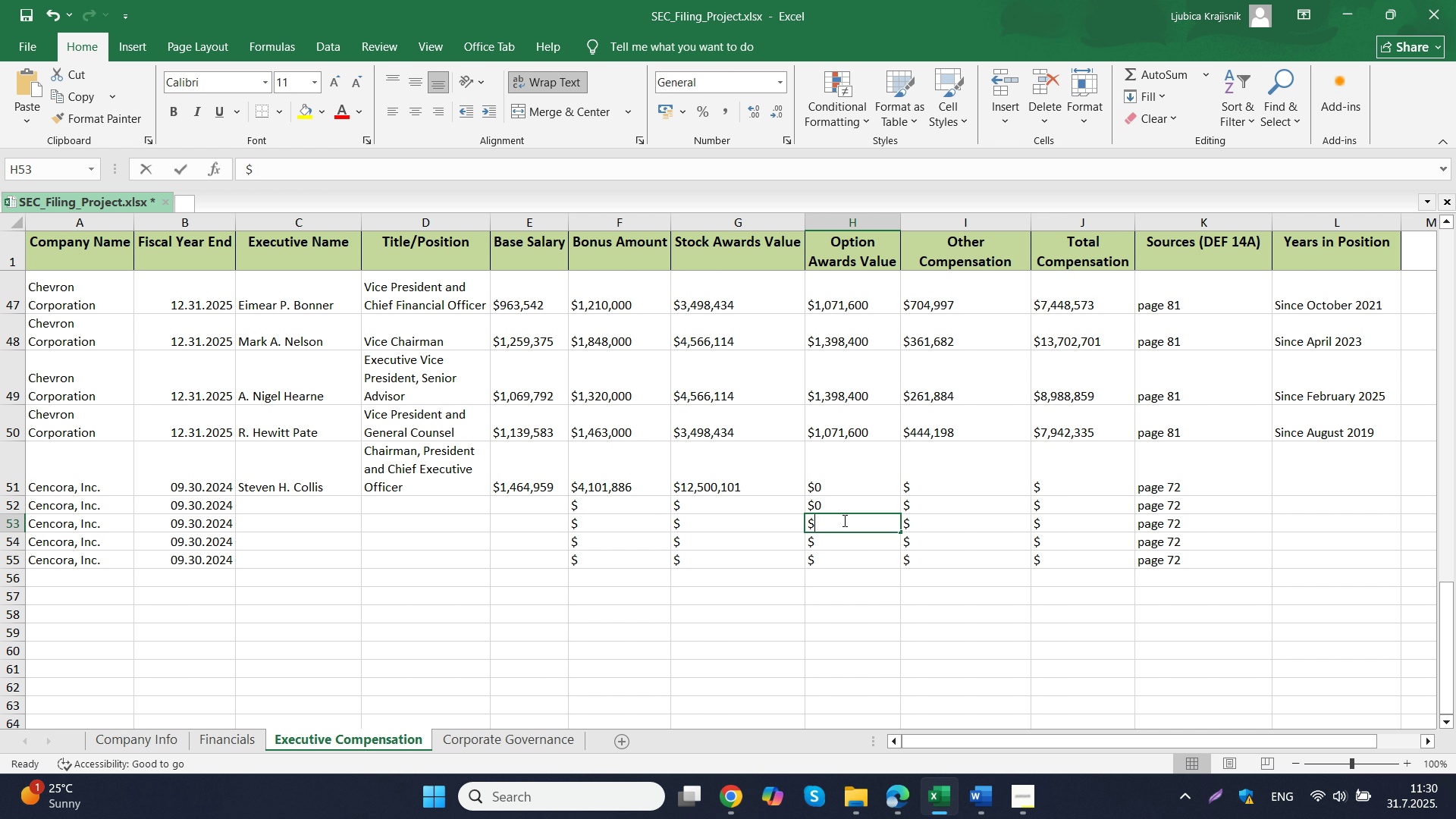 
double_click([843, 520])
 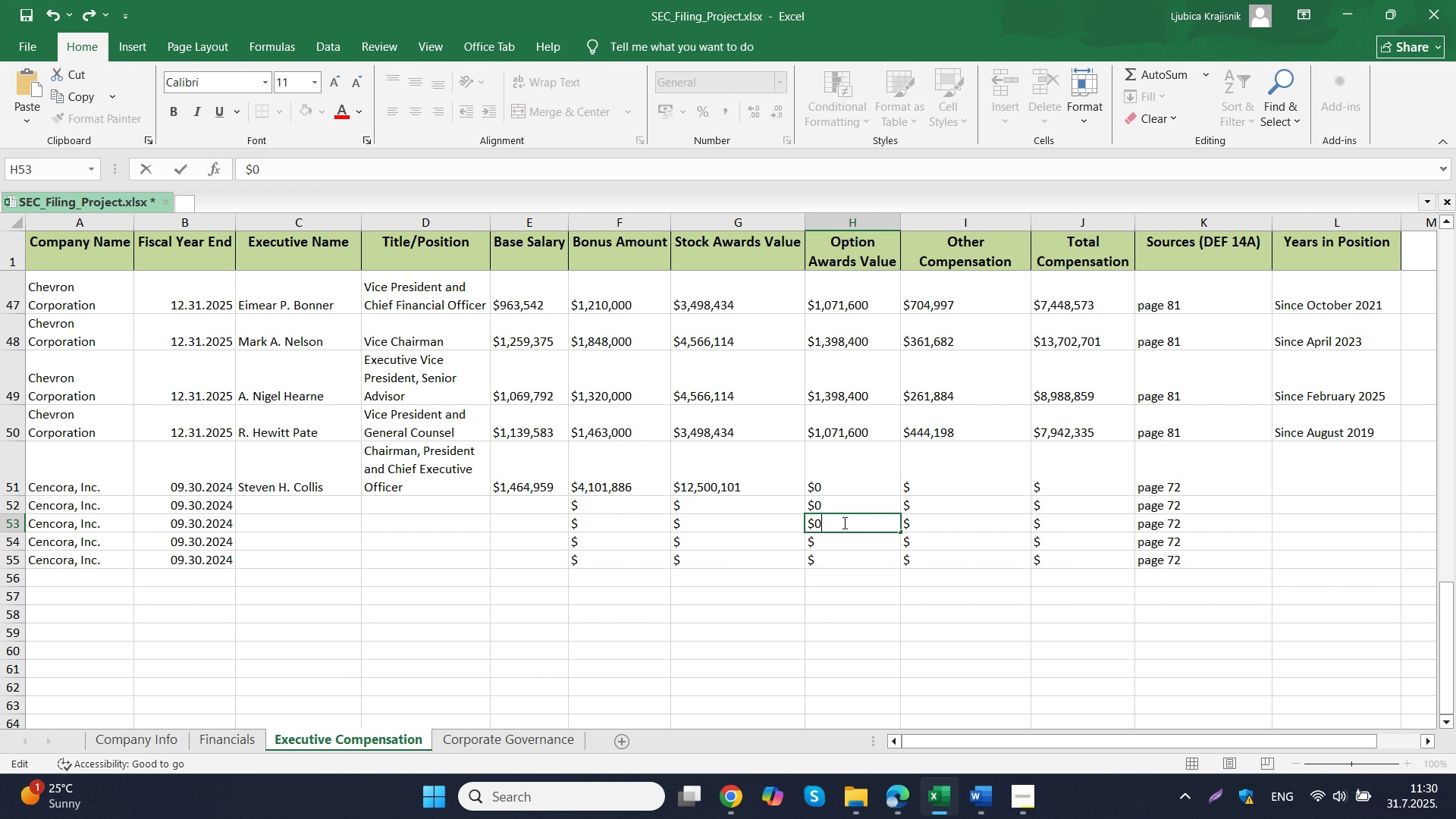 
key(0)
 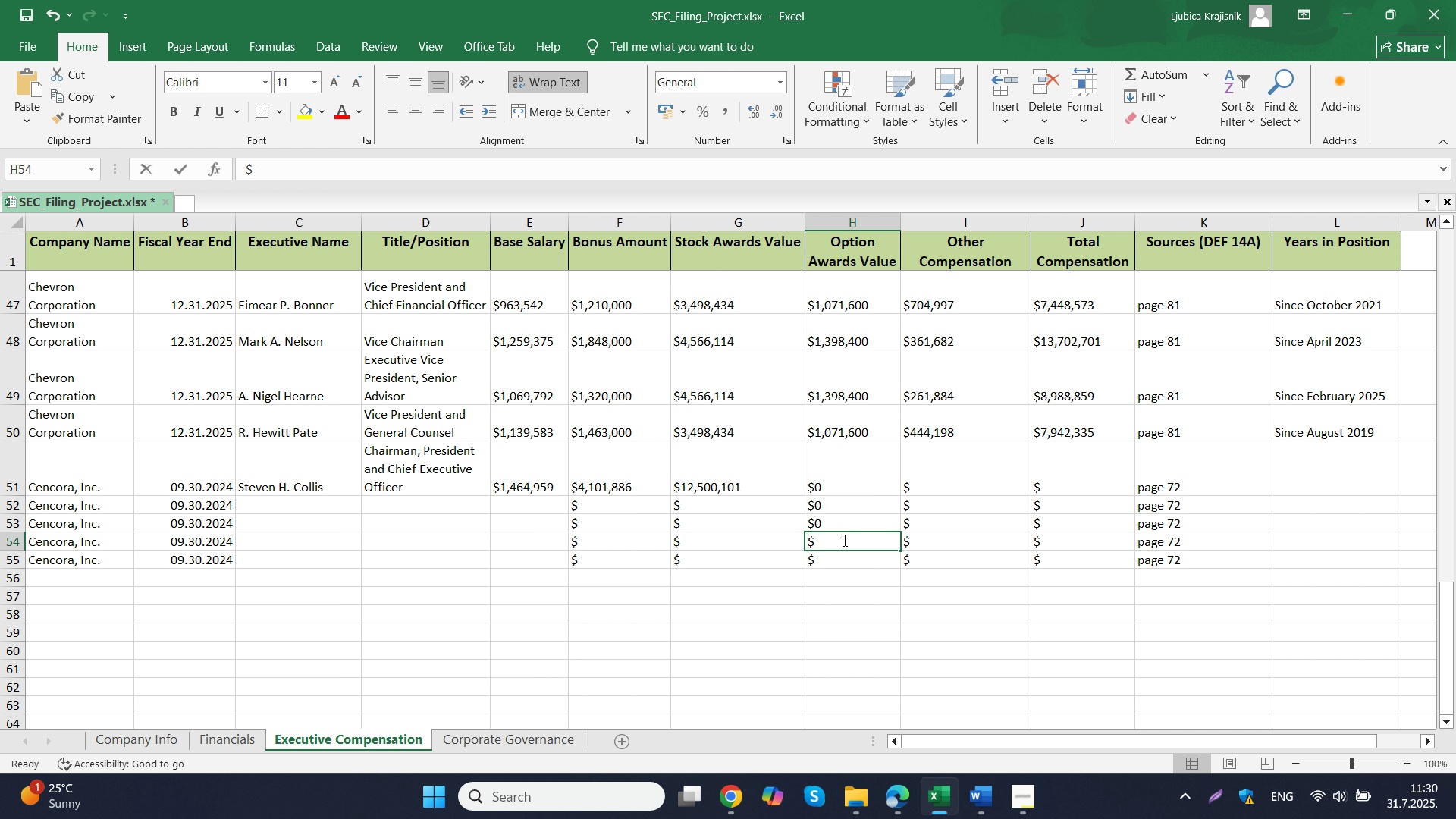 
double_click([843, 540])
 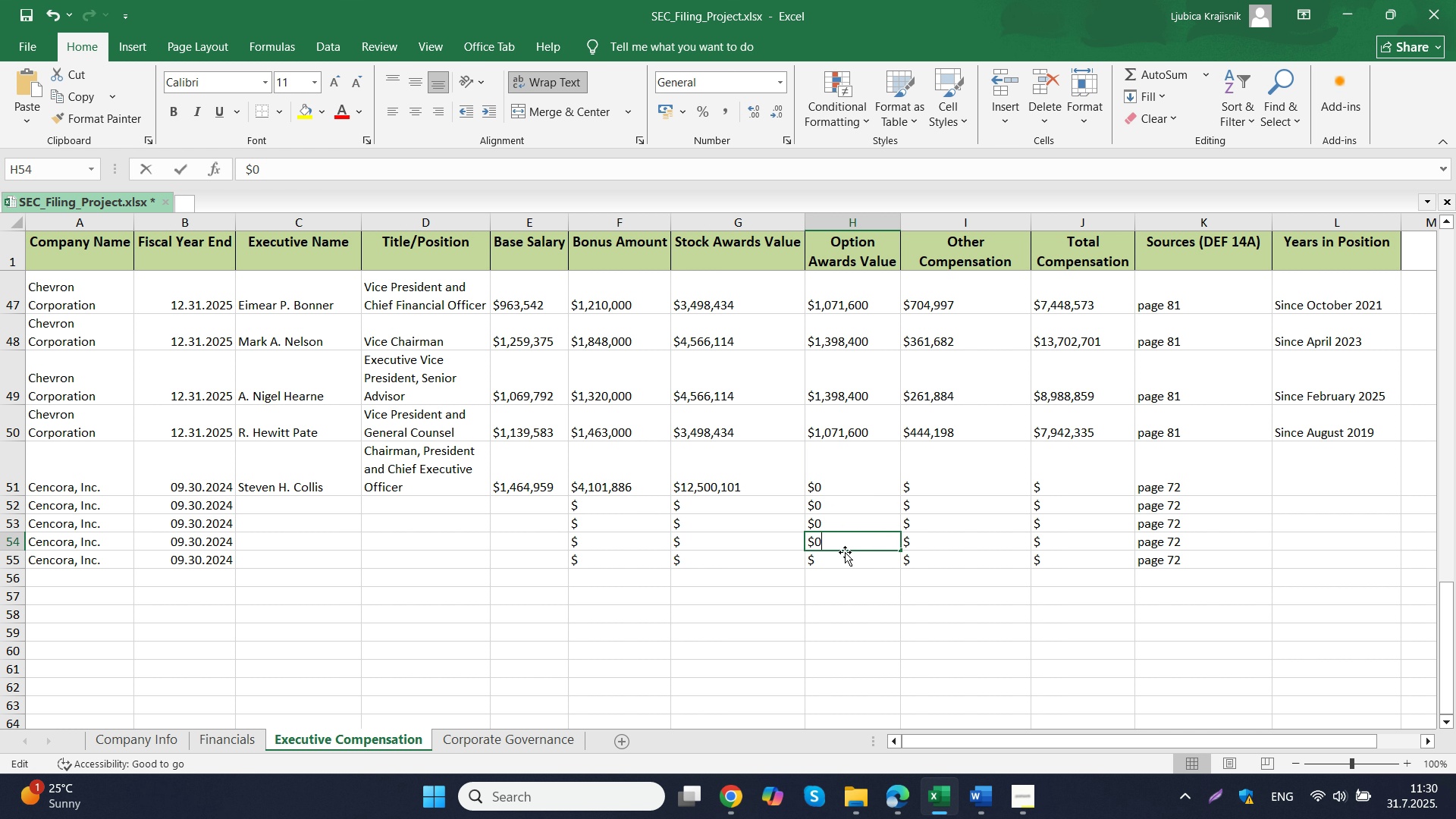 
key(0)
 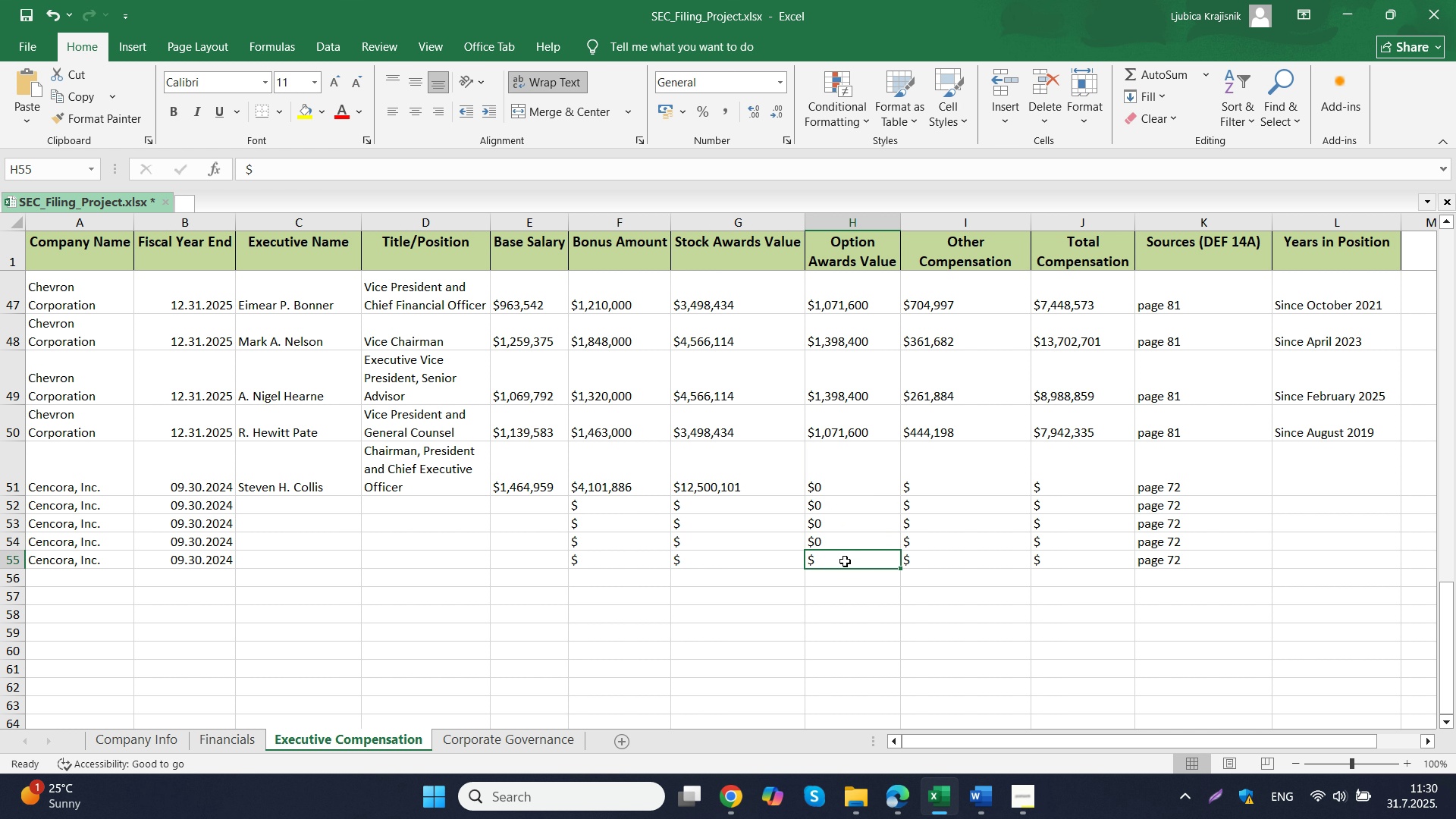 
double_click([845, 561])
 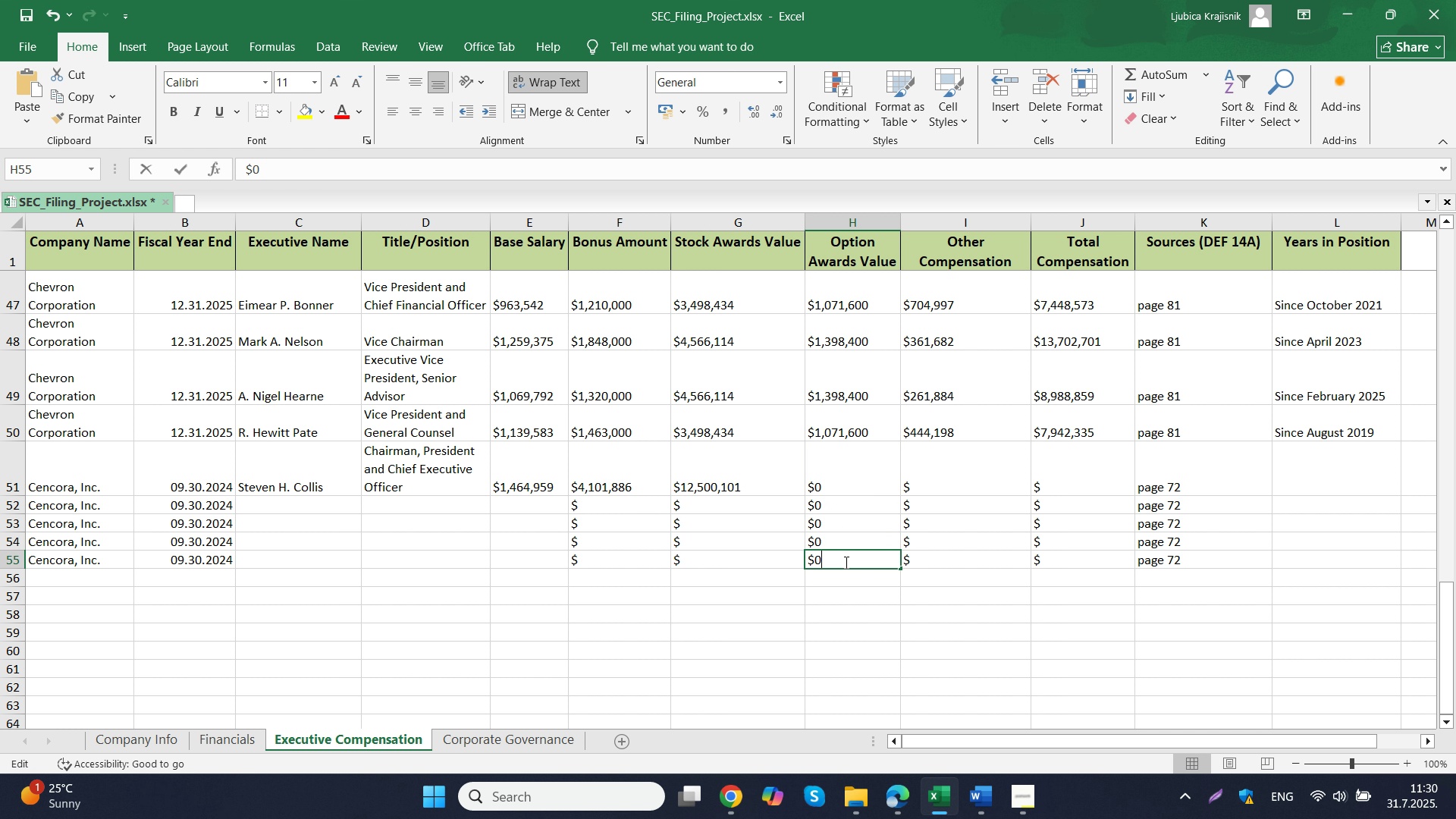 
key(0)
 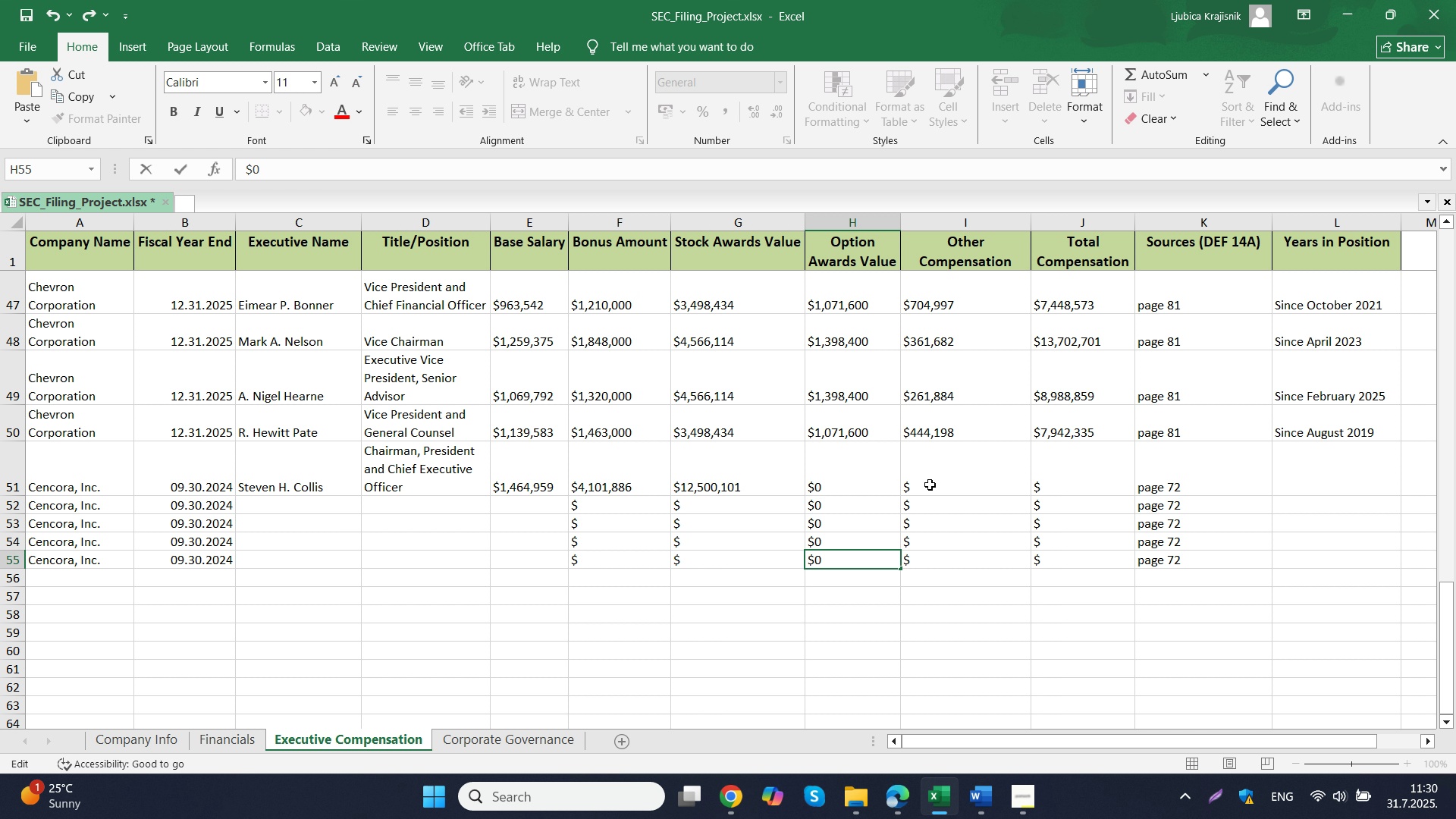 
left_click([930, 485])
 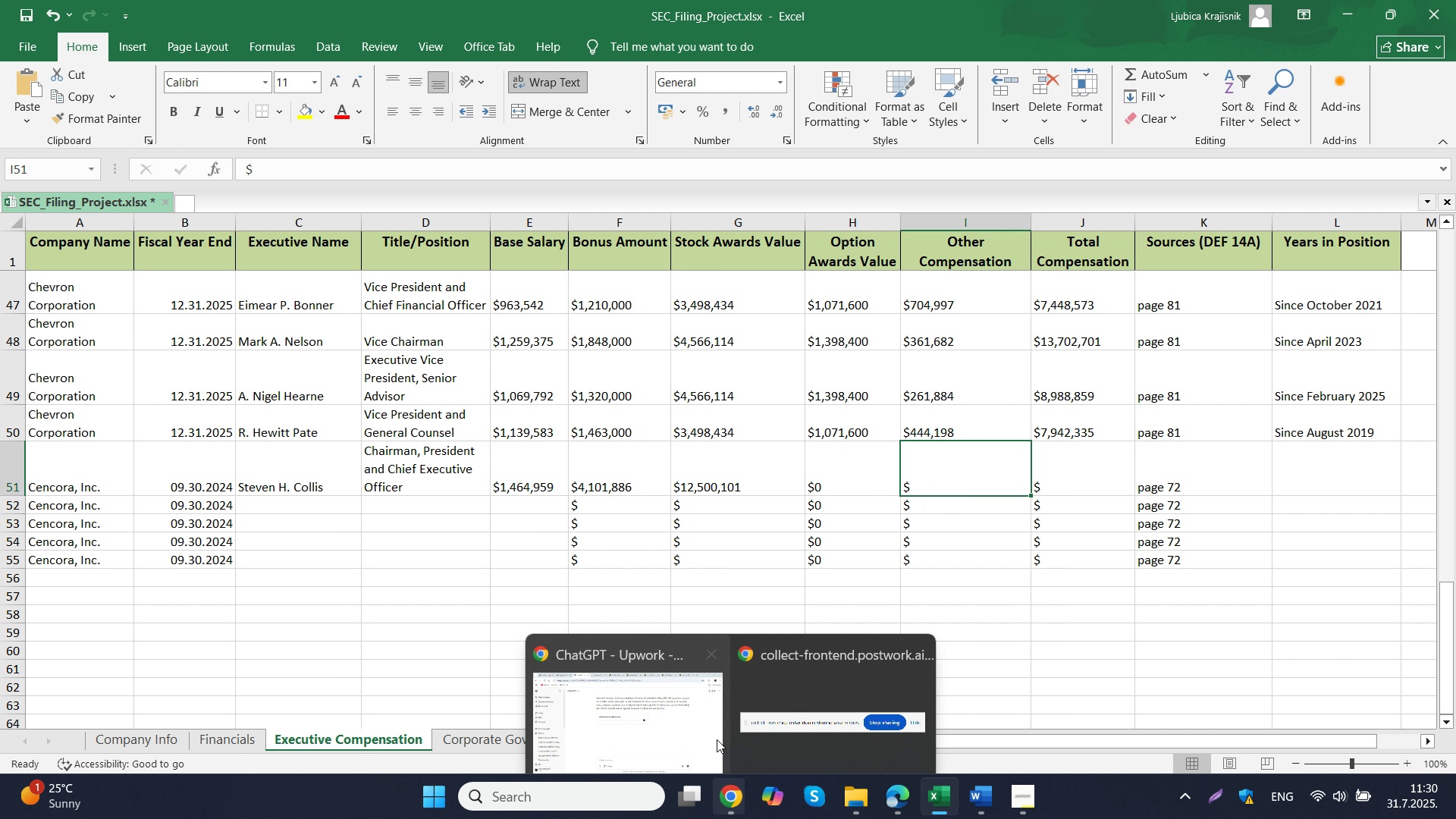 
left_click([714, 705])
 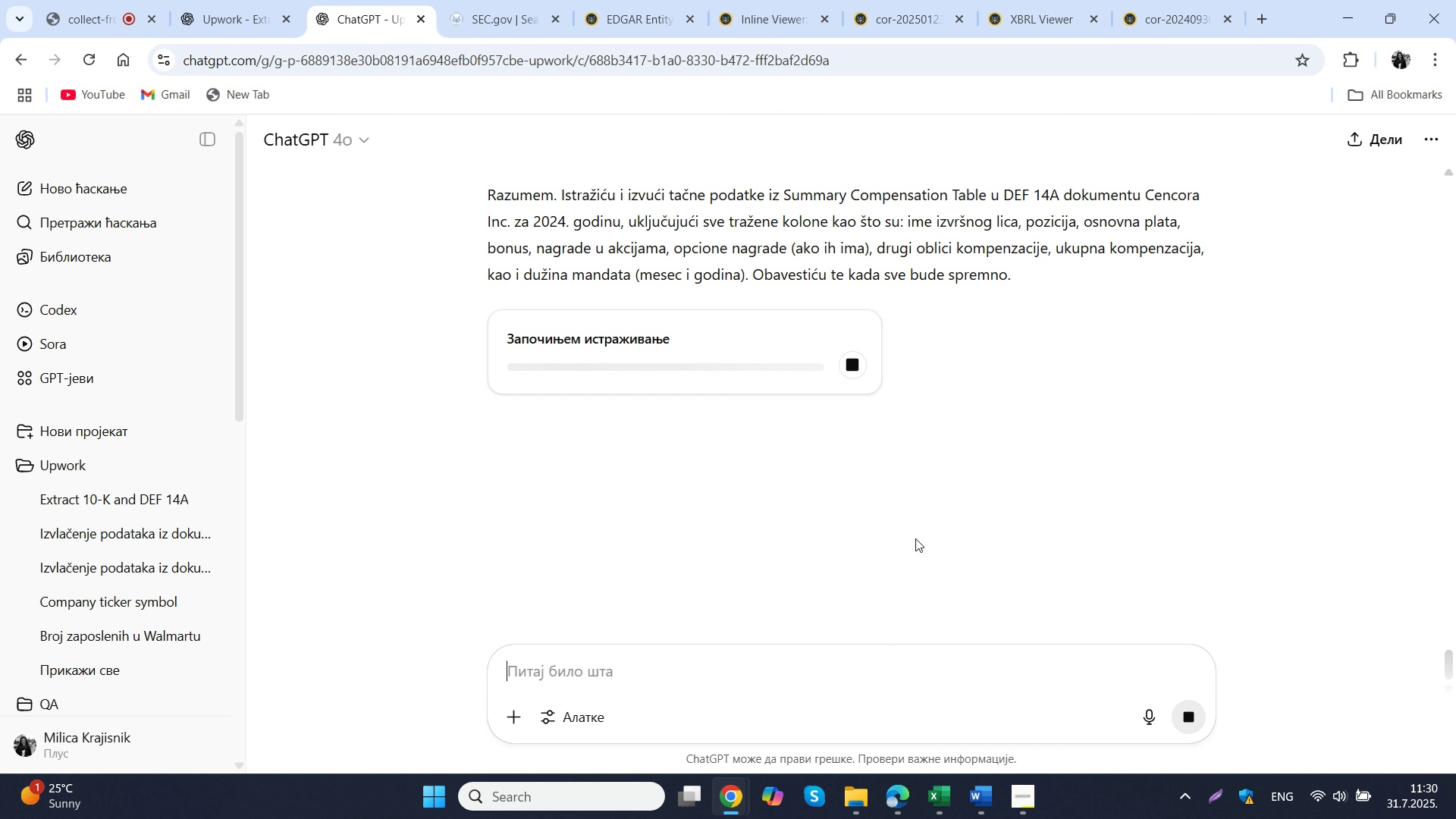 
scroll: coordinate [908, 555], scroll_direction: up, amount: 11.0
 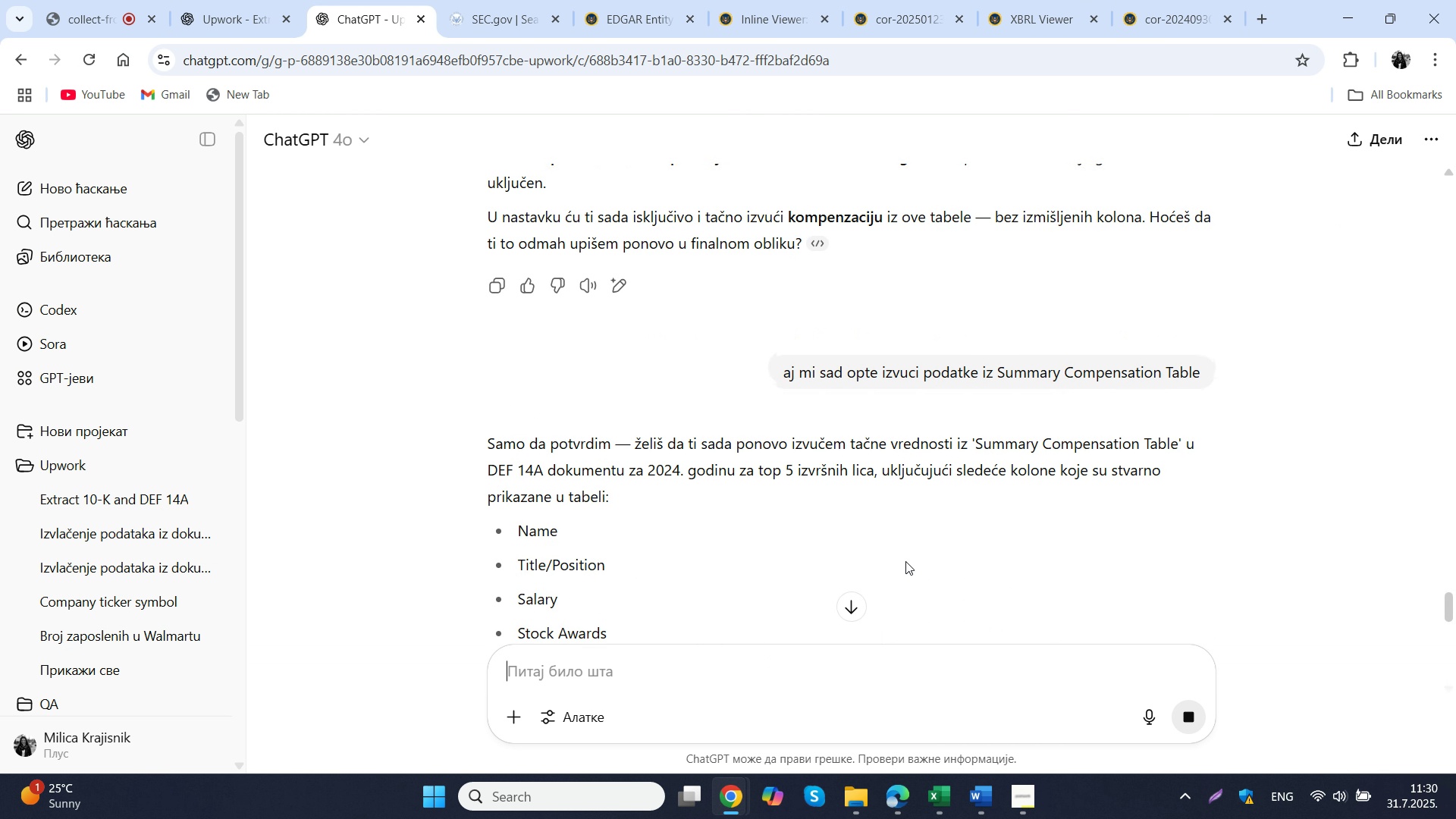 
scroll: coordinate [899, 580], scroll_direction: down, amount: 10.0
 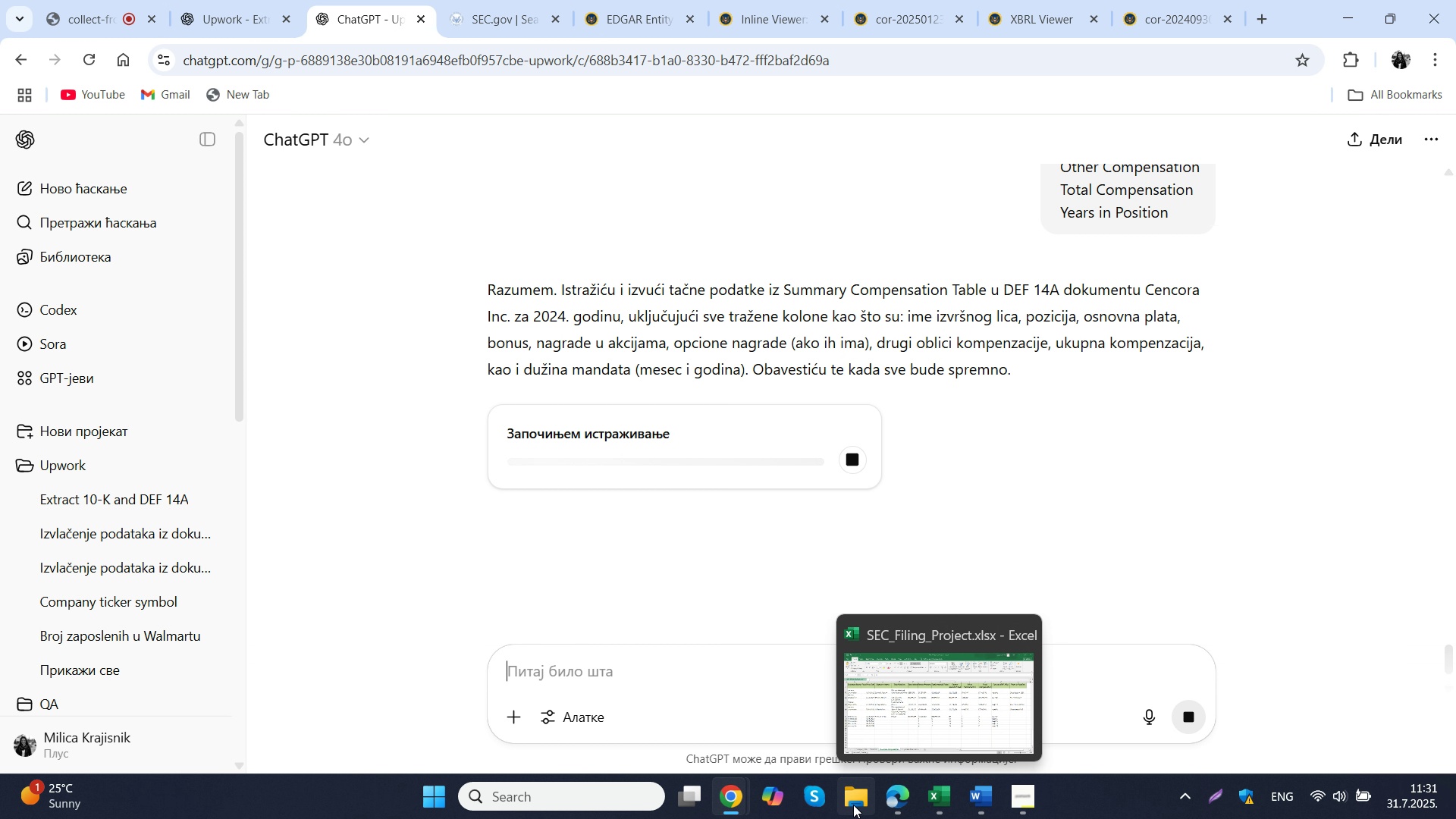 
left_click([898, 802])
 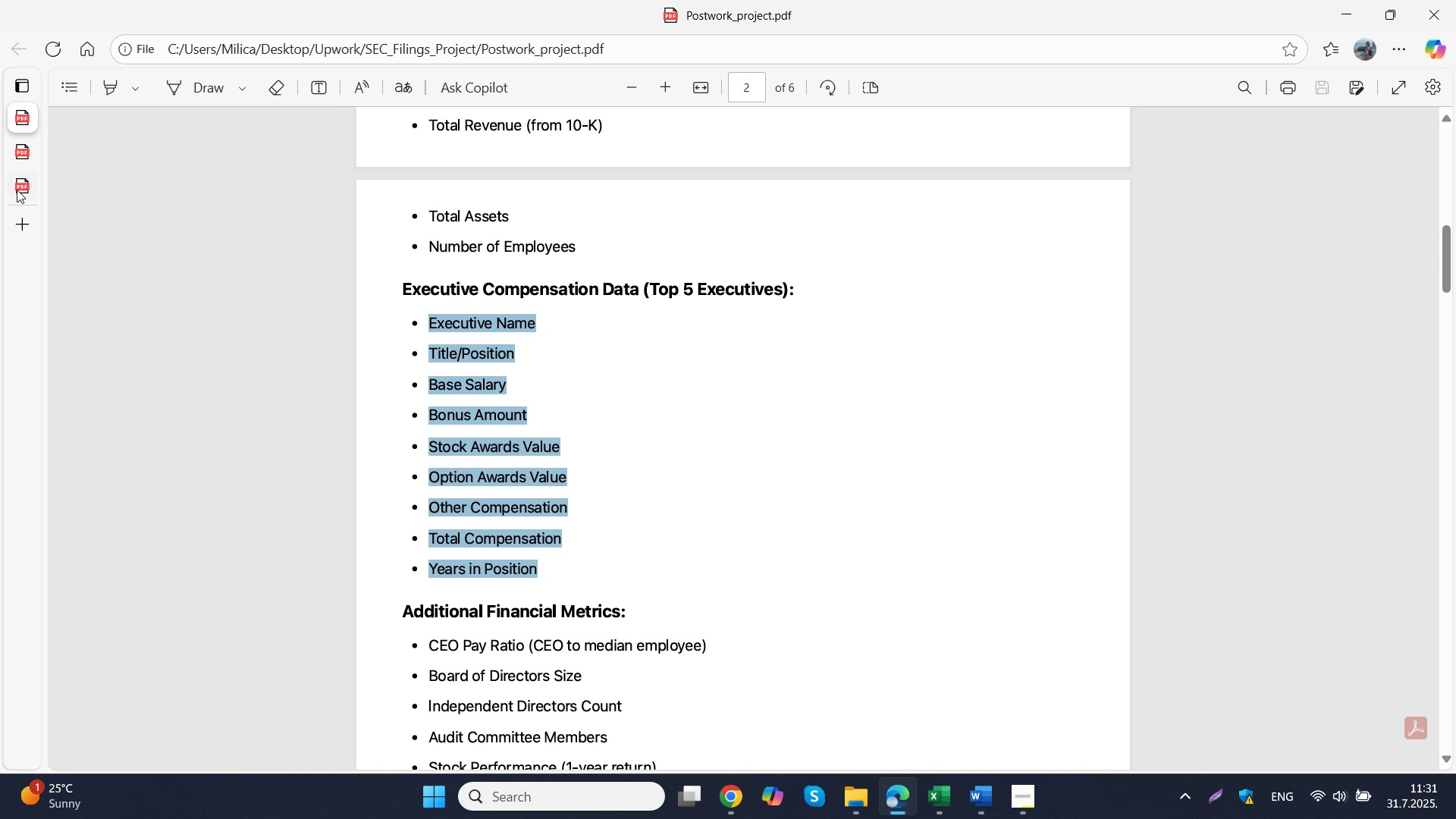 
left_click([17, 190])
 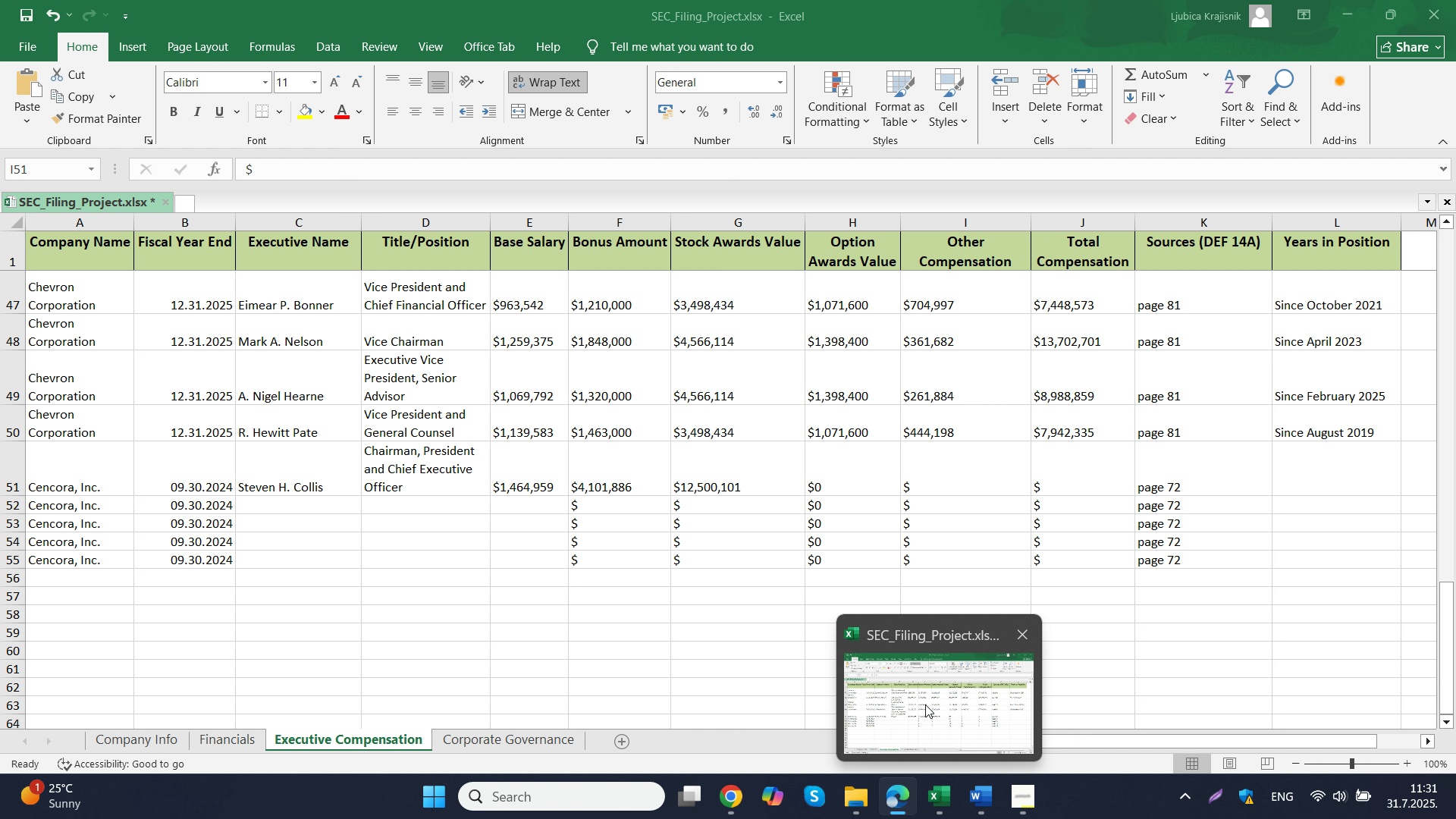 
wait(9.0)
 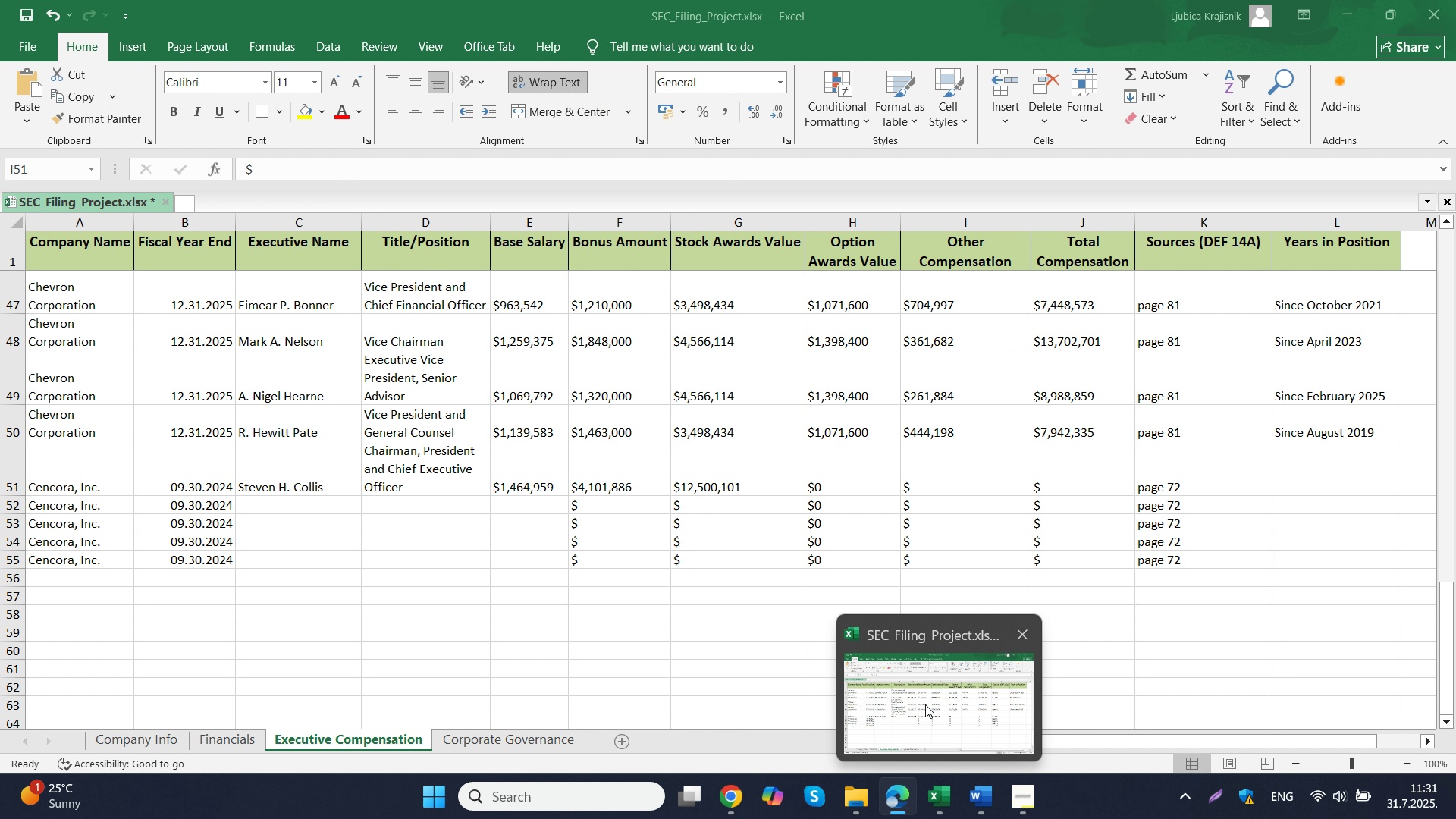 
left_click_drag(start_coordinate=[967, 271], to_coordinate=[1002, 271])
 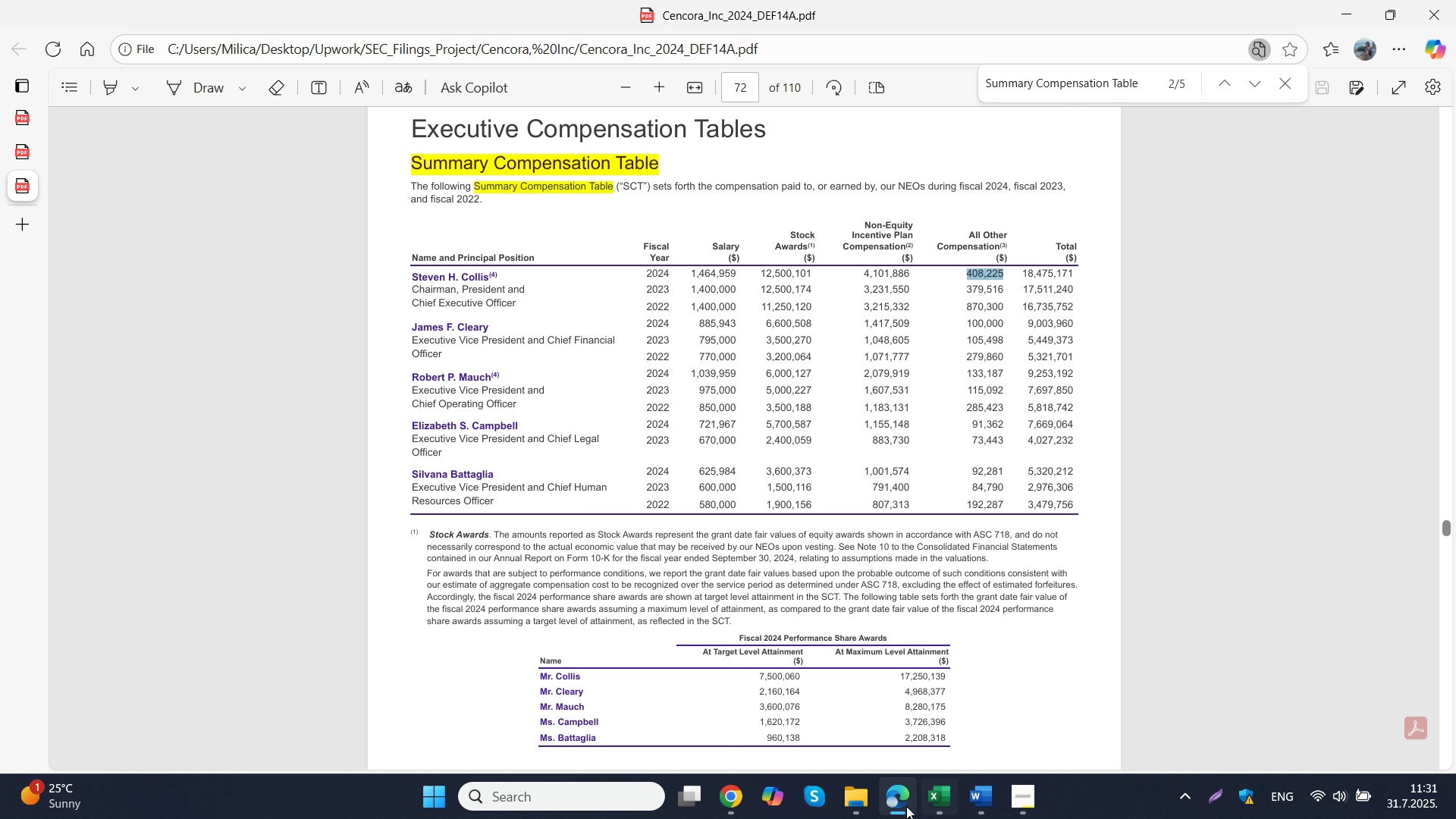 
key(Control+C)
 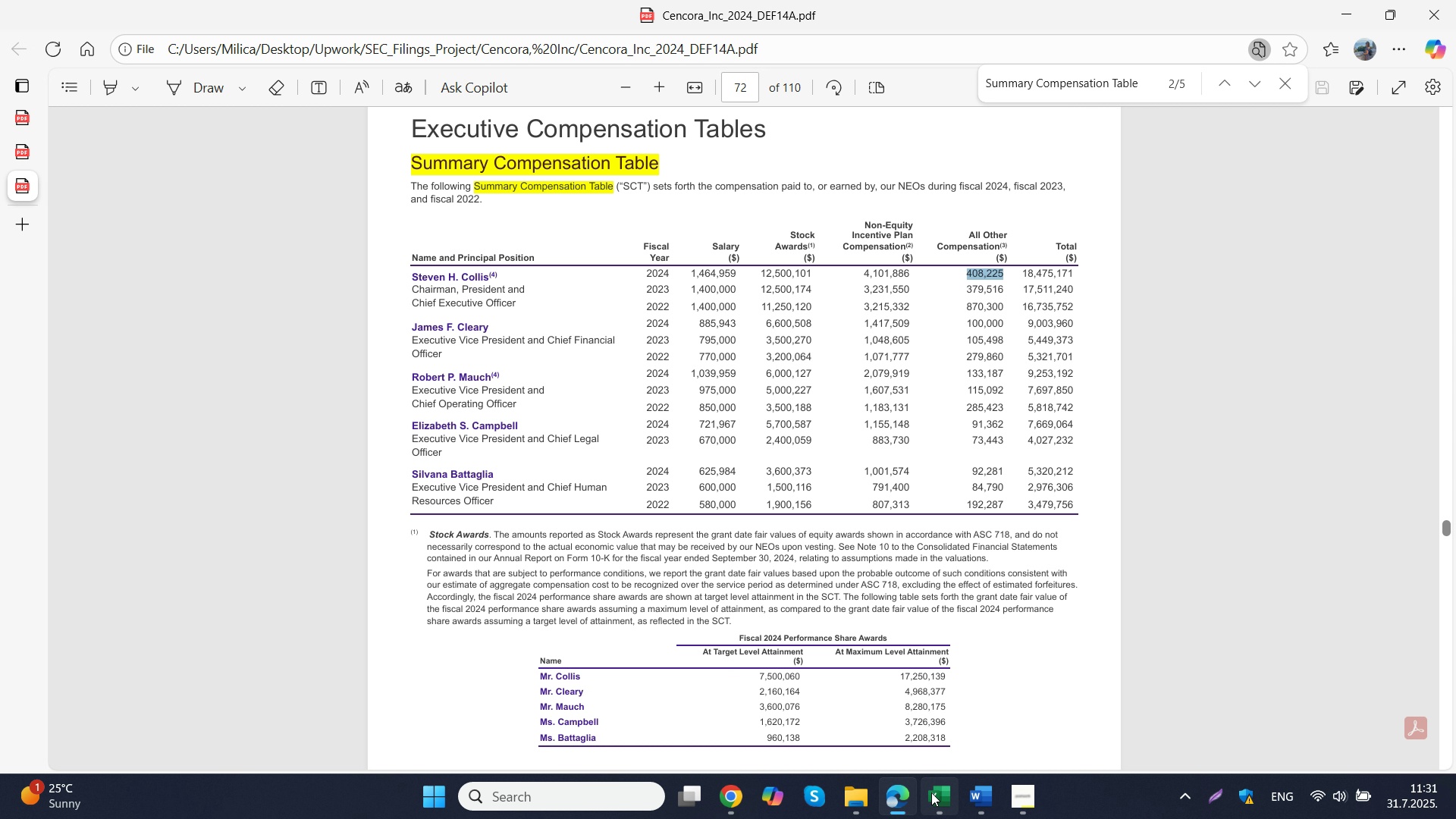 
left_click([933, 792])
 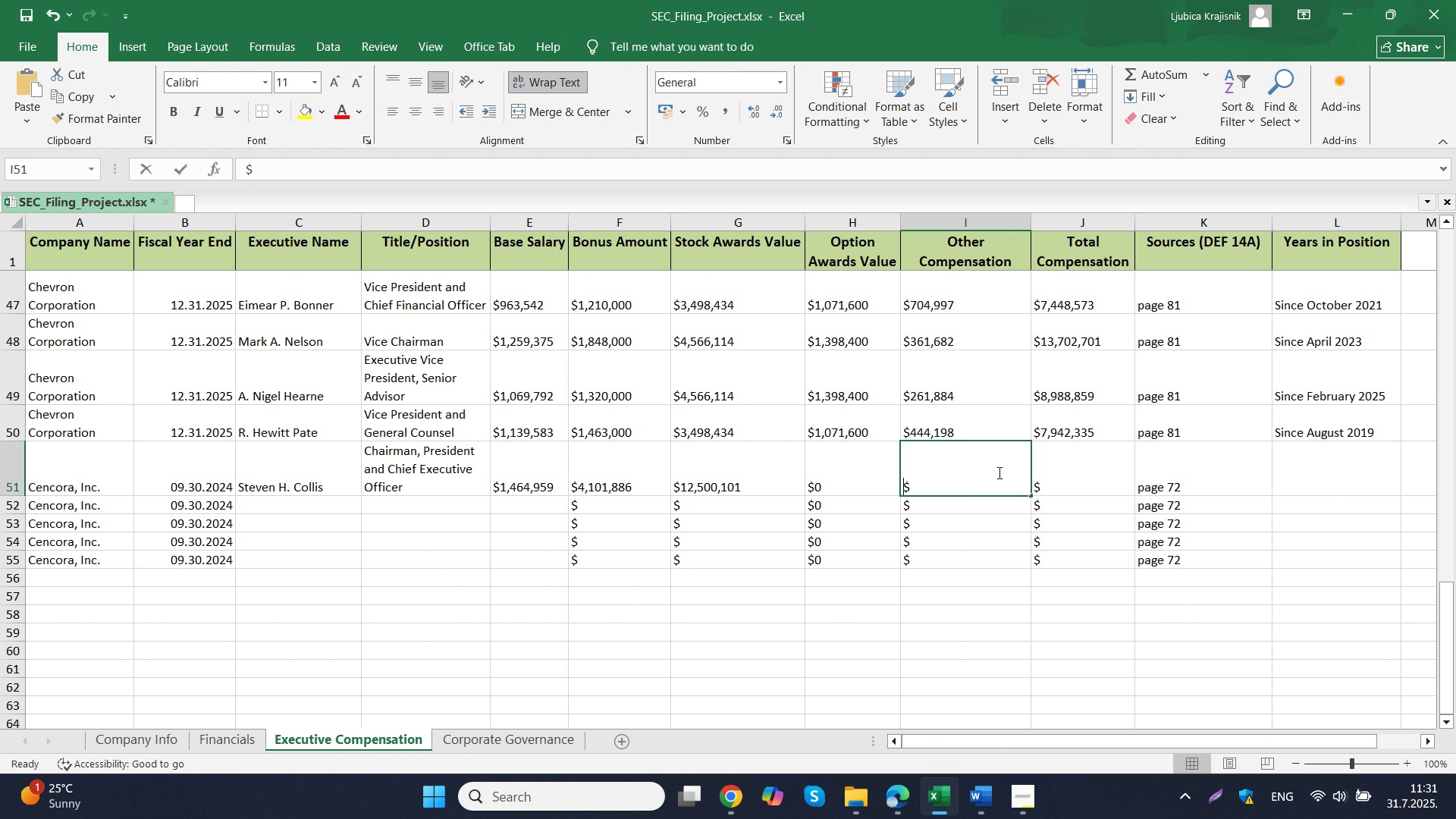 
double_click([998, 472])
 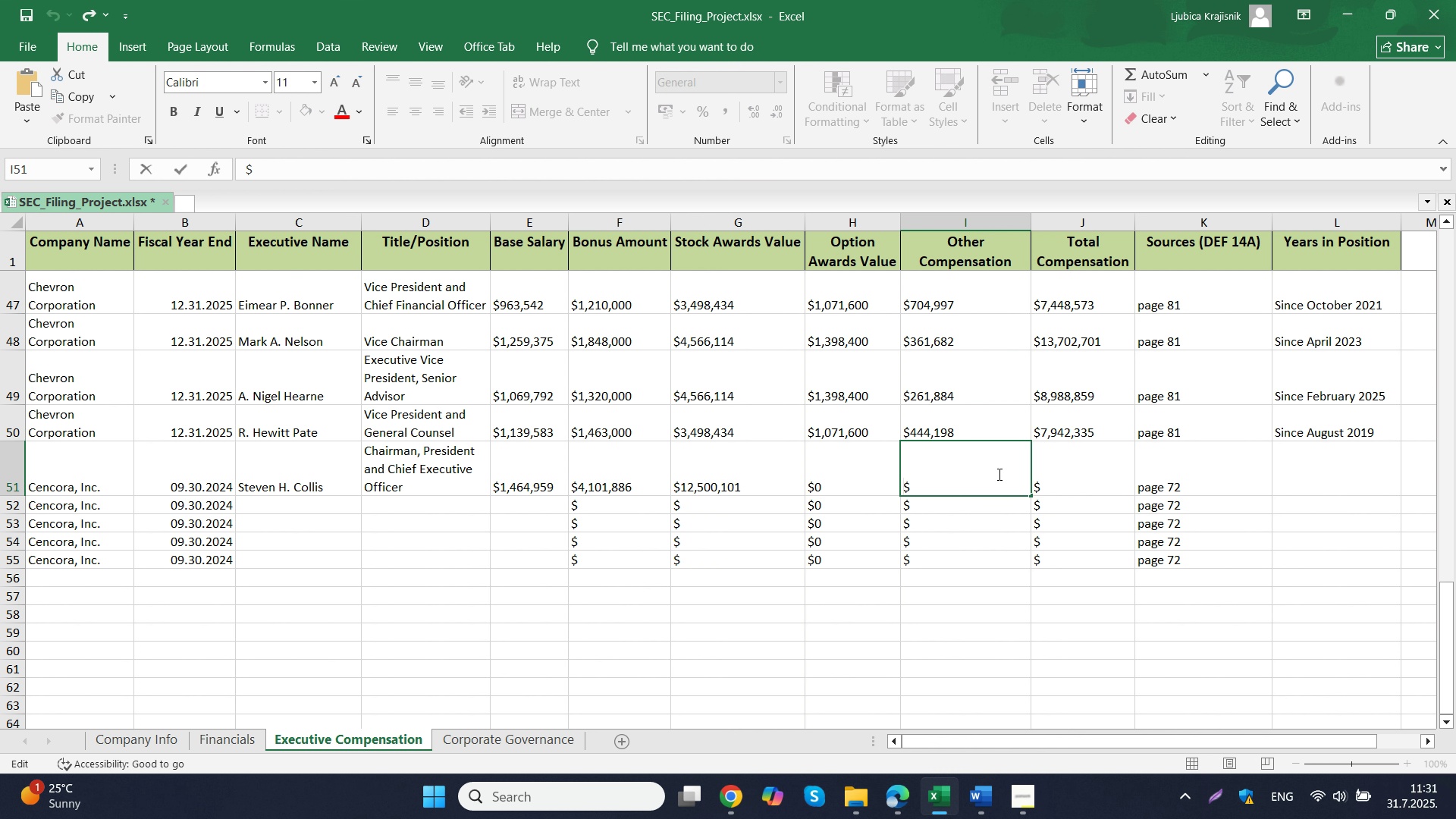 
left_click_drag(start_coordinate=[998, 474], to_coordinate=[998, 479])
 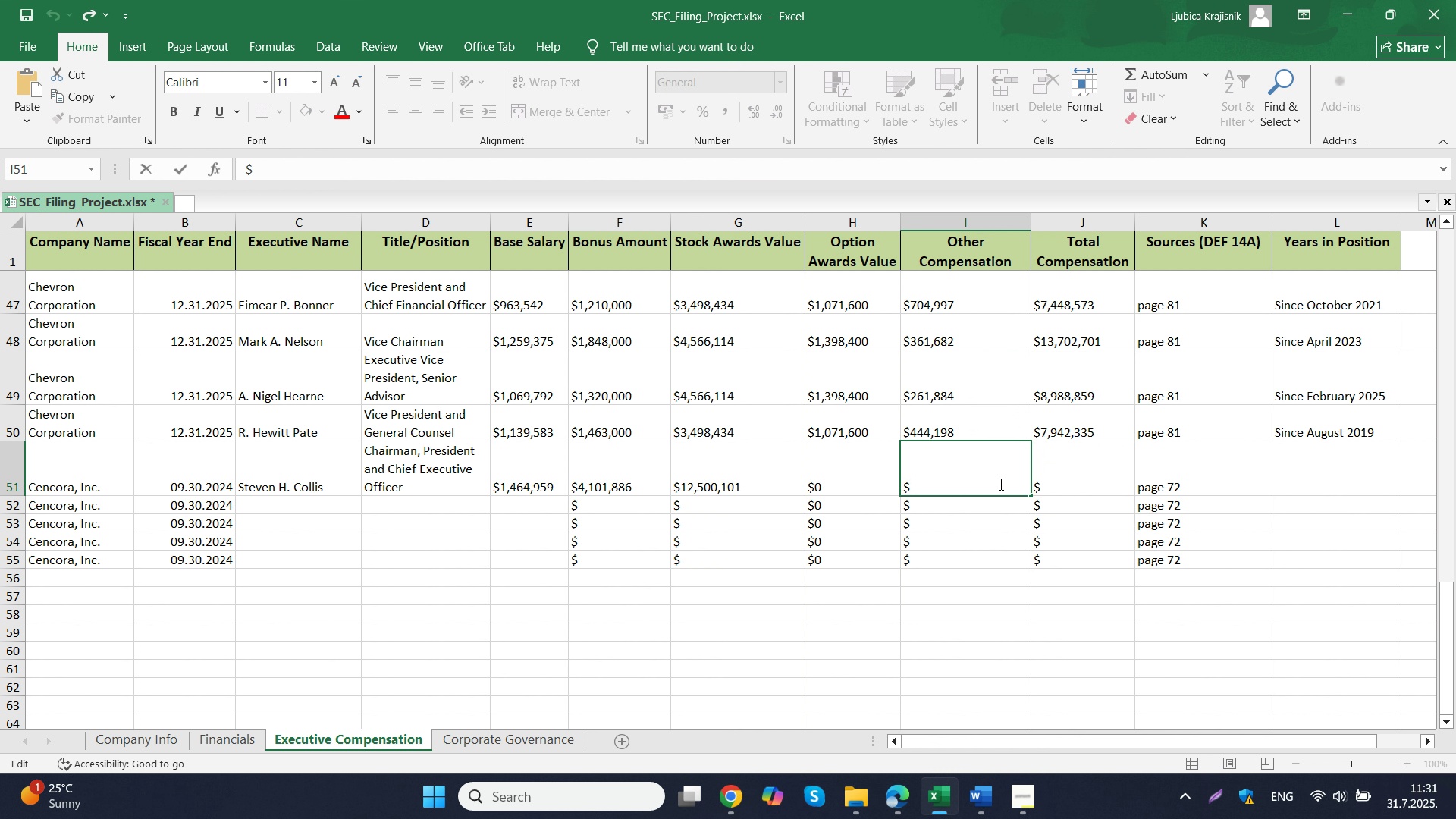 
left_click([999, 484])
 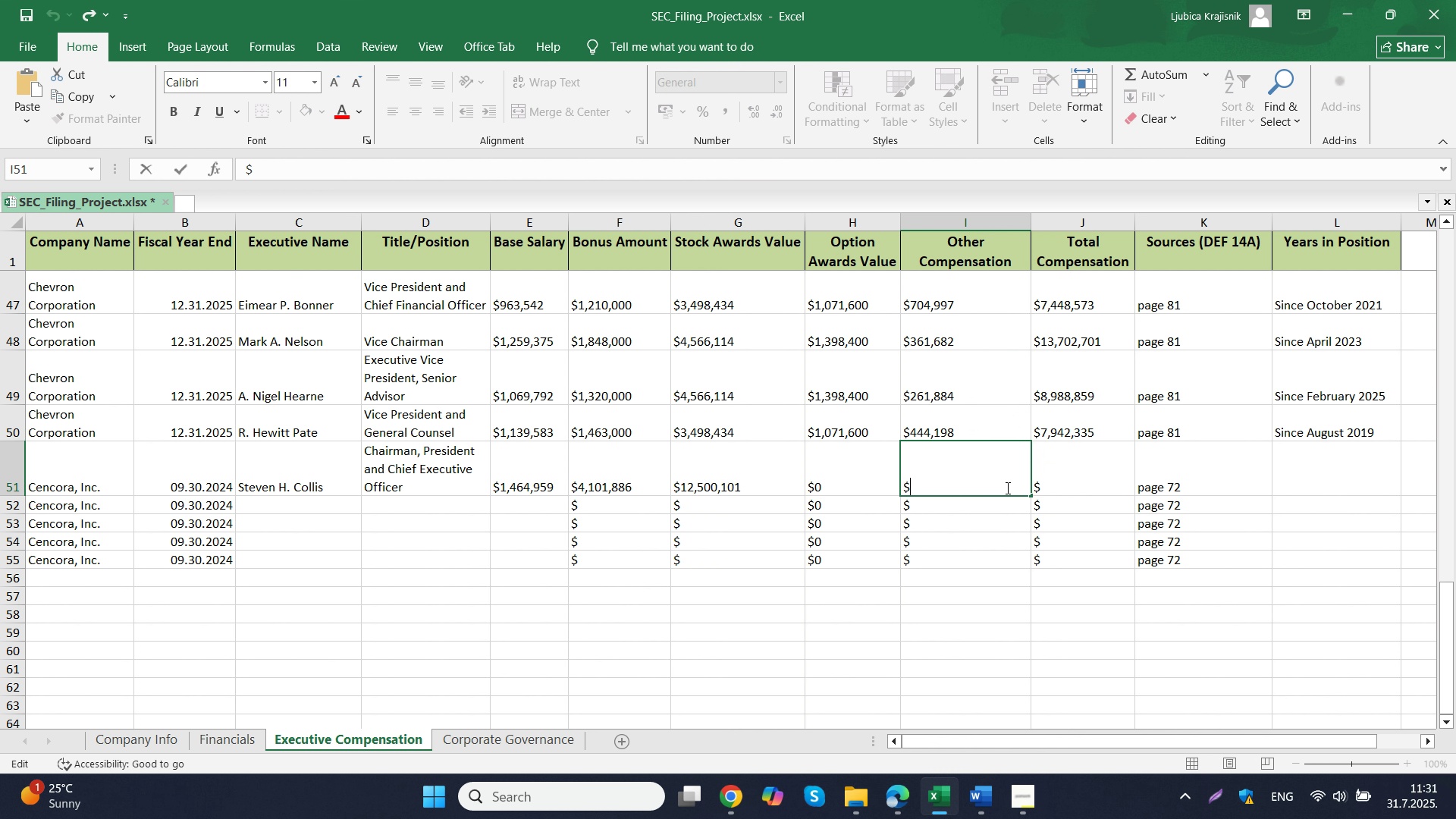 
key(Control+ControlLeft)
 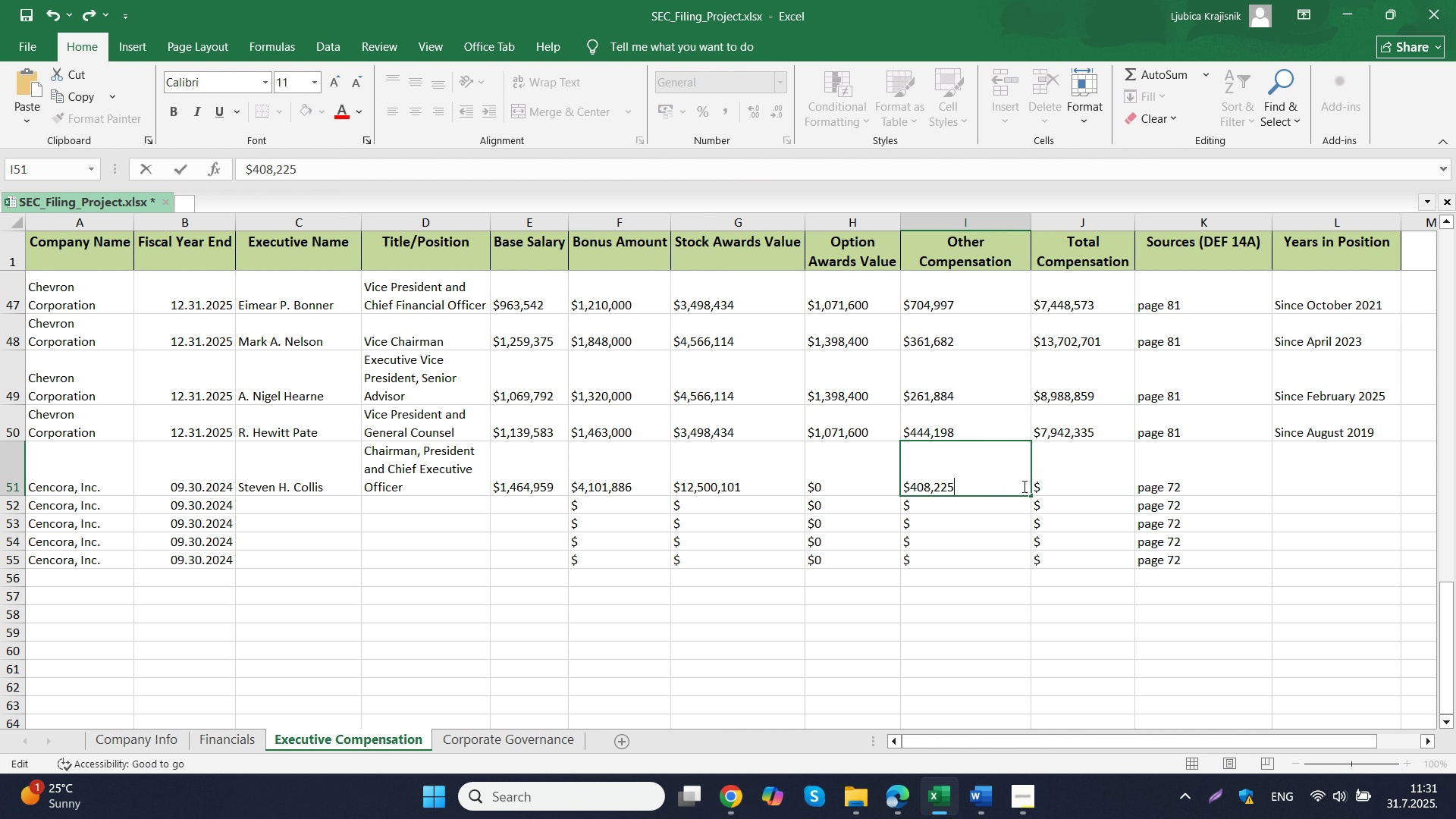 
key(Control+V)
 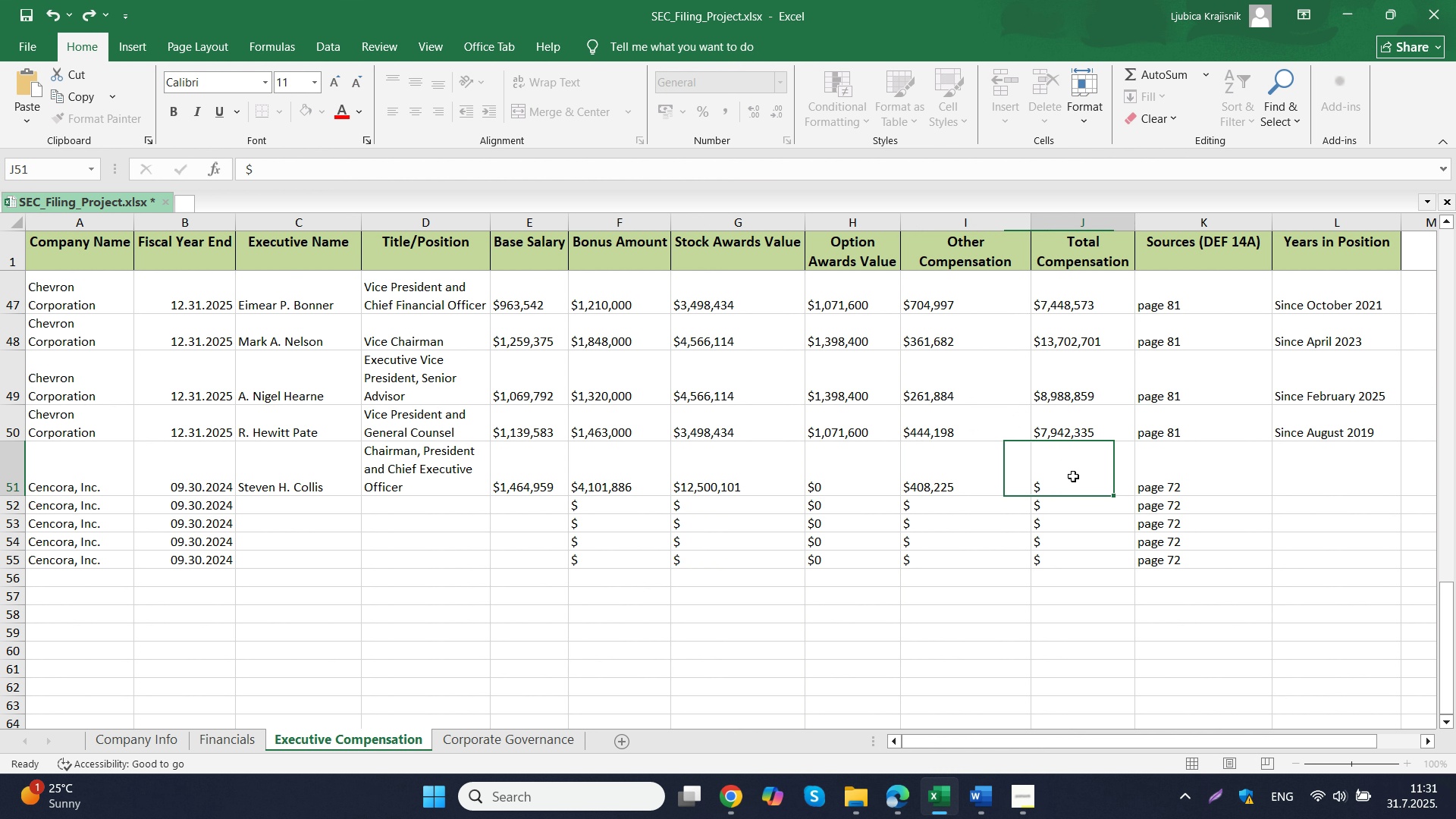 
left_click([1073, 477])
 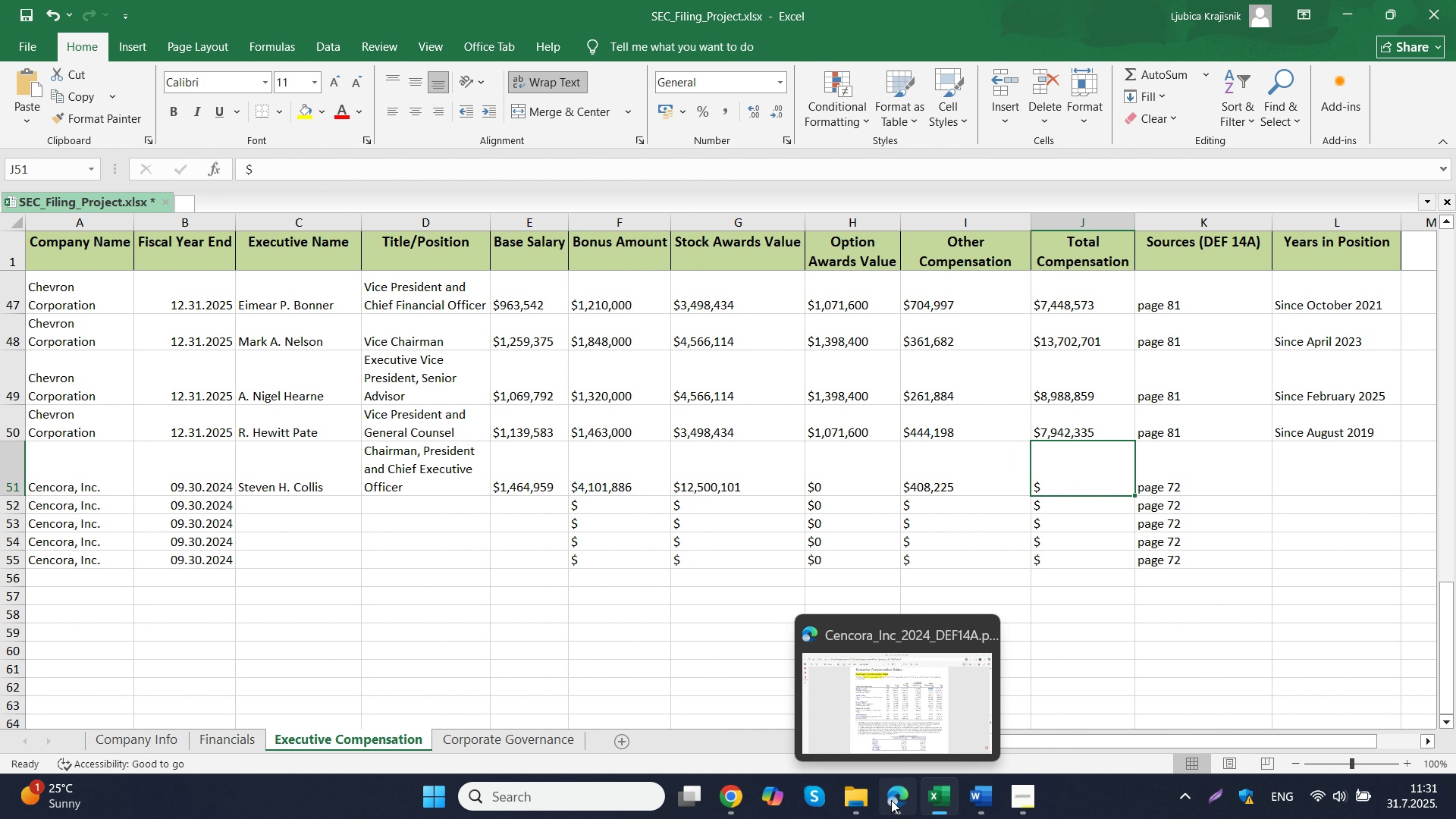 
left_click([891, 800])
 